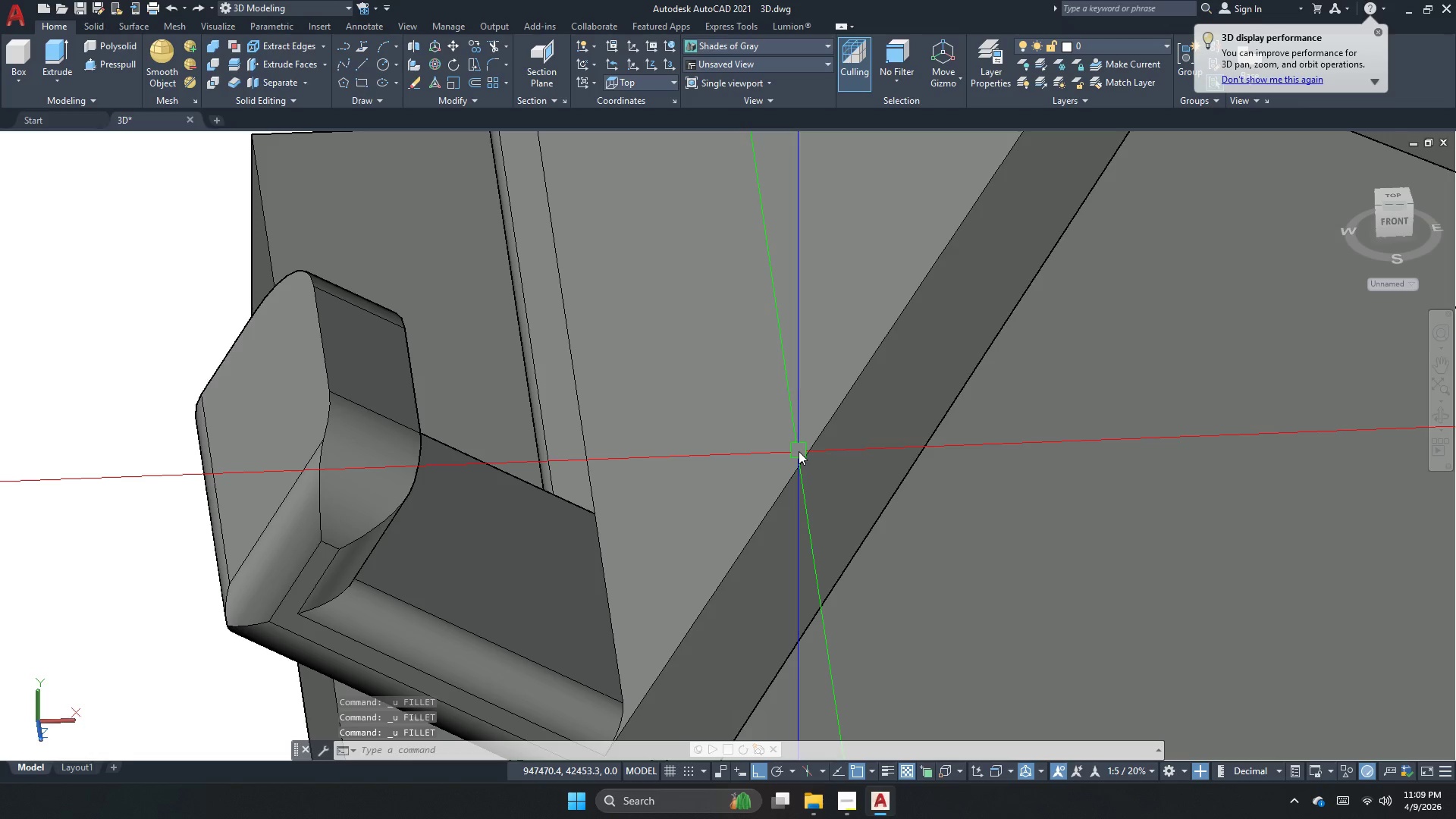 
key(Control+Z)
 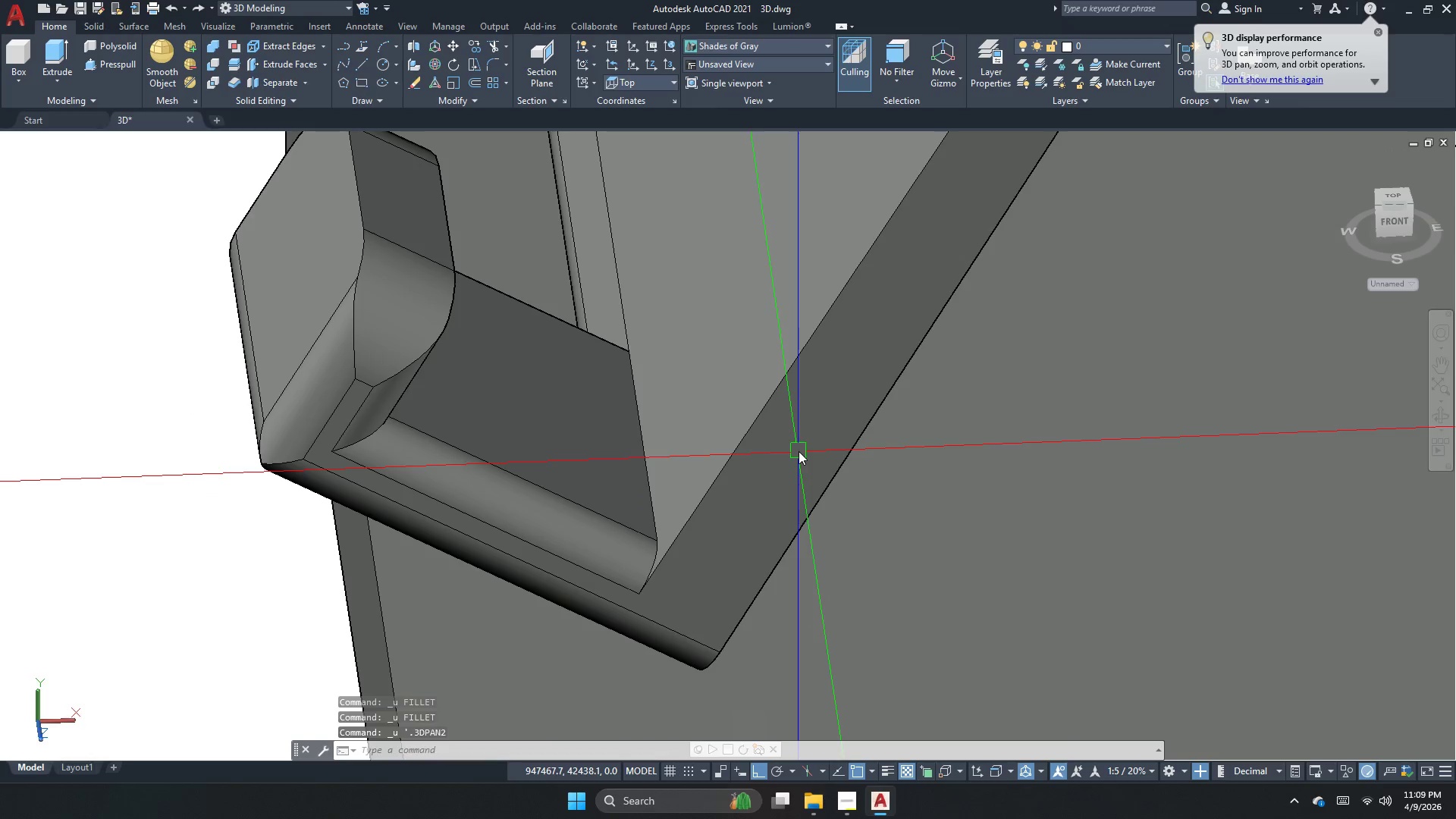 
key(Control+Z)
 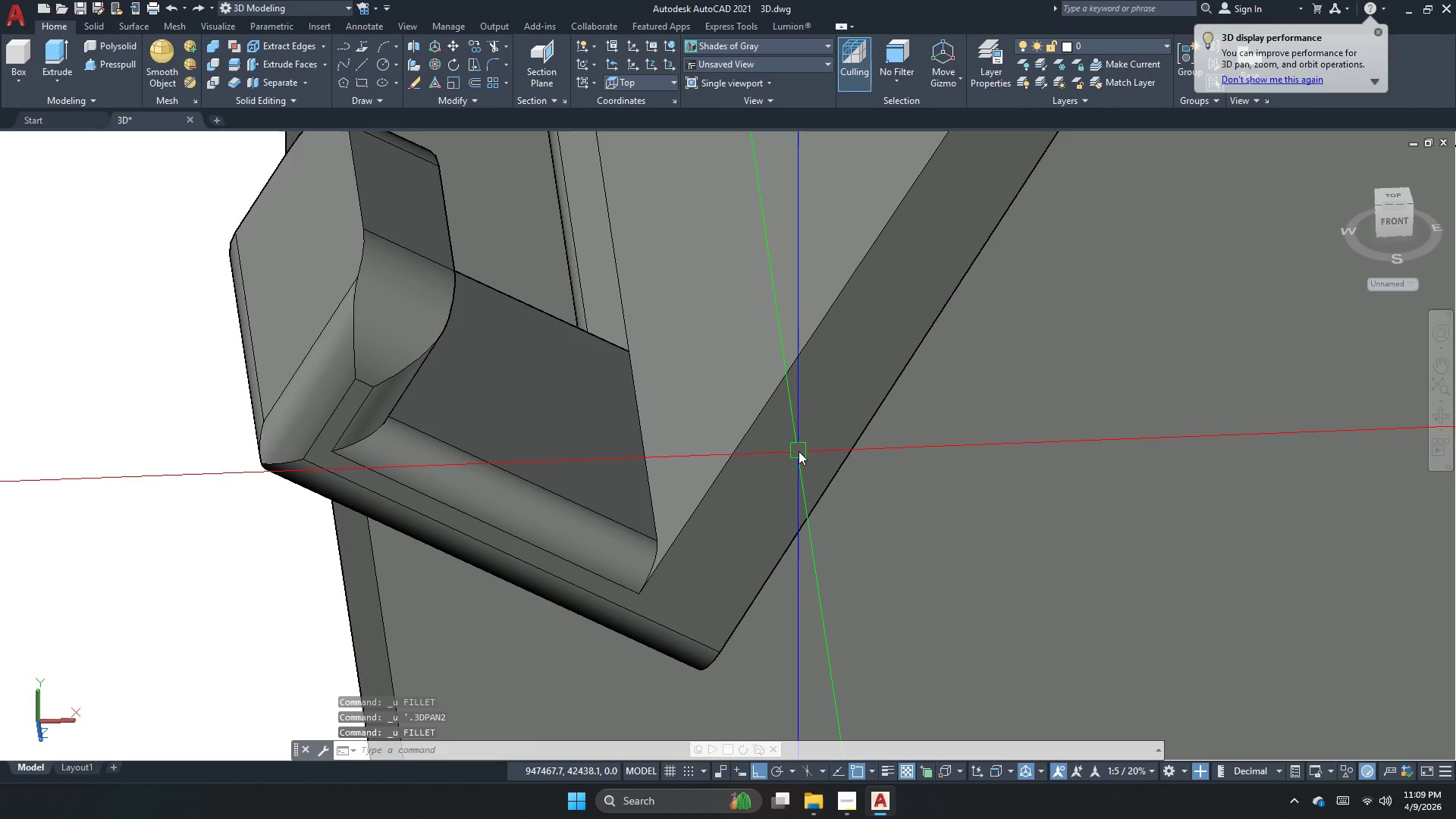 
key(Control+Z)
 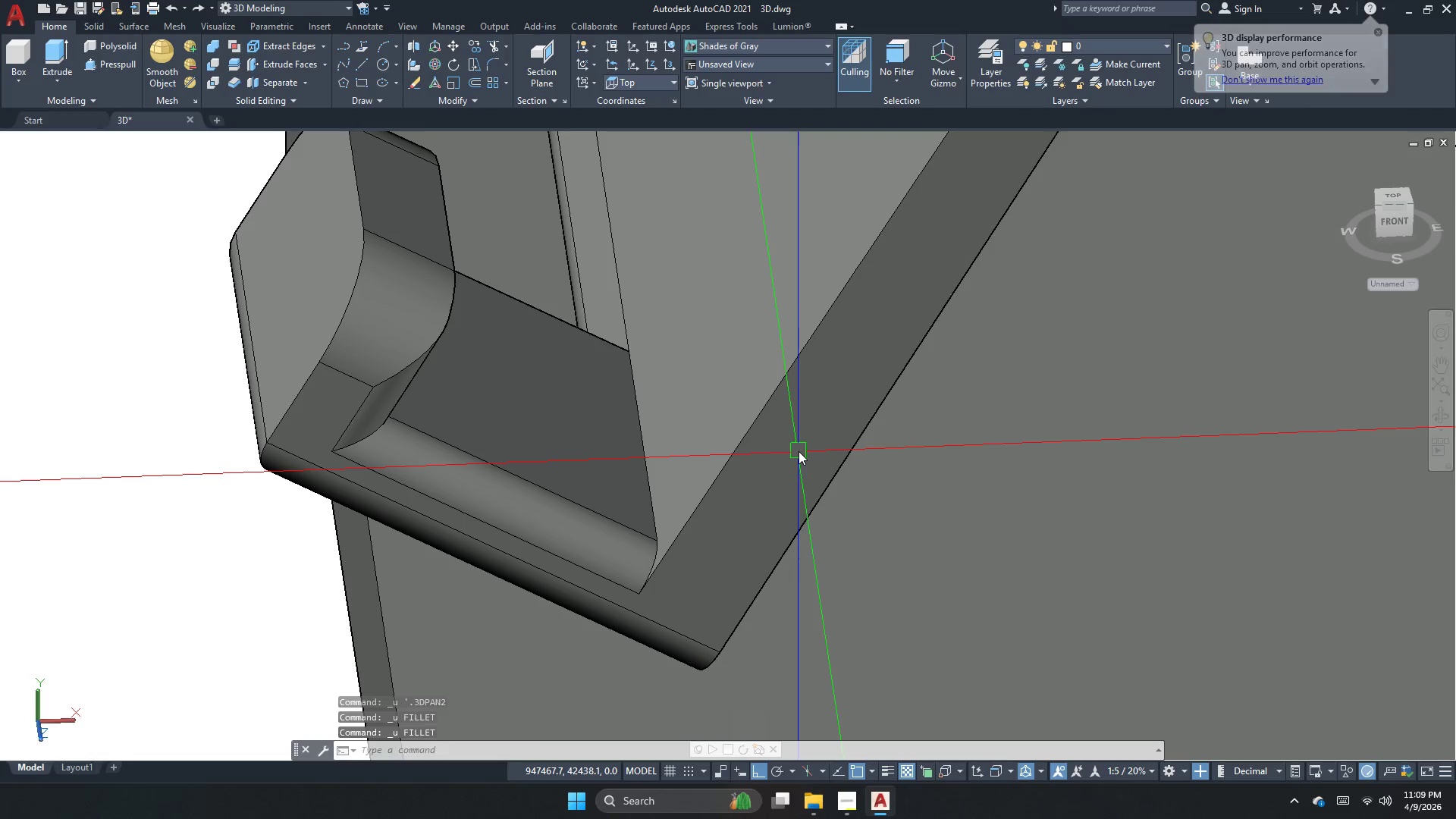 
key(Control+Z)
 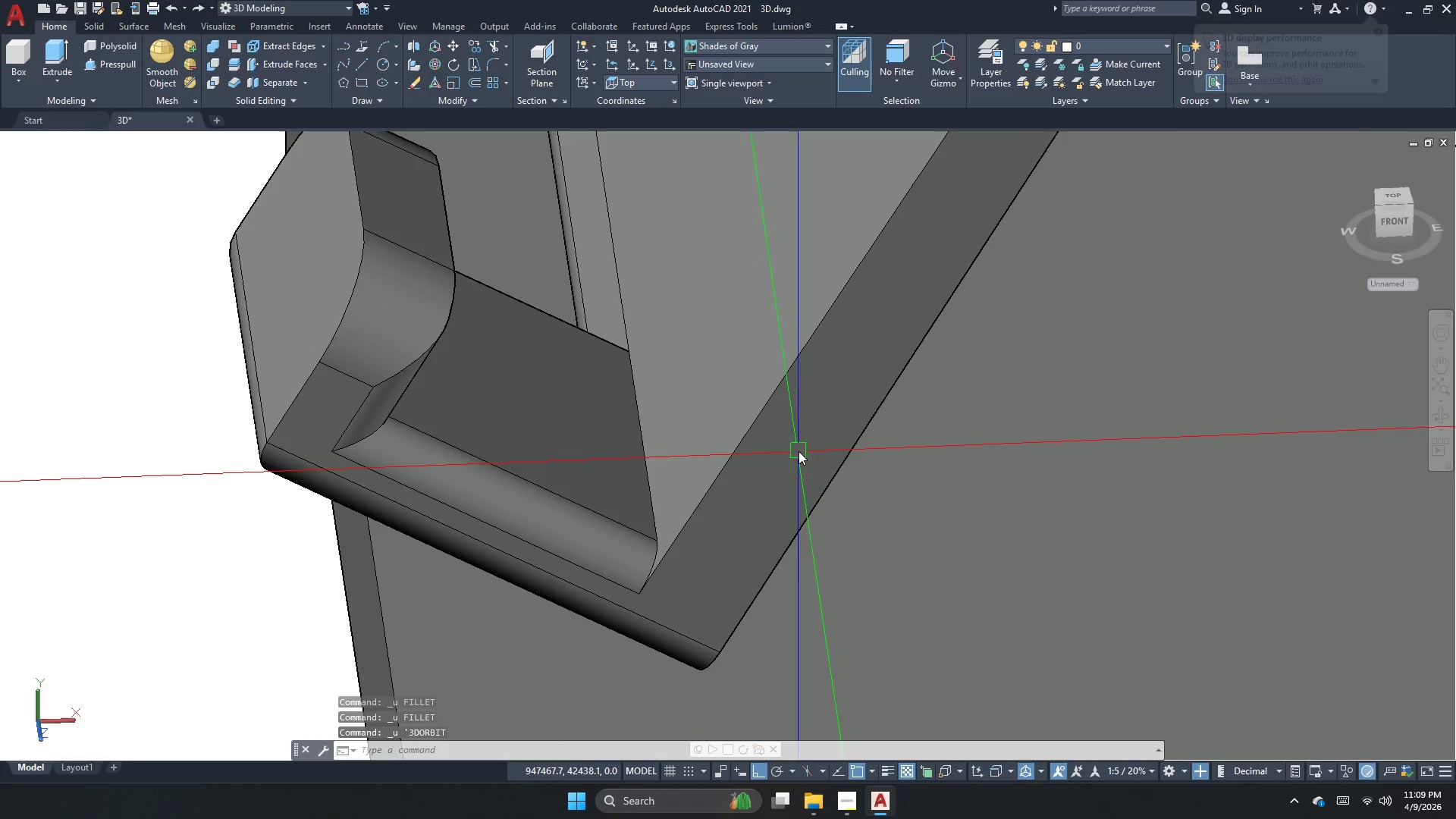 
key(Control+Z)
 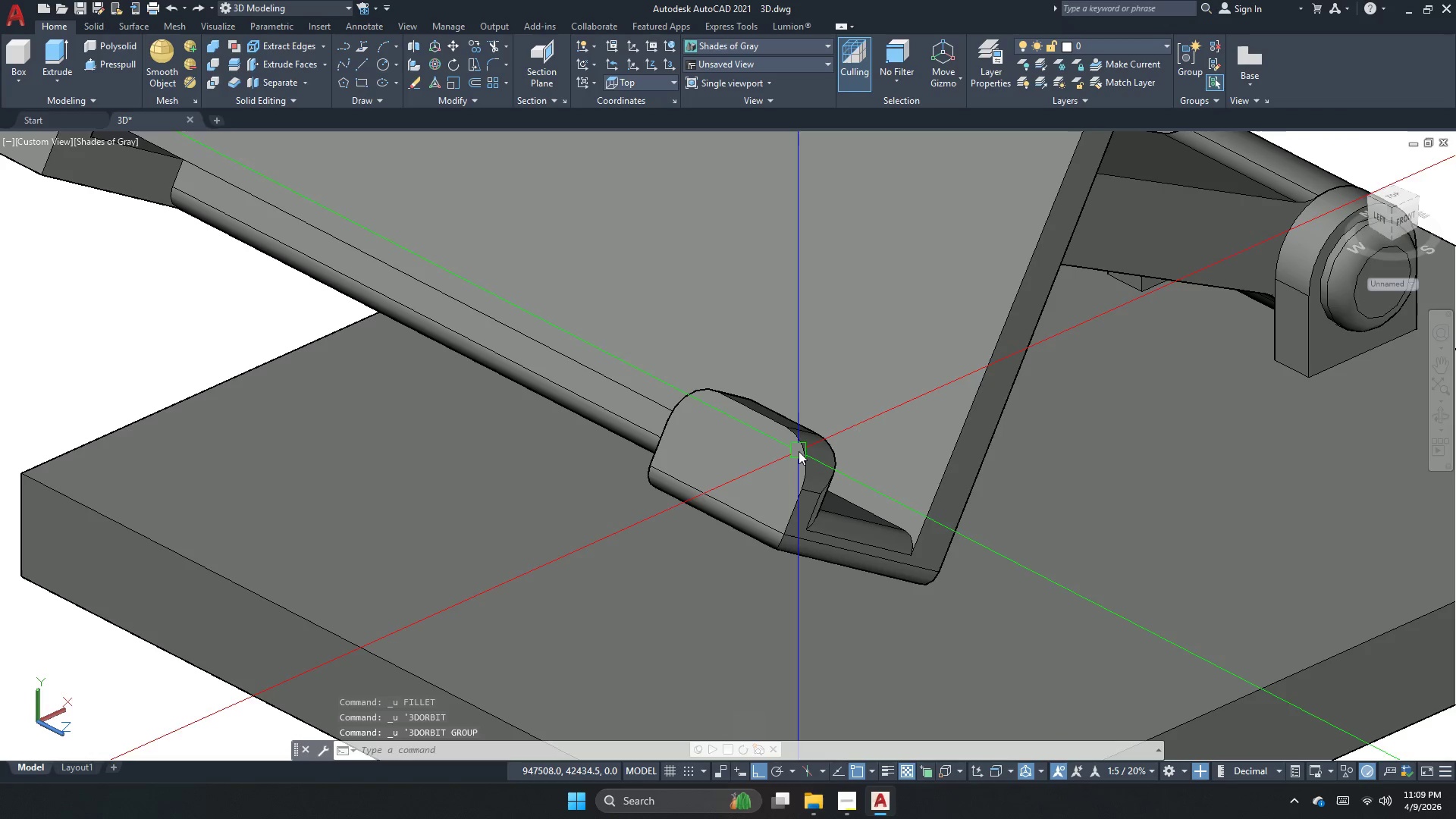 
key(Control+Z)
 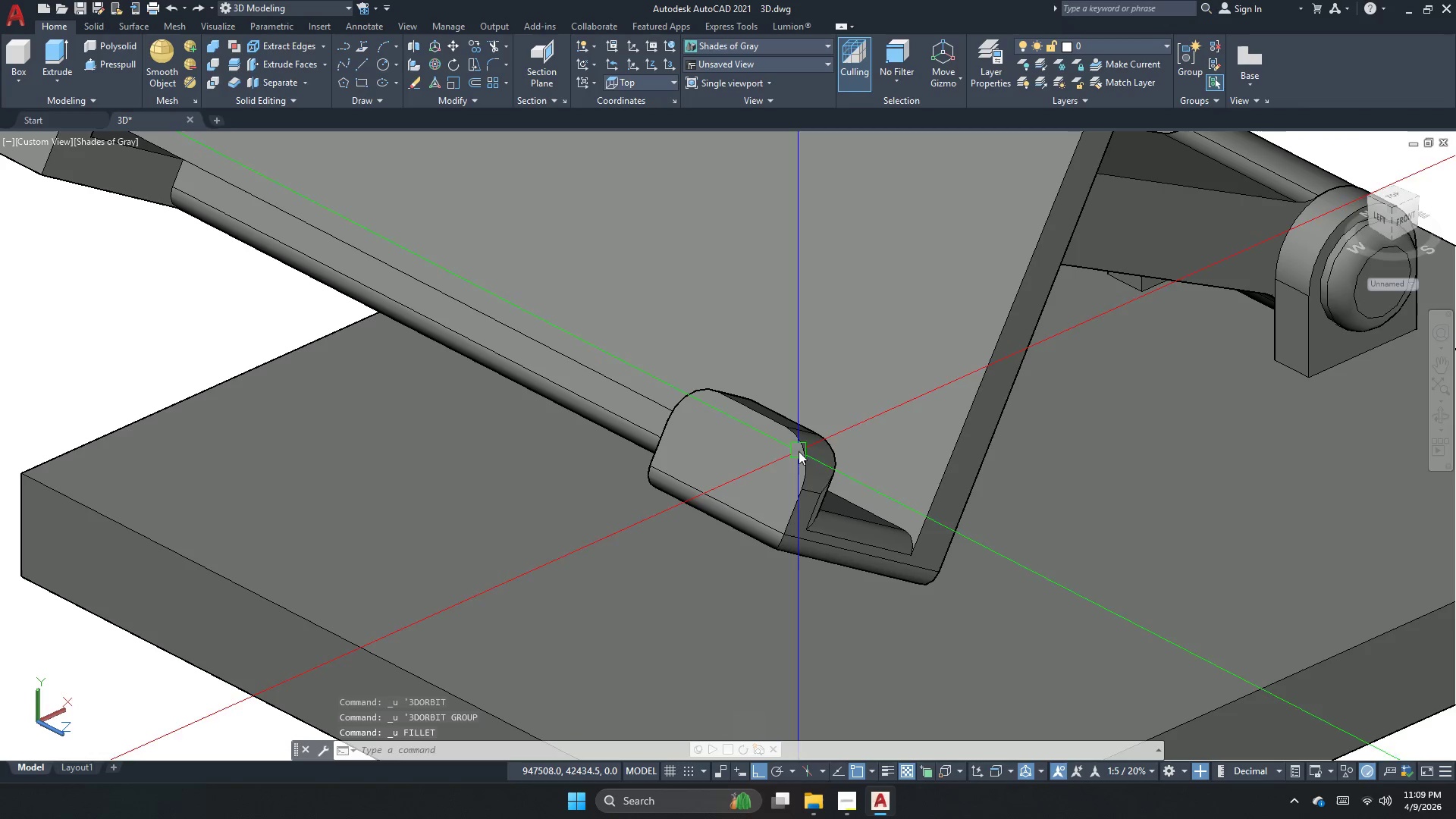 
key(Control+Z)
 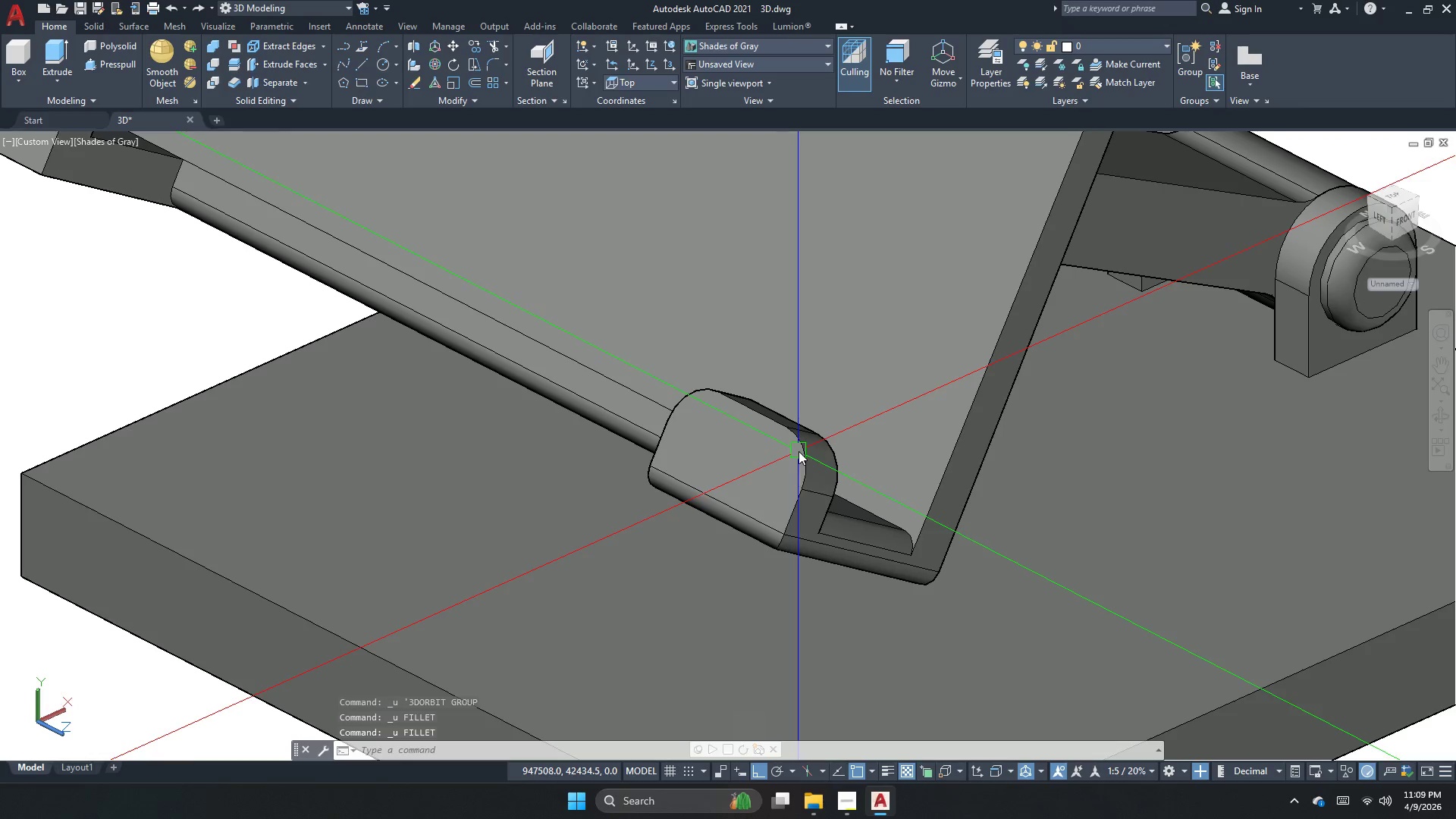 
key(Control+Z)
 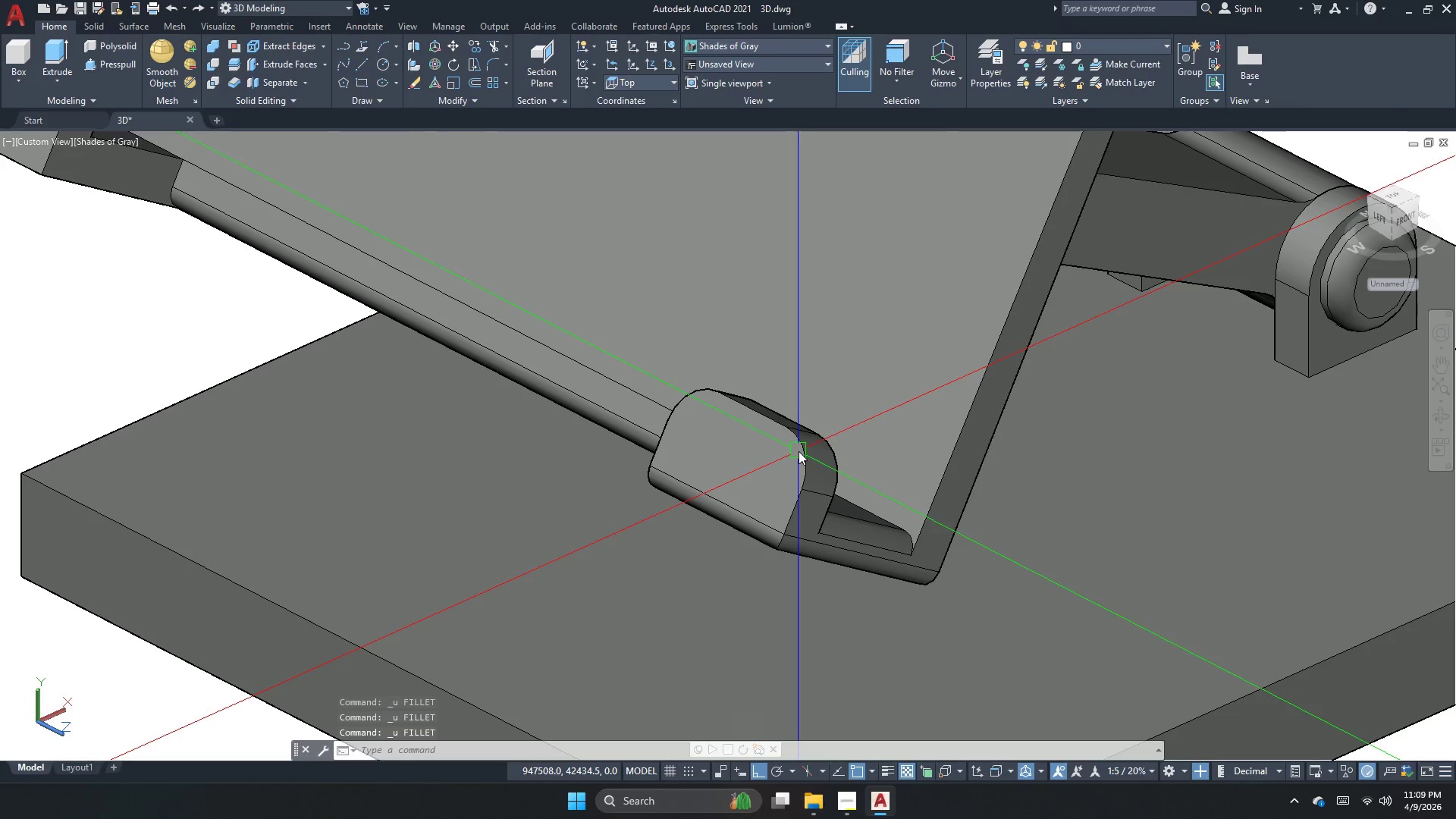 
key(Control+Z)
 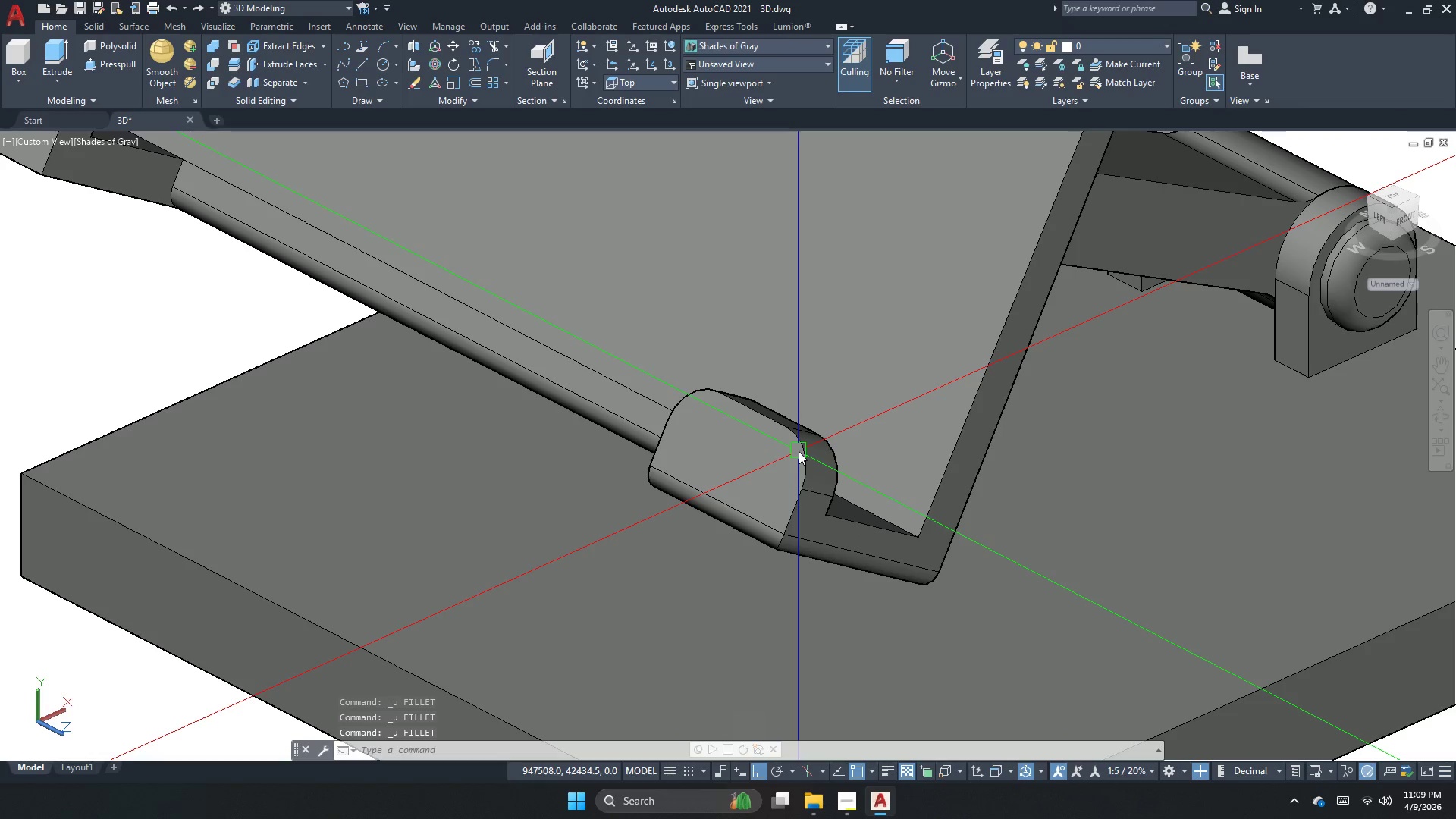 
key(Control+Z)
 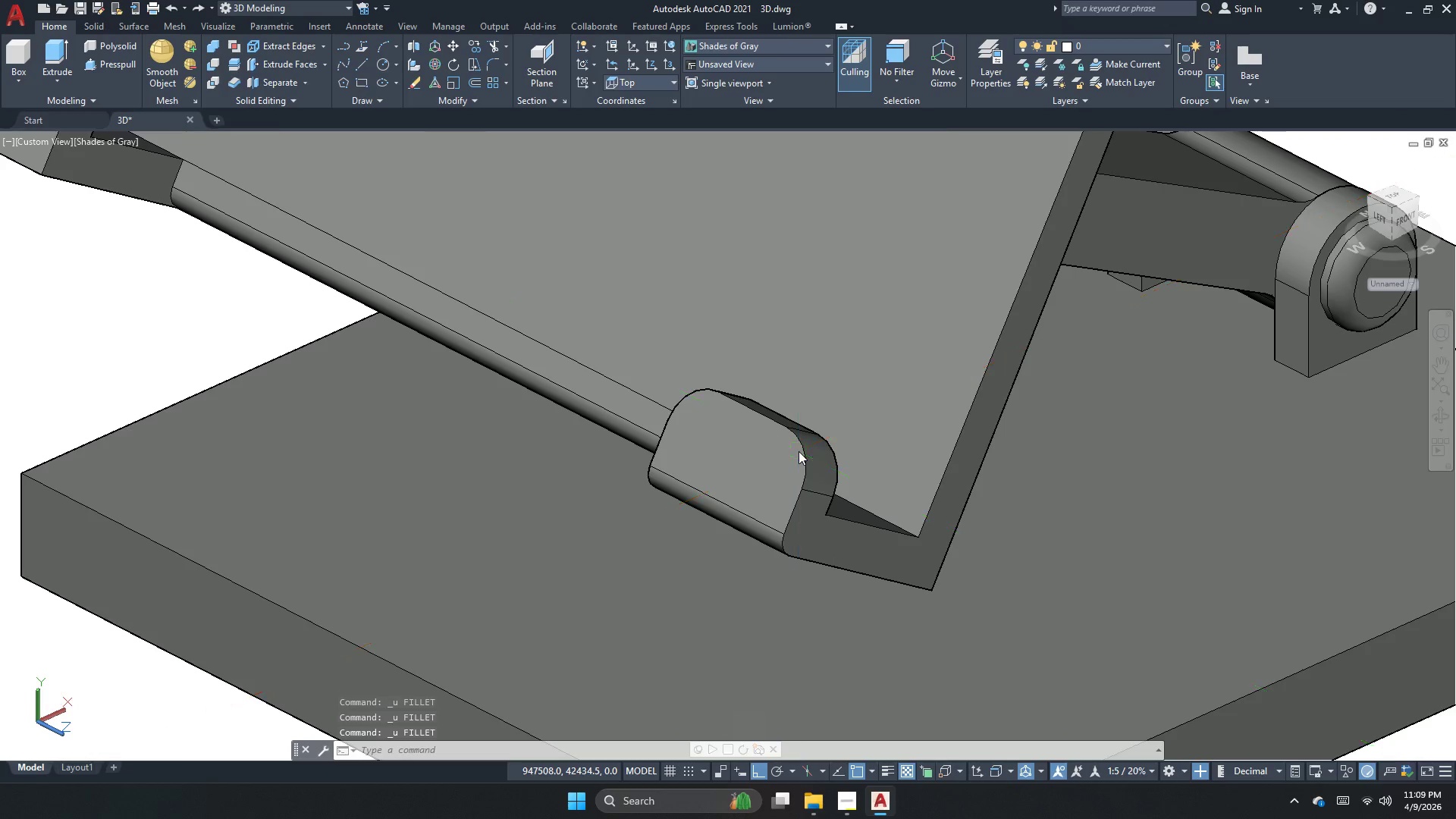 
key(Control+Z)
 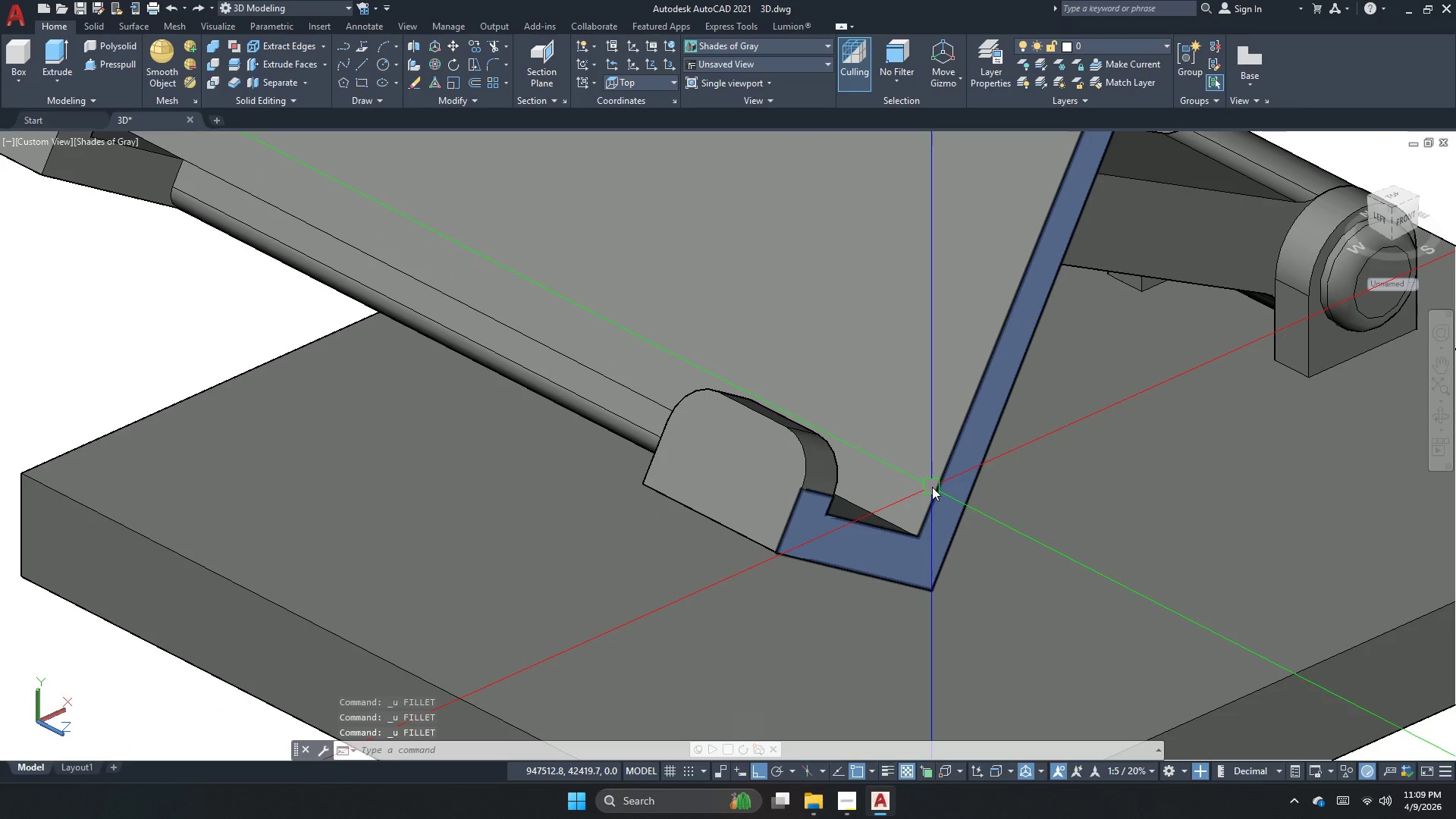 
key(Control+Z)
 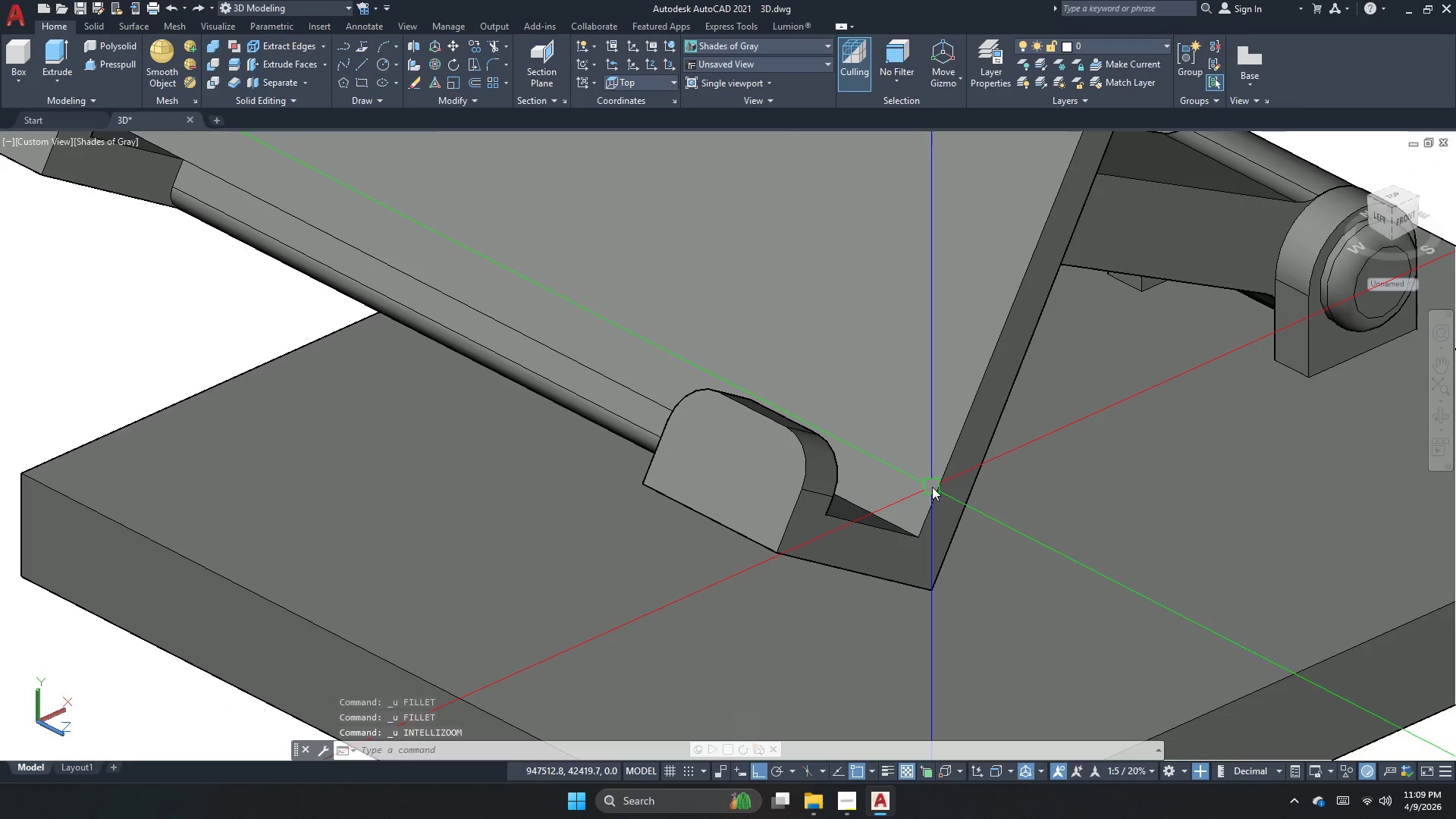 
key(Control+Z)
 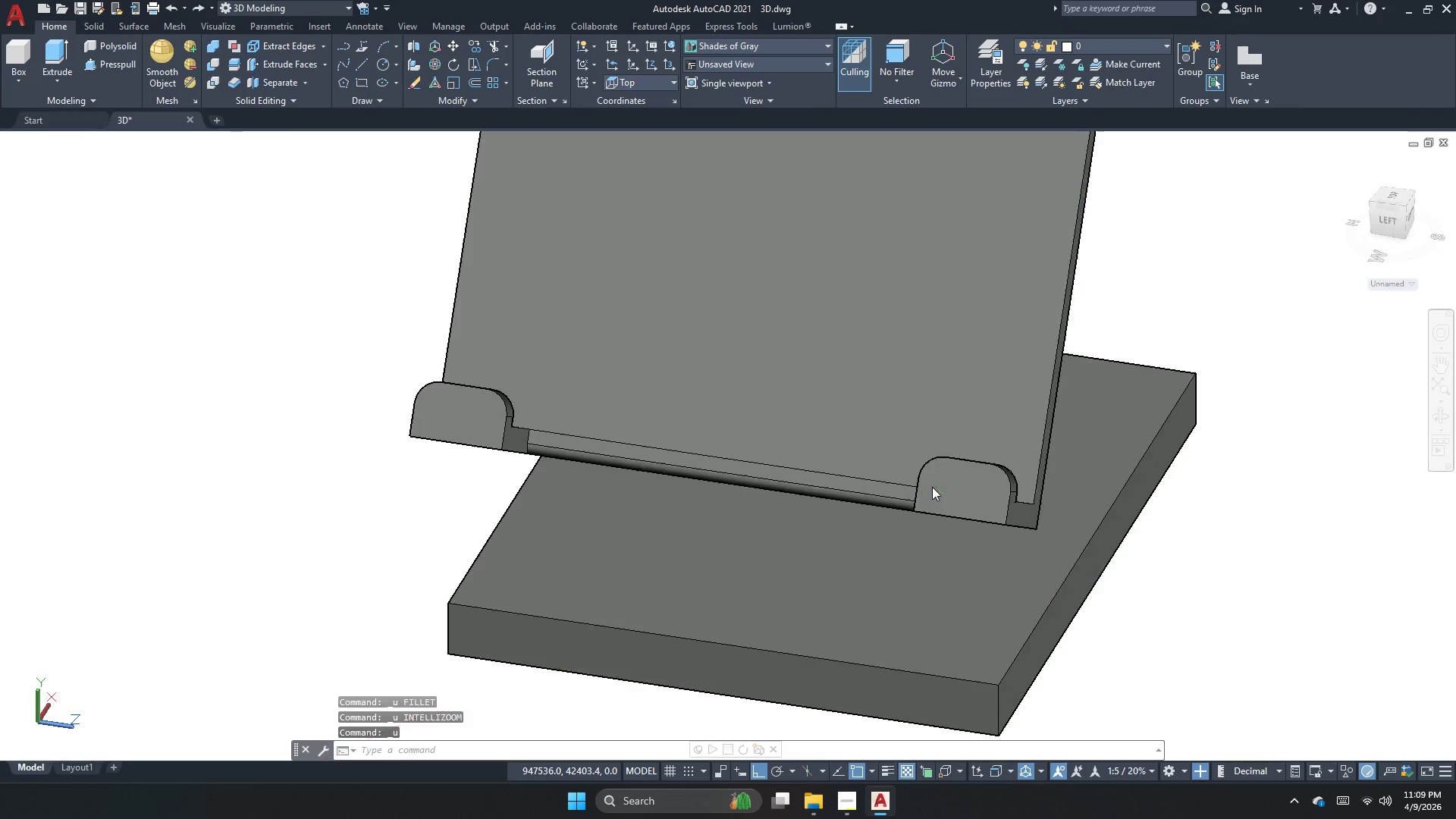 
key(Control+Z)
 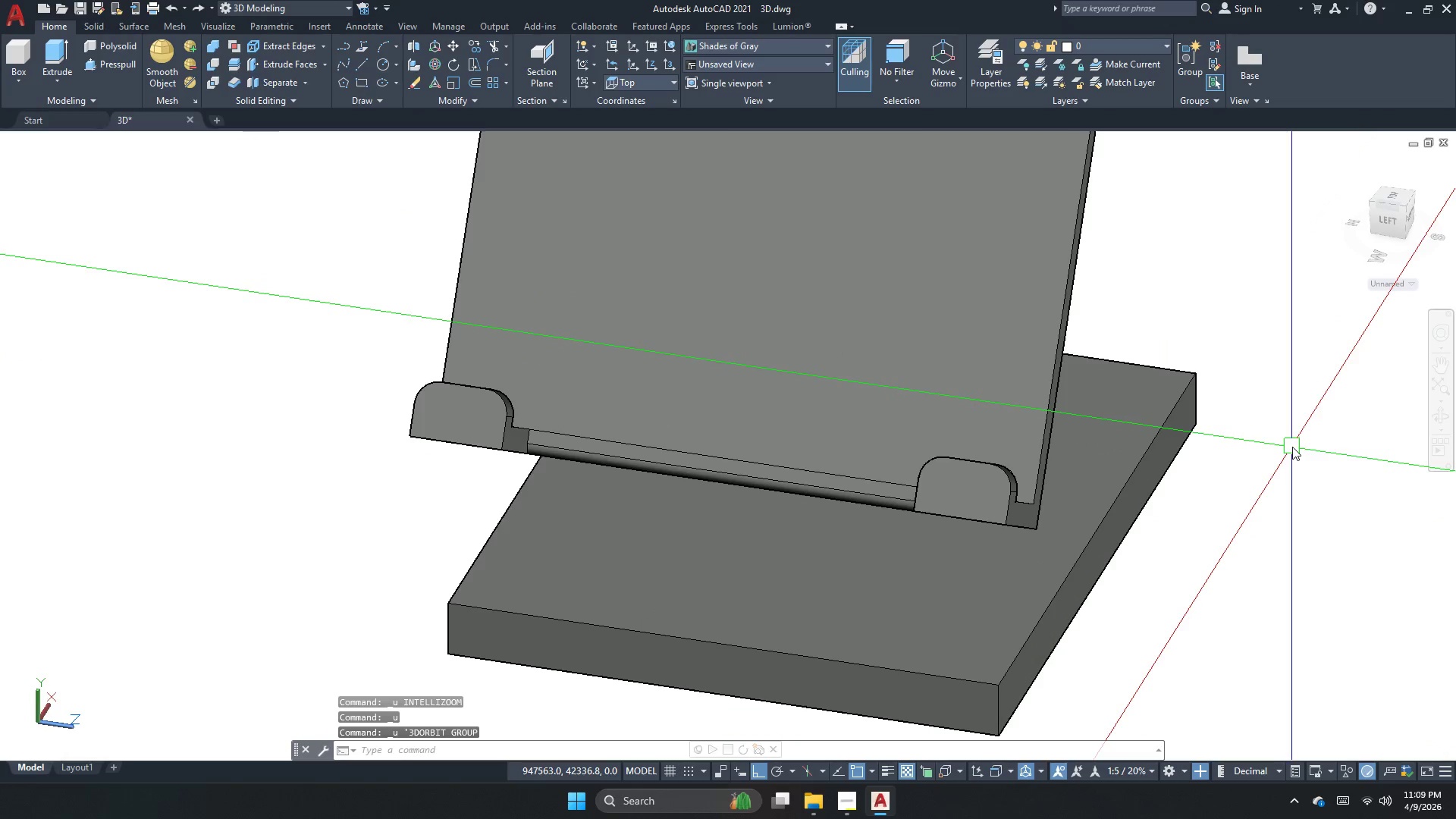 
key(Control+Z)
 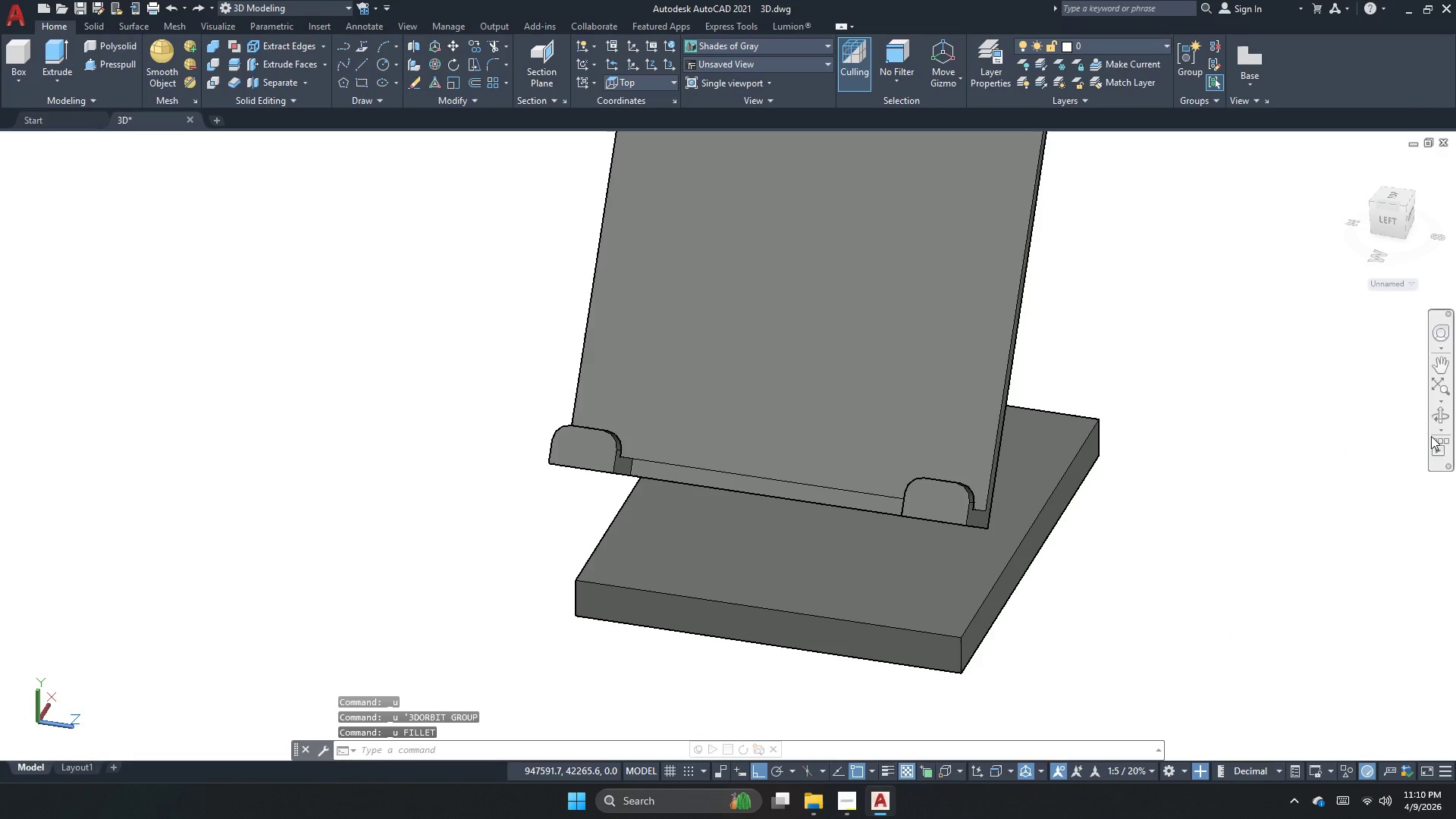 
left_click([1442, 422])
 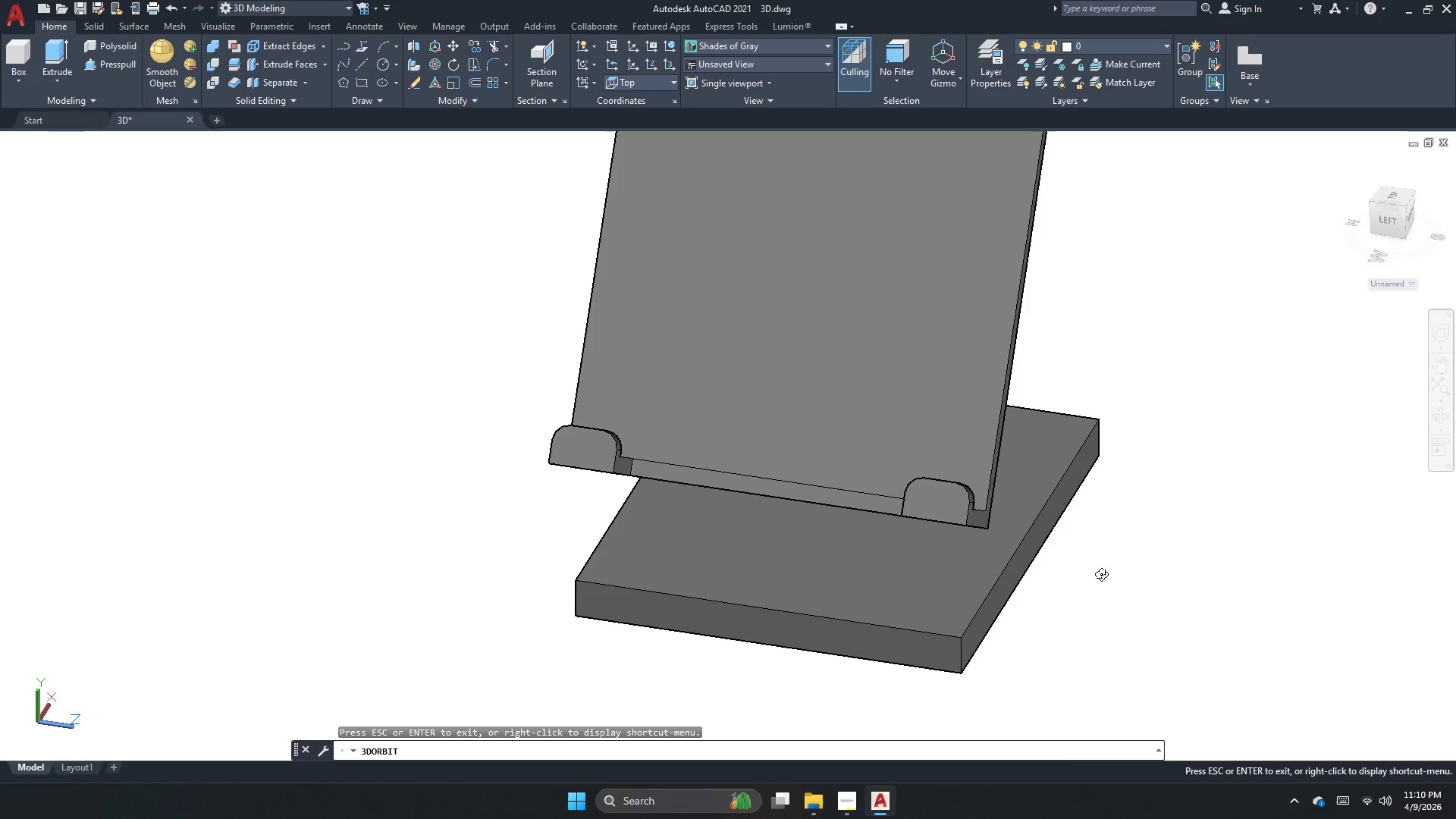 
left_click_drag(start_coordinate=[1101, 574], to_coordinate=[669, 499])
 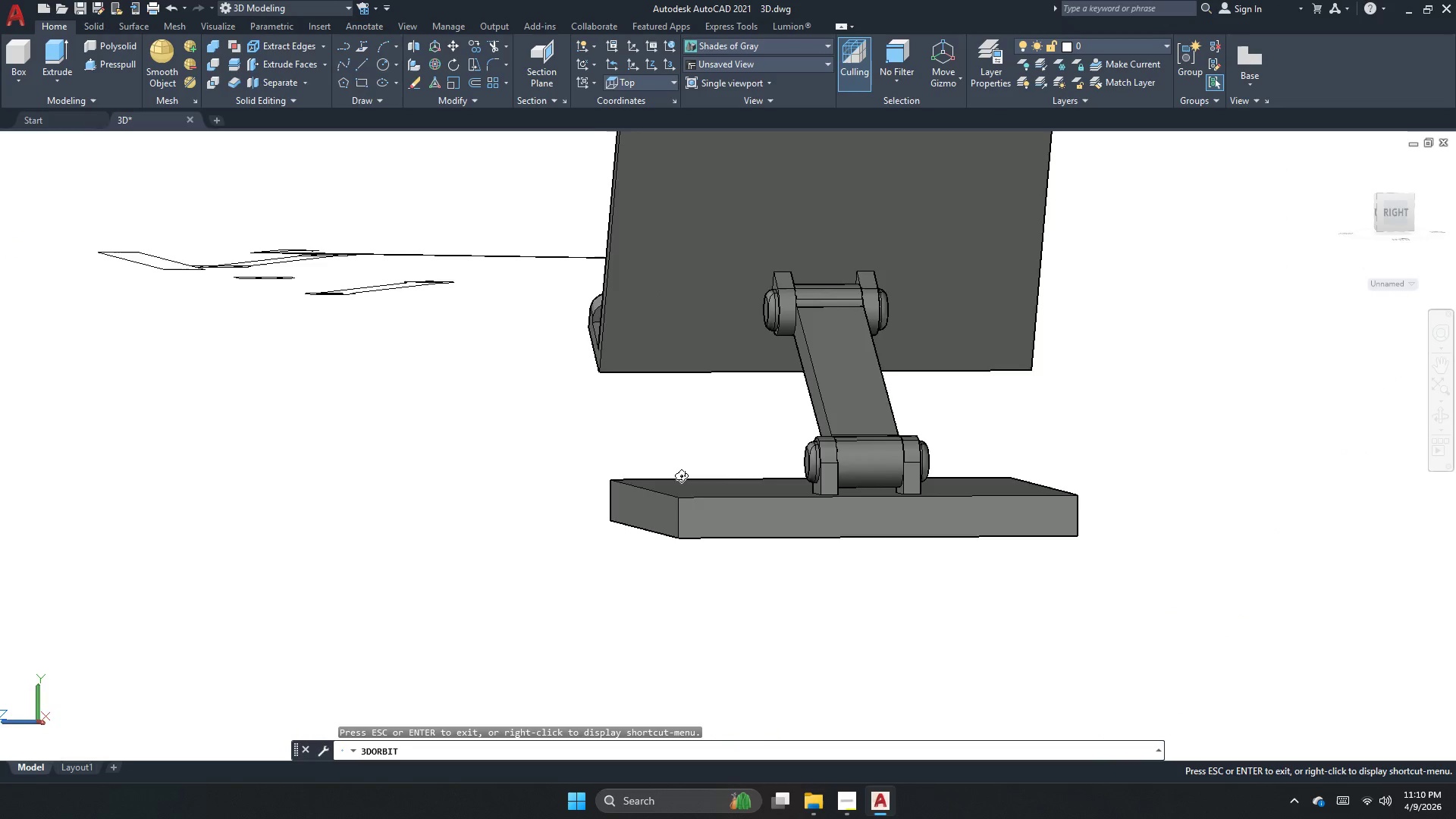 
left_click_drag(start_coordinate=[708, 500], to_coordinate=[774, 591])
 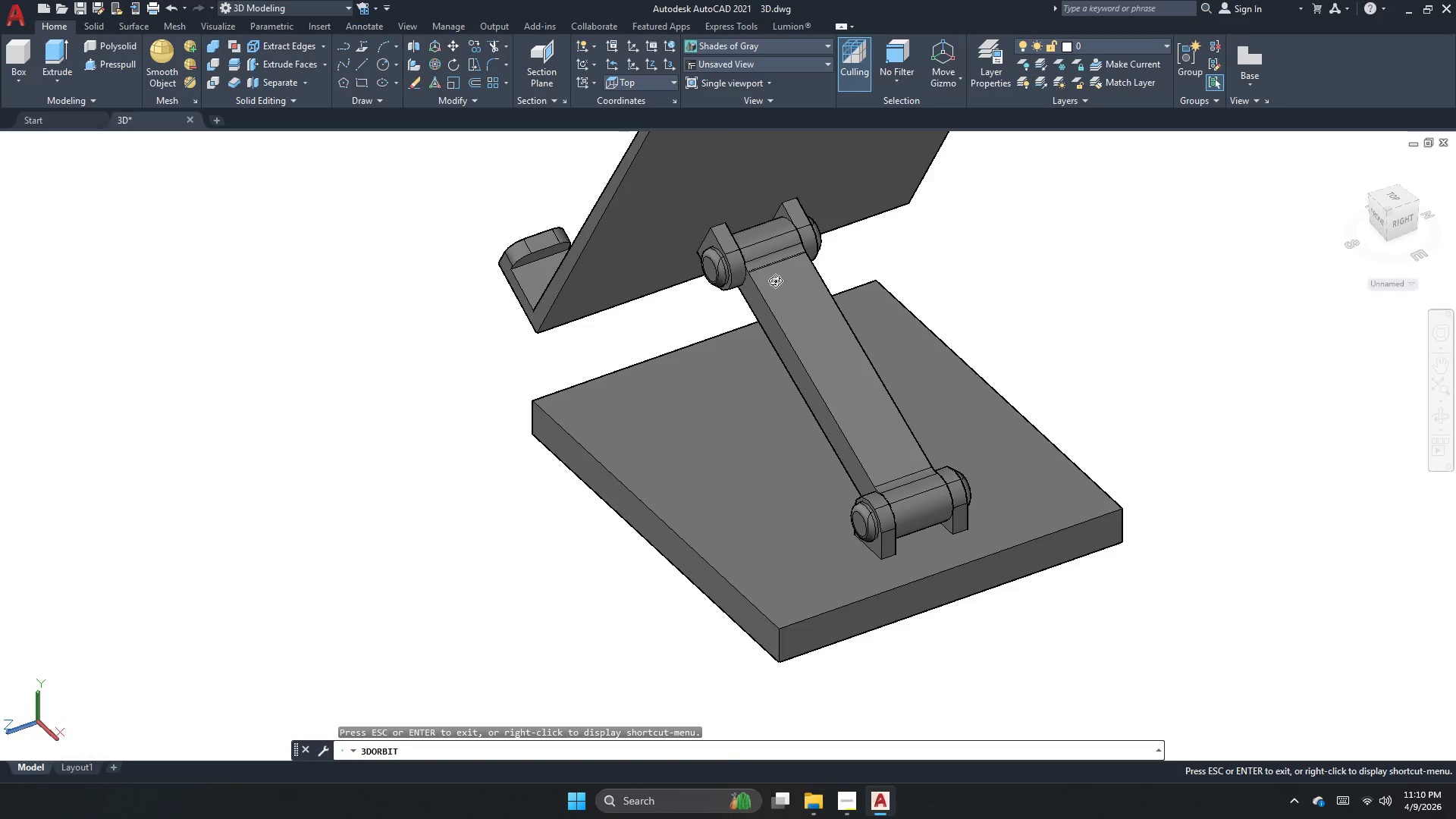 
left_click_drag(start_coordinate=[611, 462], to_coordinate=[720, 335])
 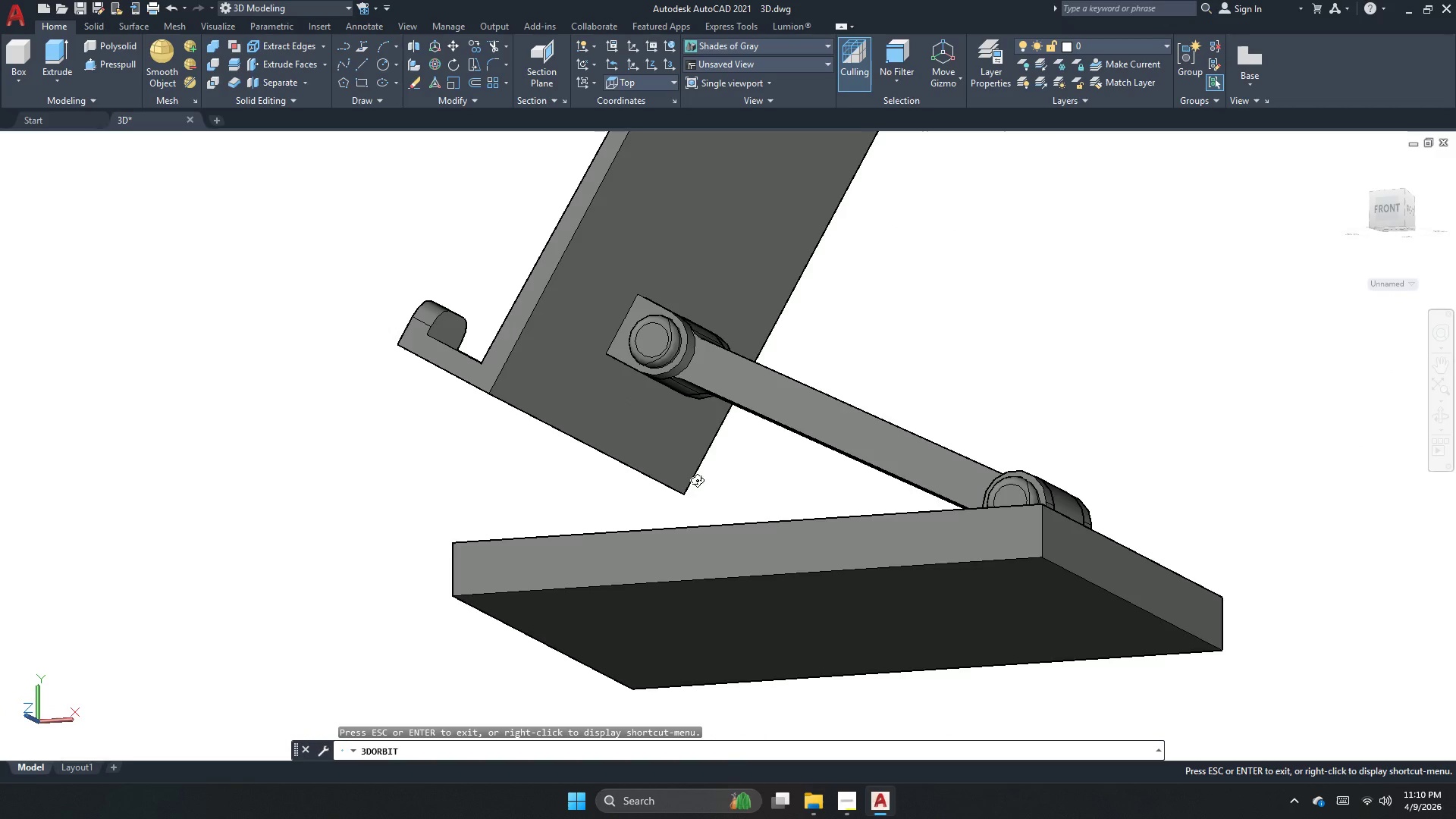 
scroll: coordinate [724, 251], scroll_direction: up, amount: 3.0
 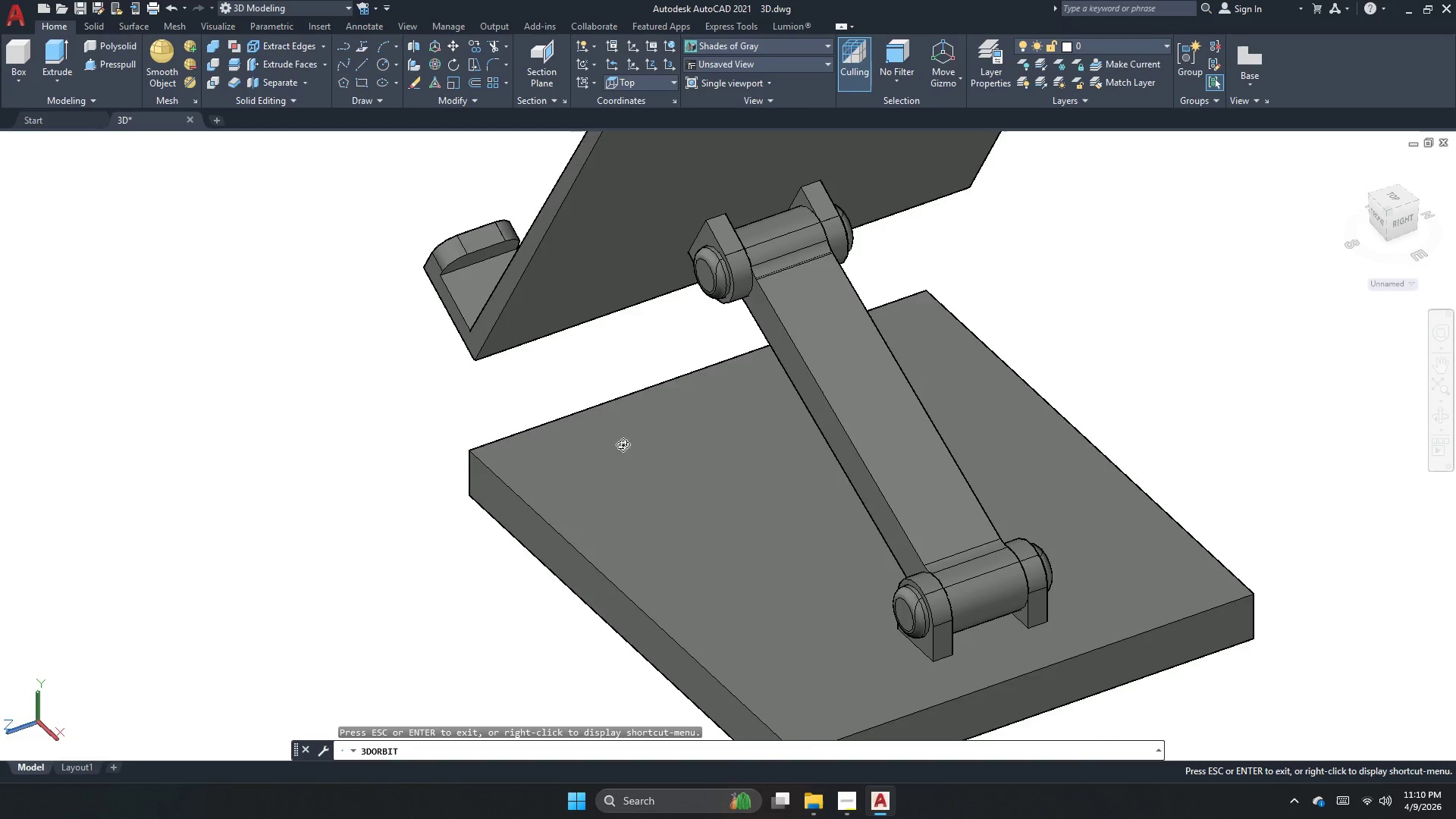 
left_click_drag(start_coordinate=[667, 612], to_coordinate=[797, 729])
 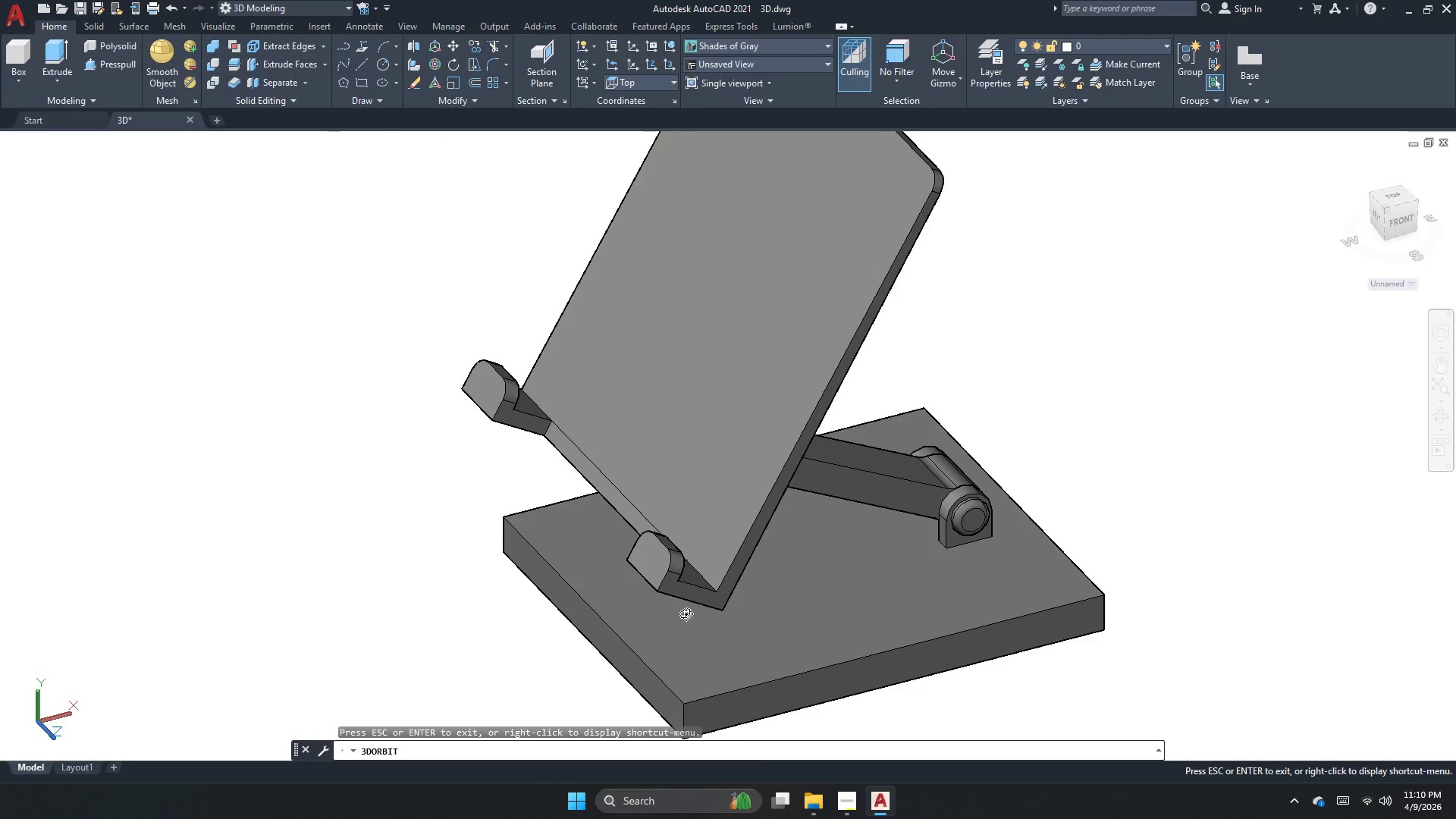 
scroll: coordinate [680, 599], scroll_direction: down, amount: 3.0
 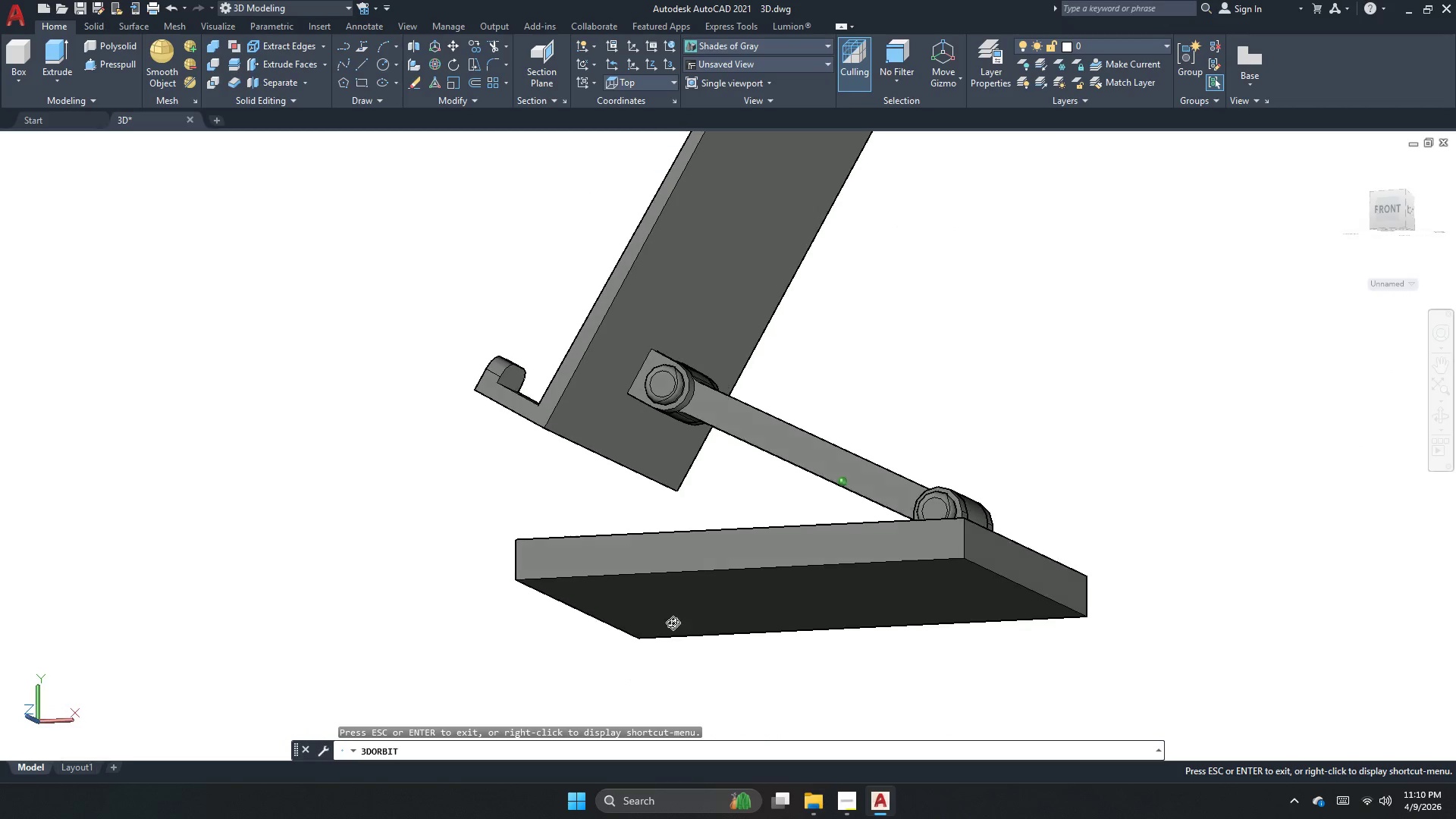 
key(Escape)
 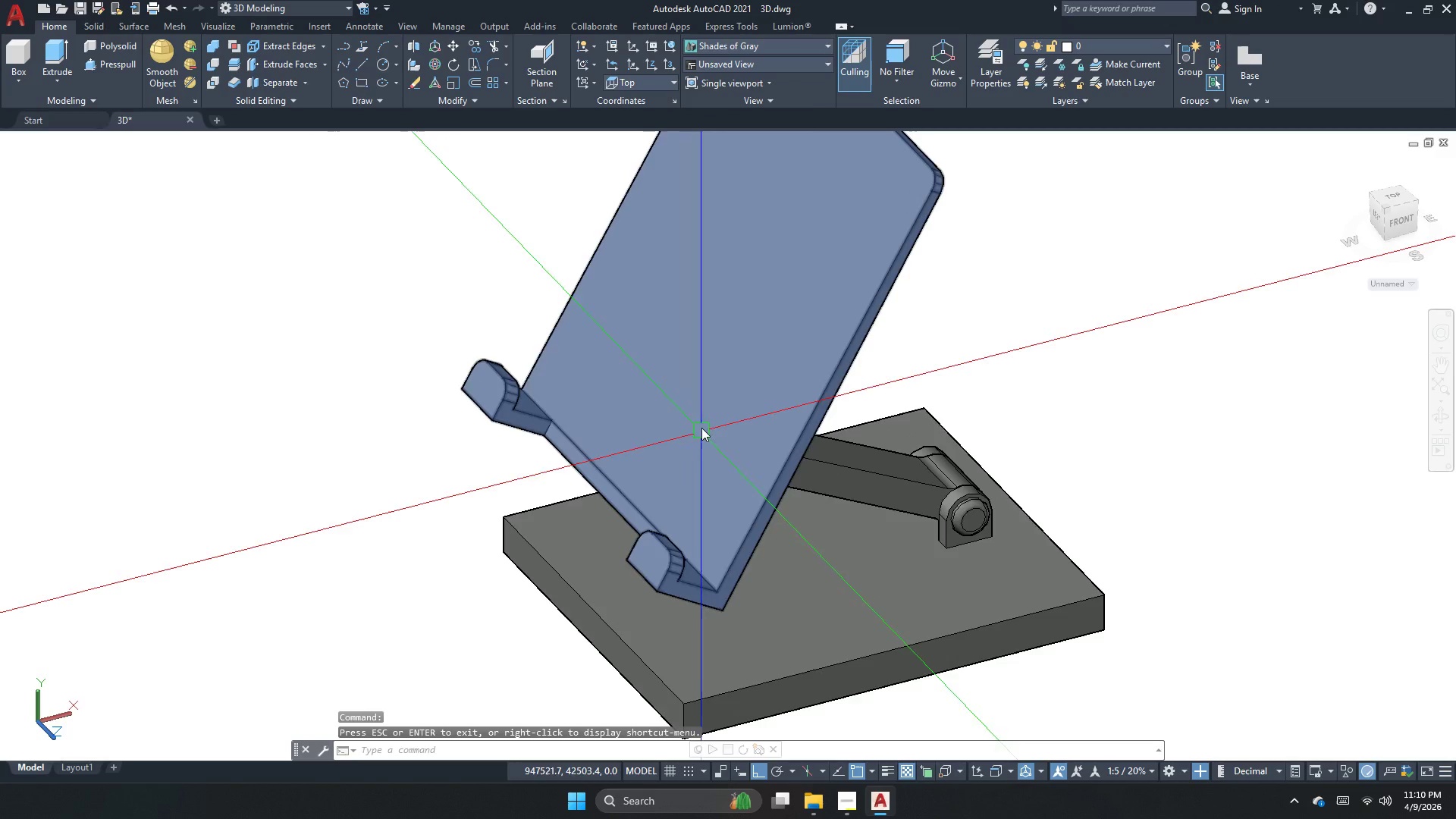 
scroll: coordinate [807, 441], scroll_direction: down, amount: 3.0
 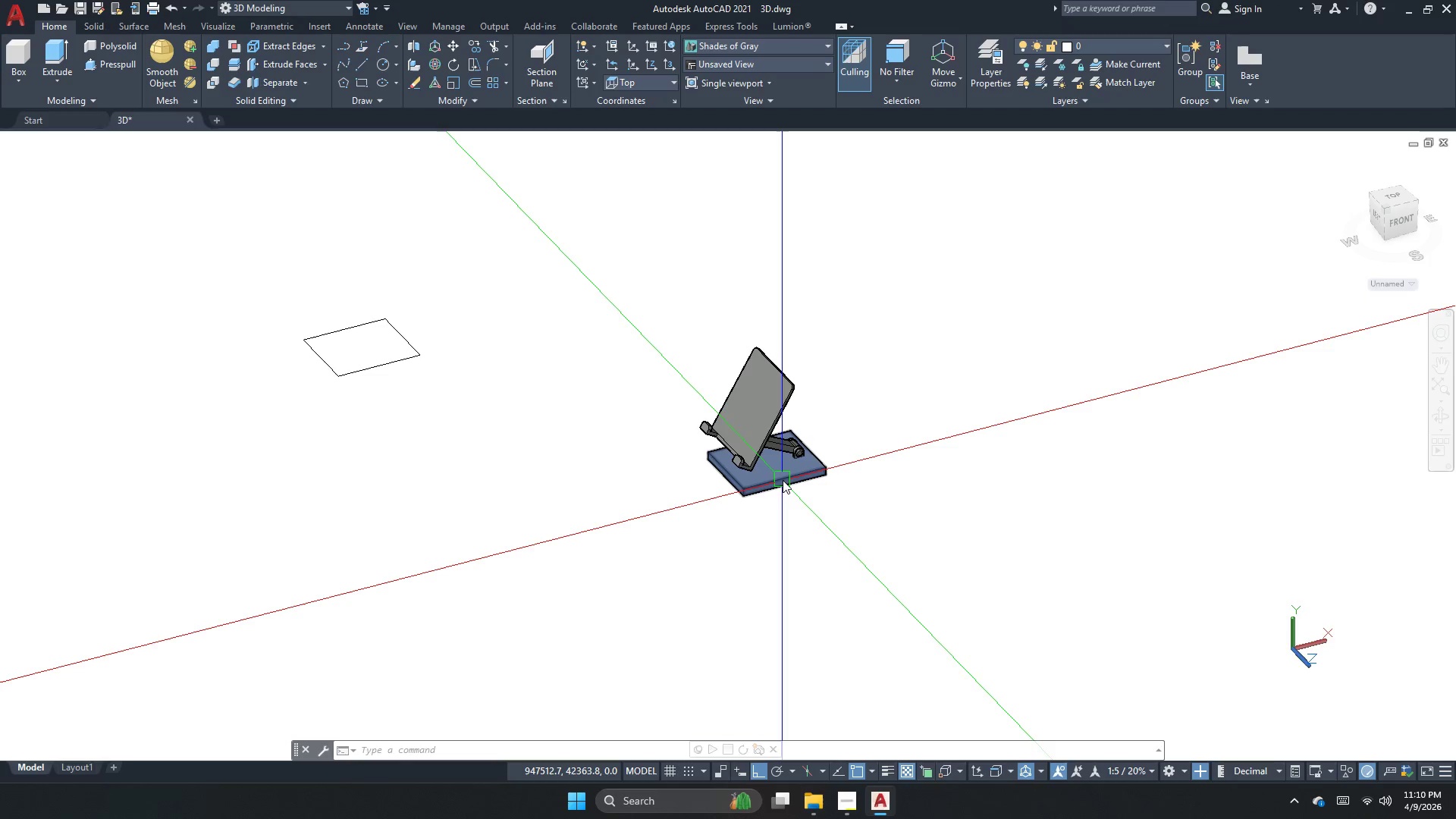 
wait(12.7)
 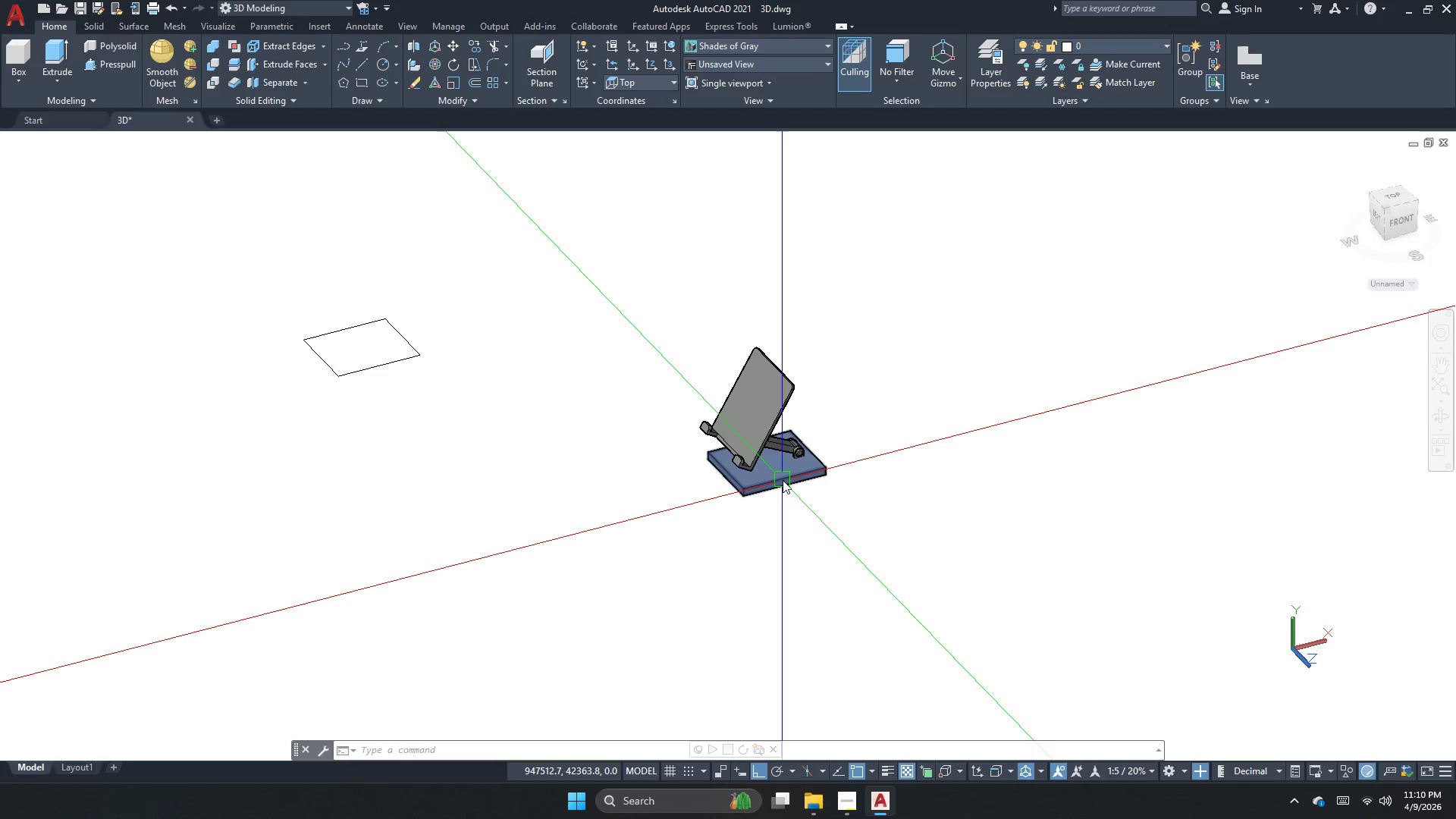 
scroll: coordinate [837, 321], scroll_direction: up, amount: 6.0
 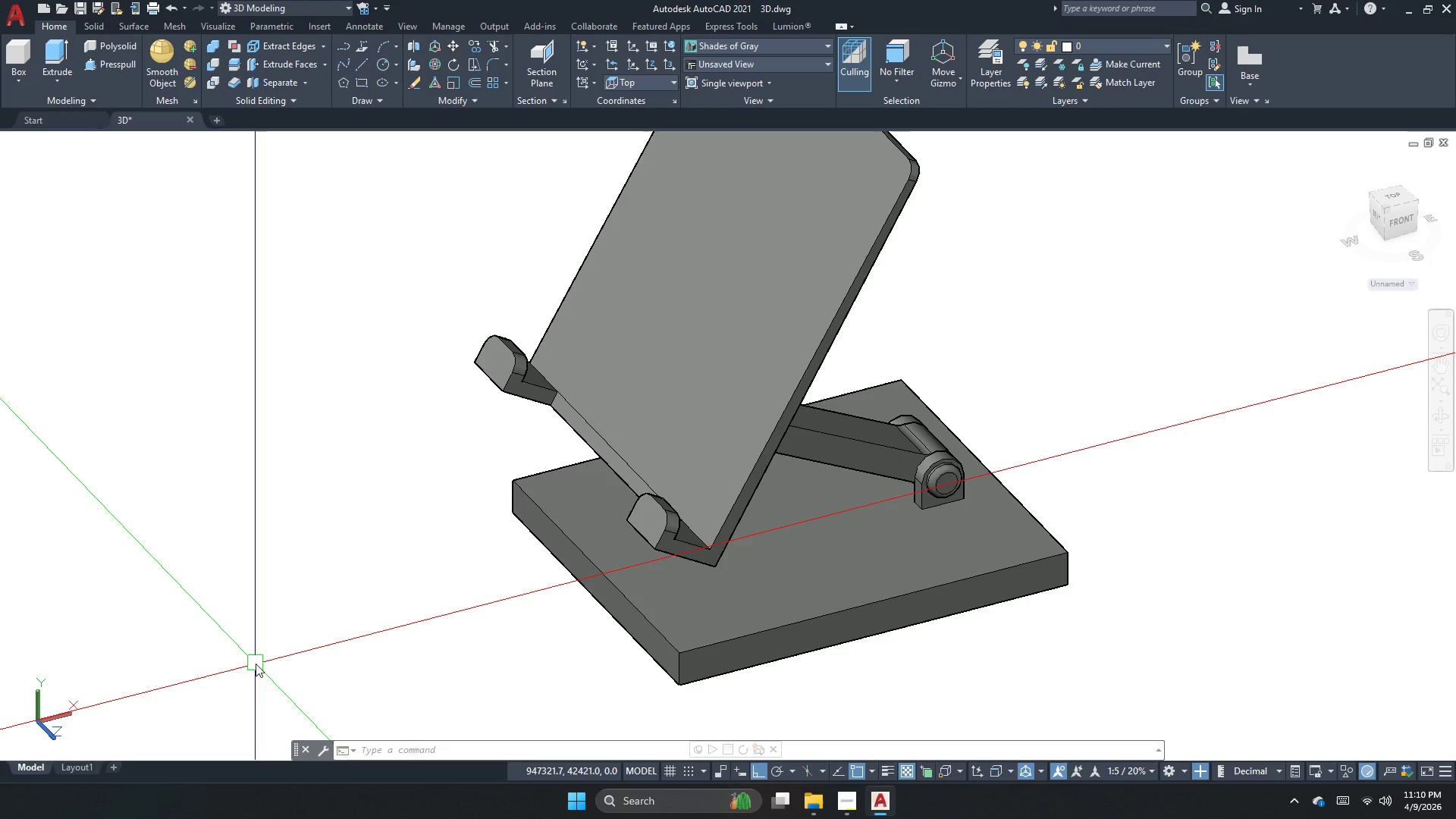 
wait(29.82)
 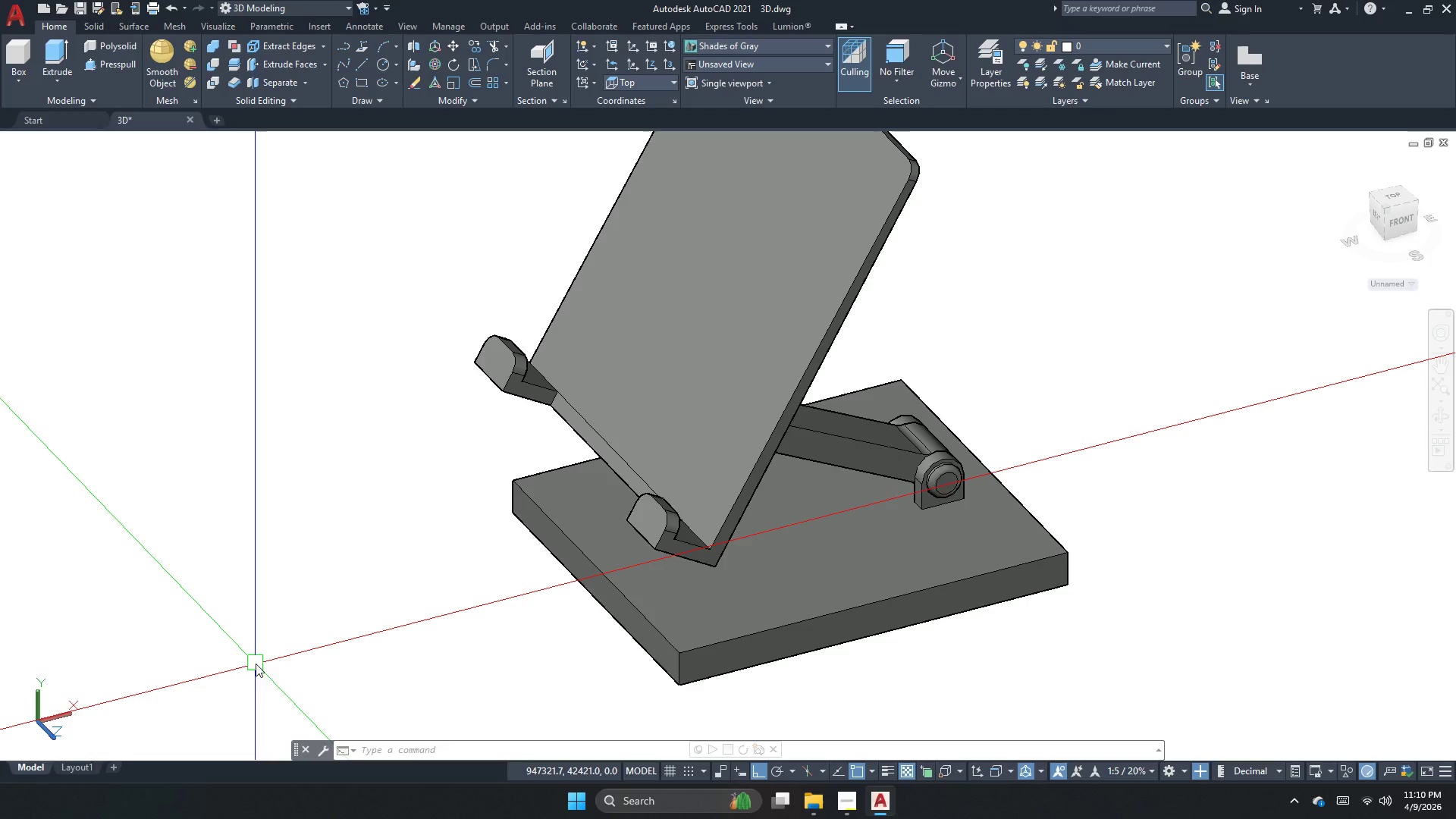 
scroll: coordinate [1455, 296], scroll_direction: down, amount: 1.0
 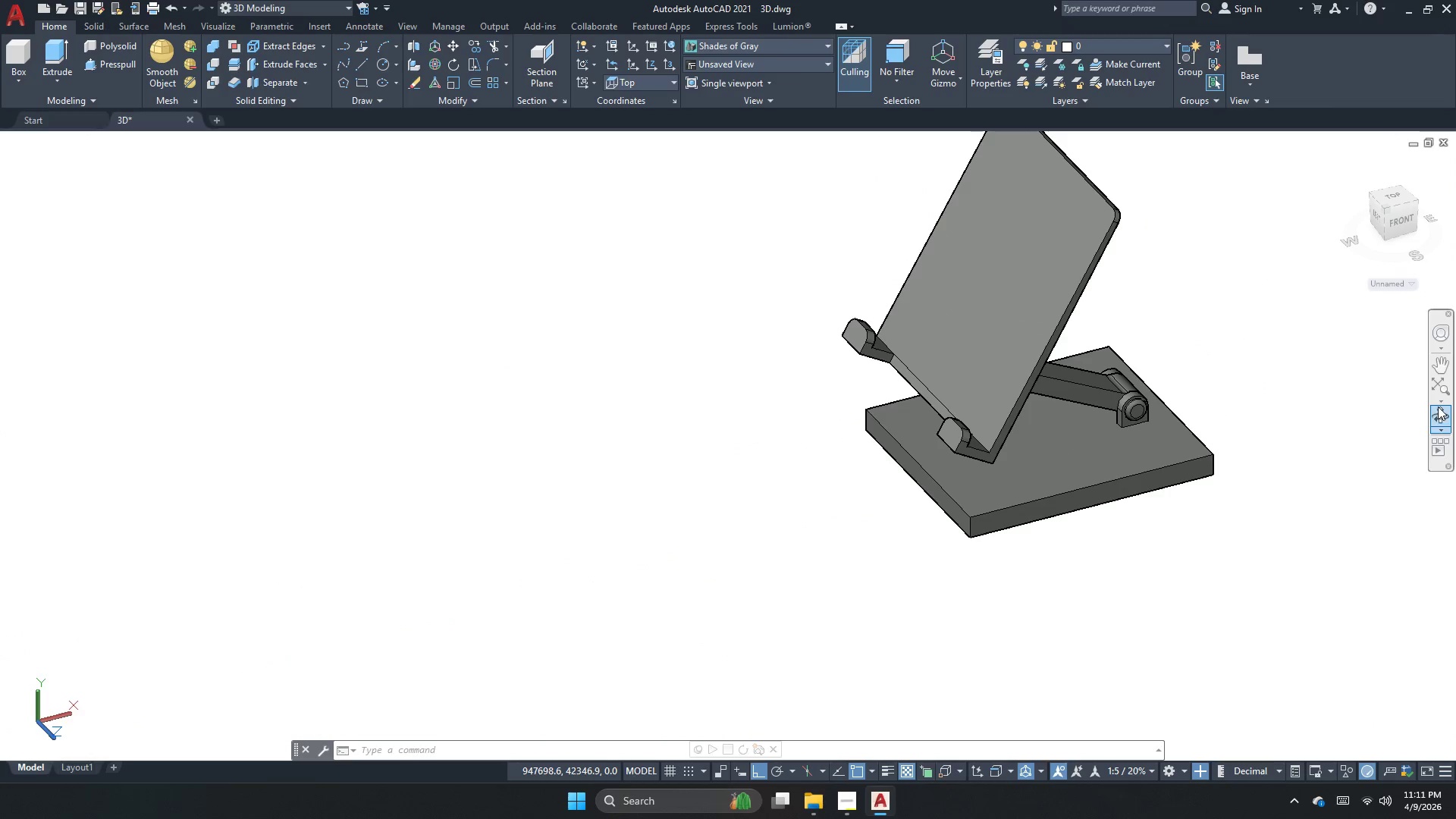 
left_click_drag(start_coordinate=[1250, 453], to_coordinate=[1214, 366])
 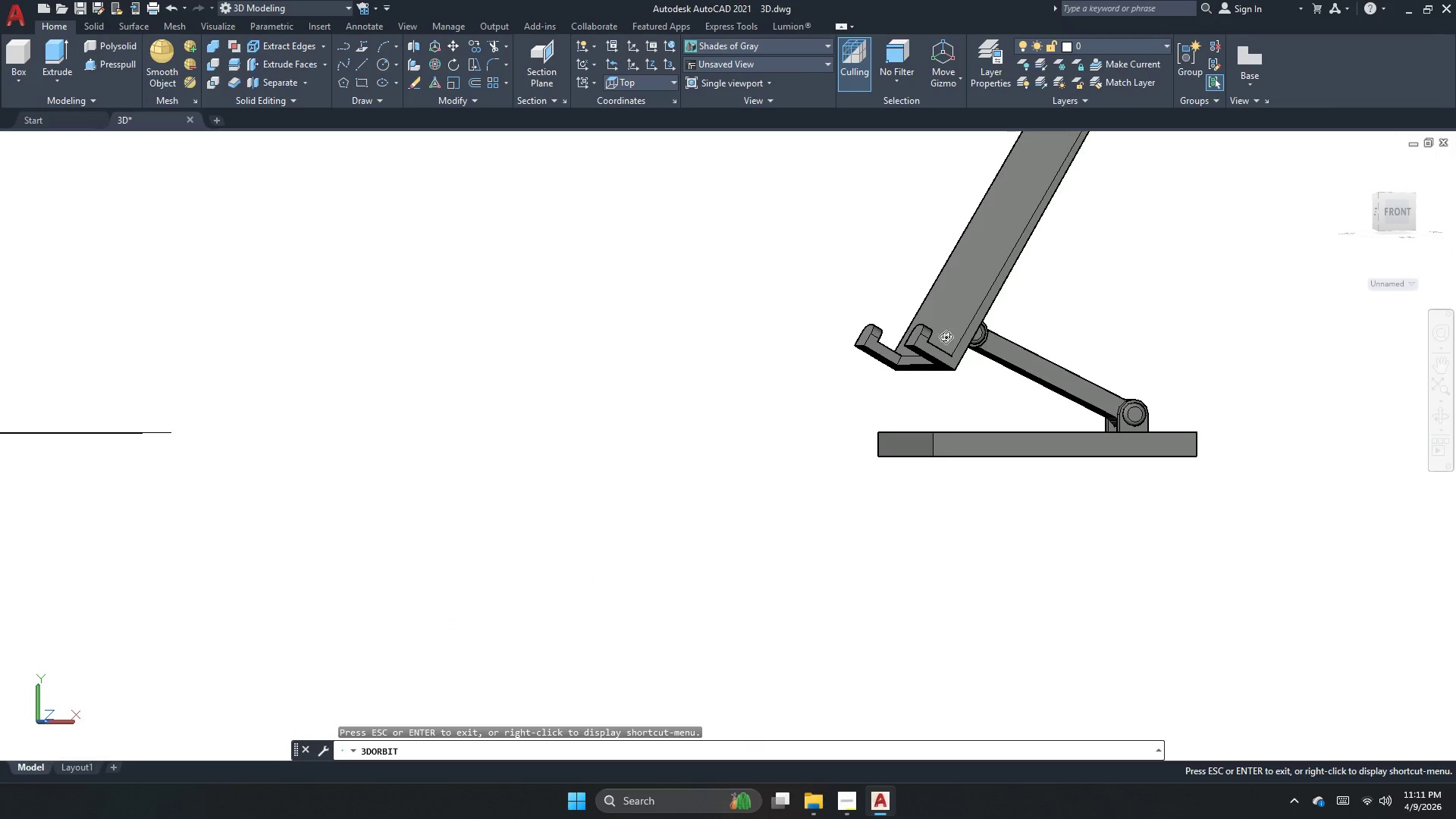 
scroll: coordinate [904, 369], scroll_direction: up, amount: 6.0
 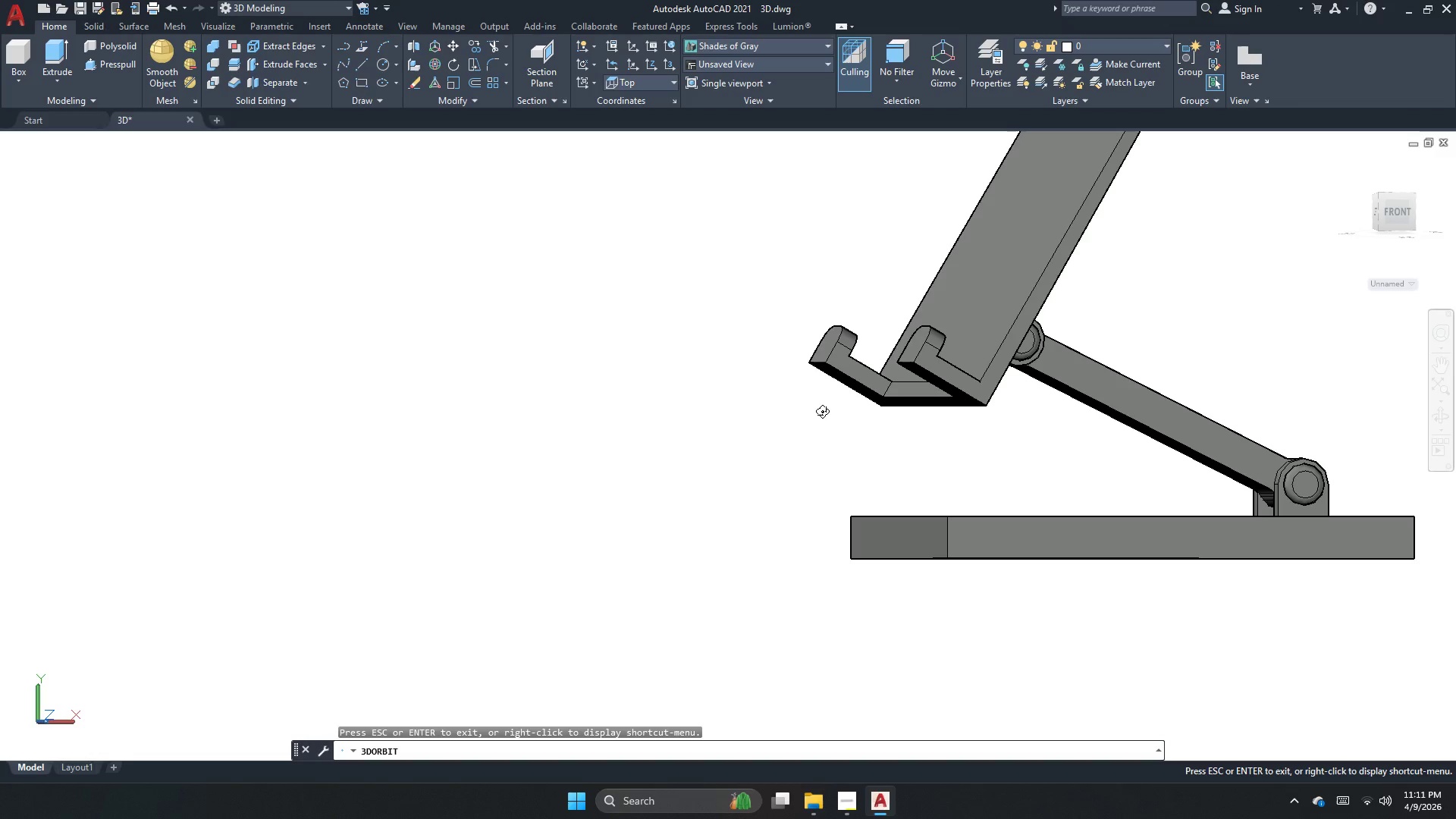 
left_click_drag(start_coordinate=[886, 406], to_coordinate=[945, 406])
 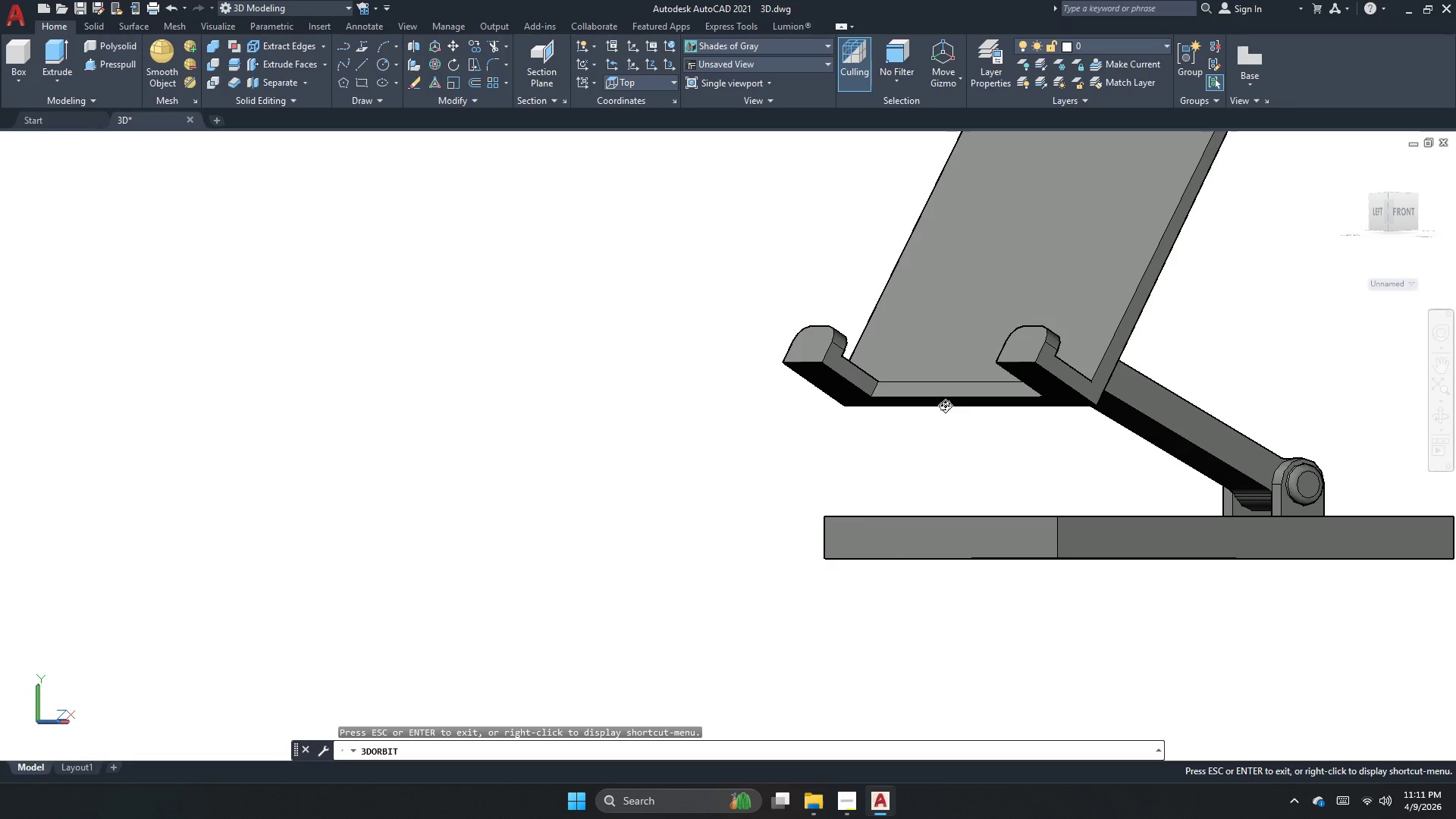 
left_click_drag(start_coordinate=[947, 424], to_coordinate=[962, 442])
 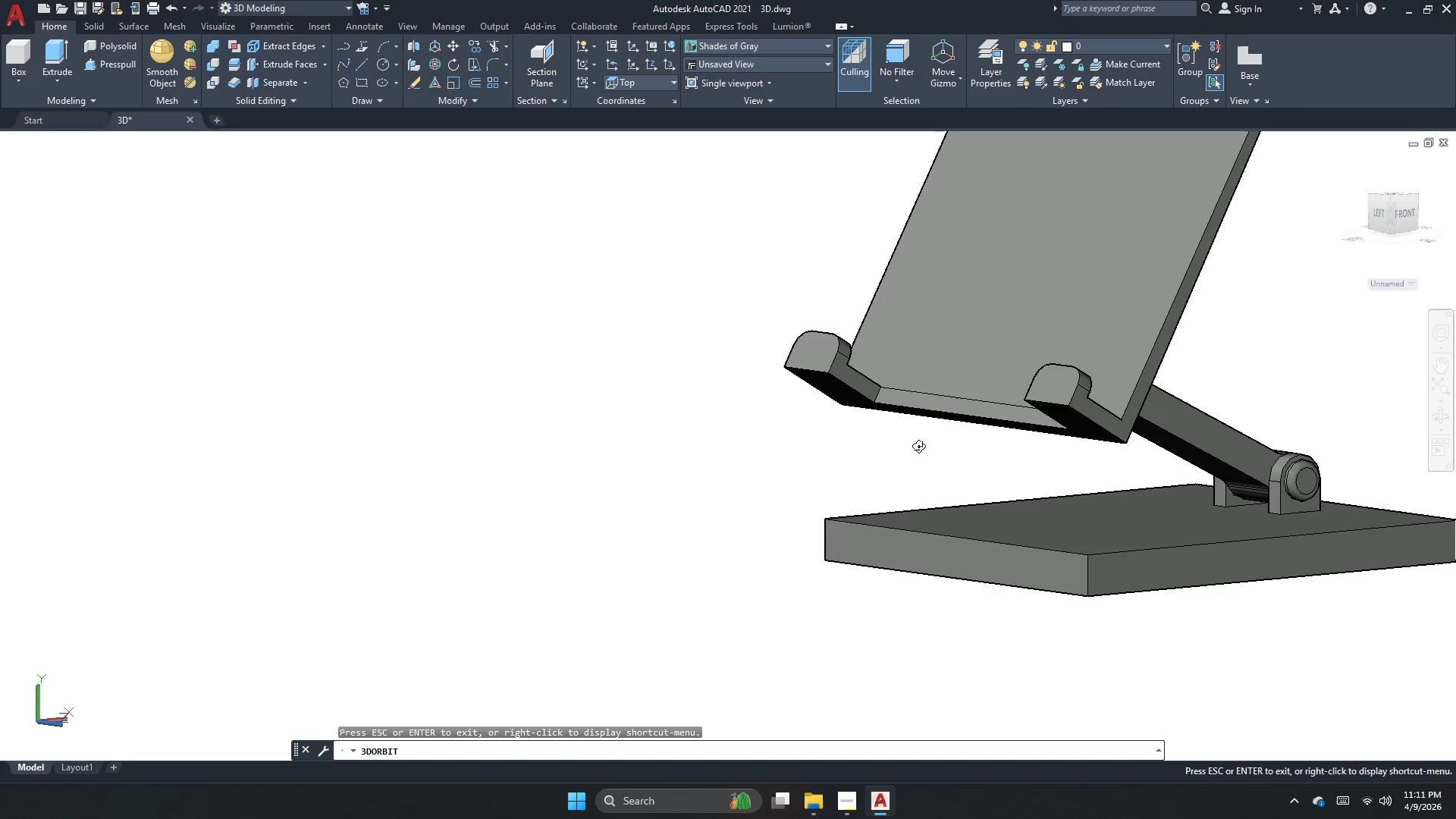 
wait(11.66)
 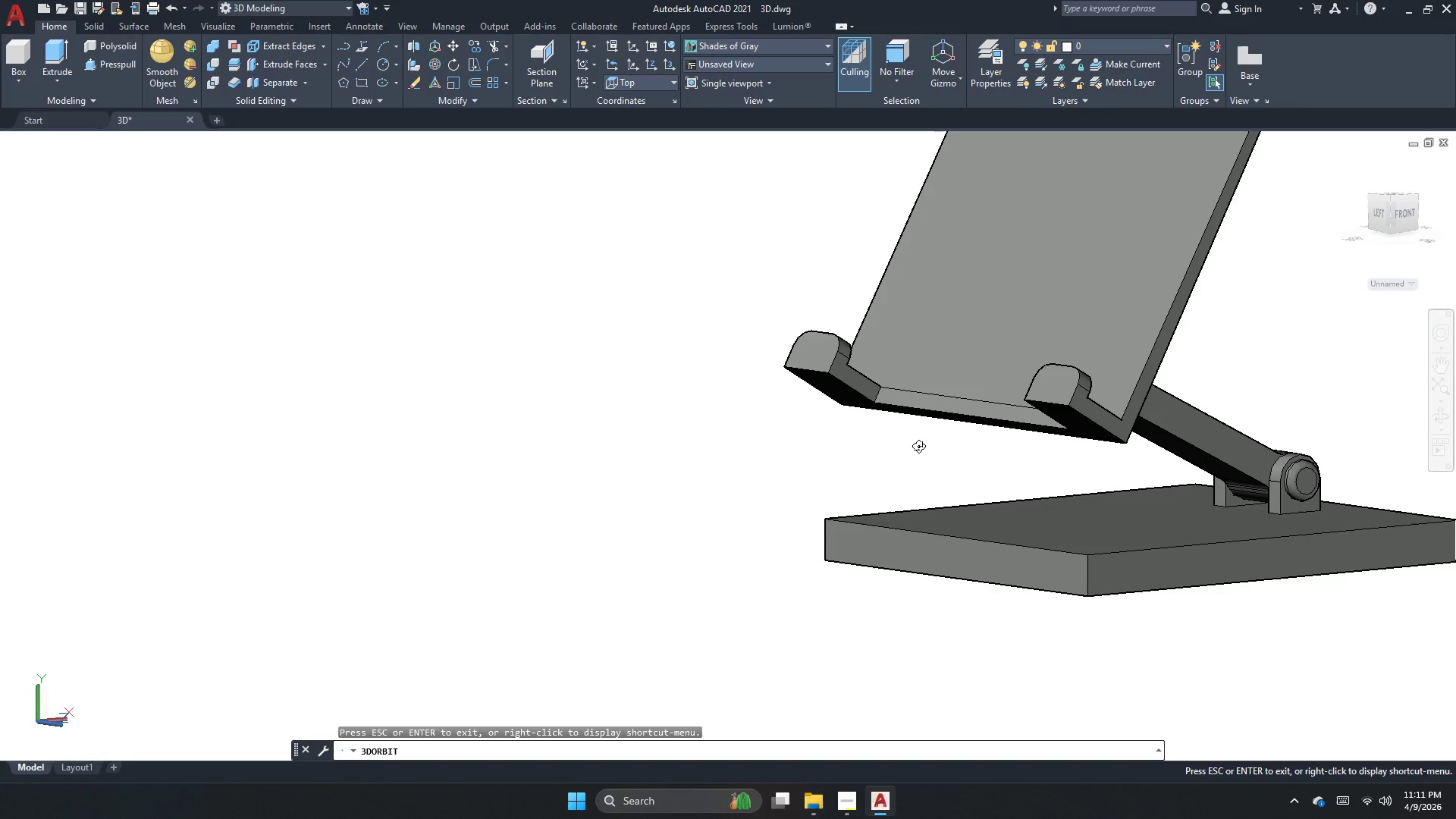 
left_click_drag(start_coordinate=[855, 591], to_coordinate=[874, 568])
 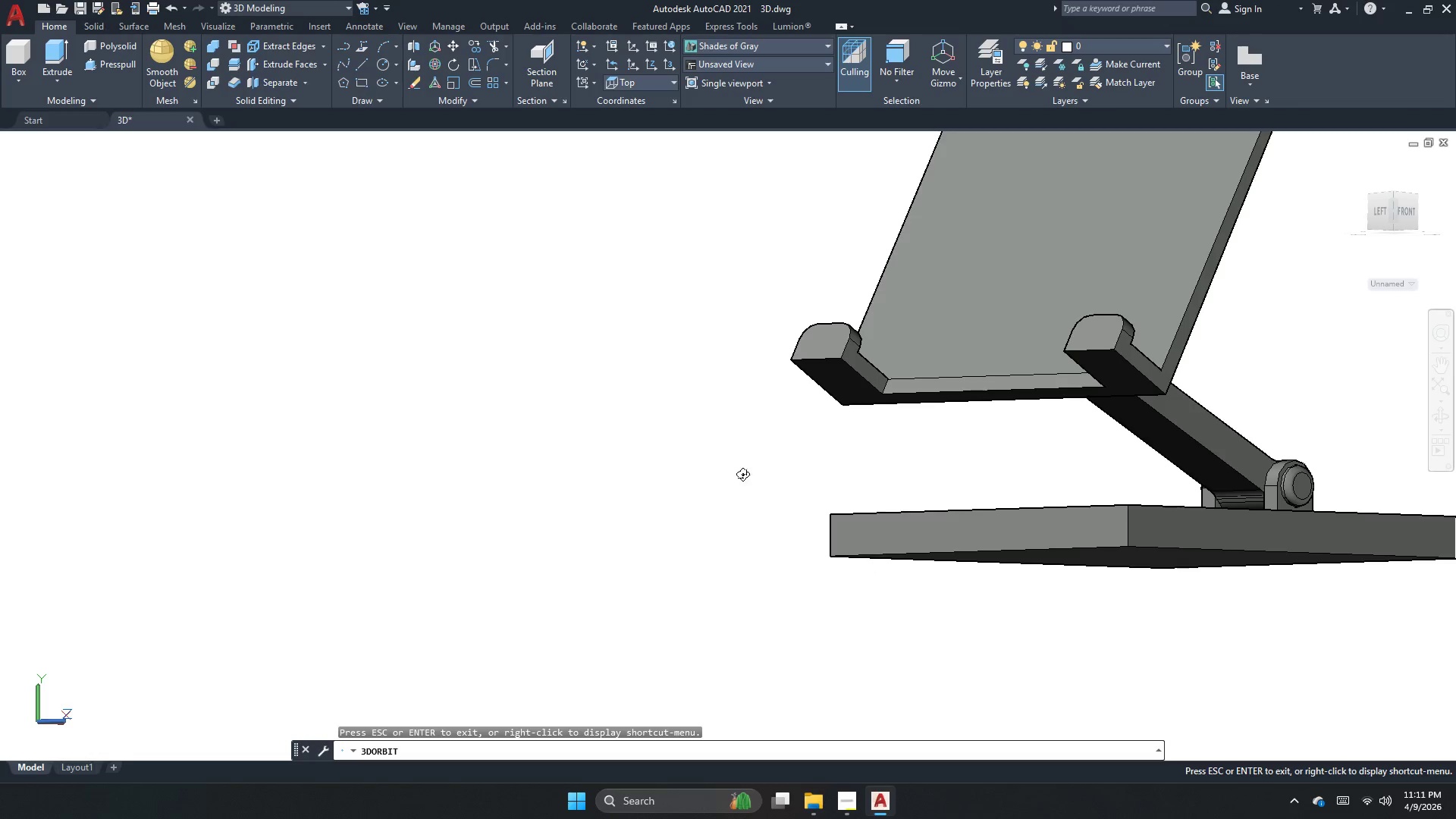 
wait(8.05)
 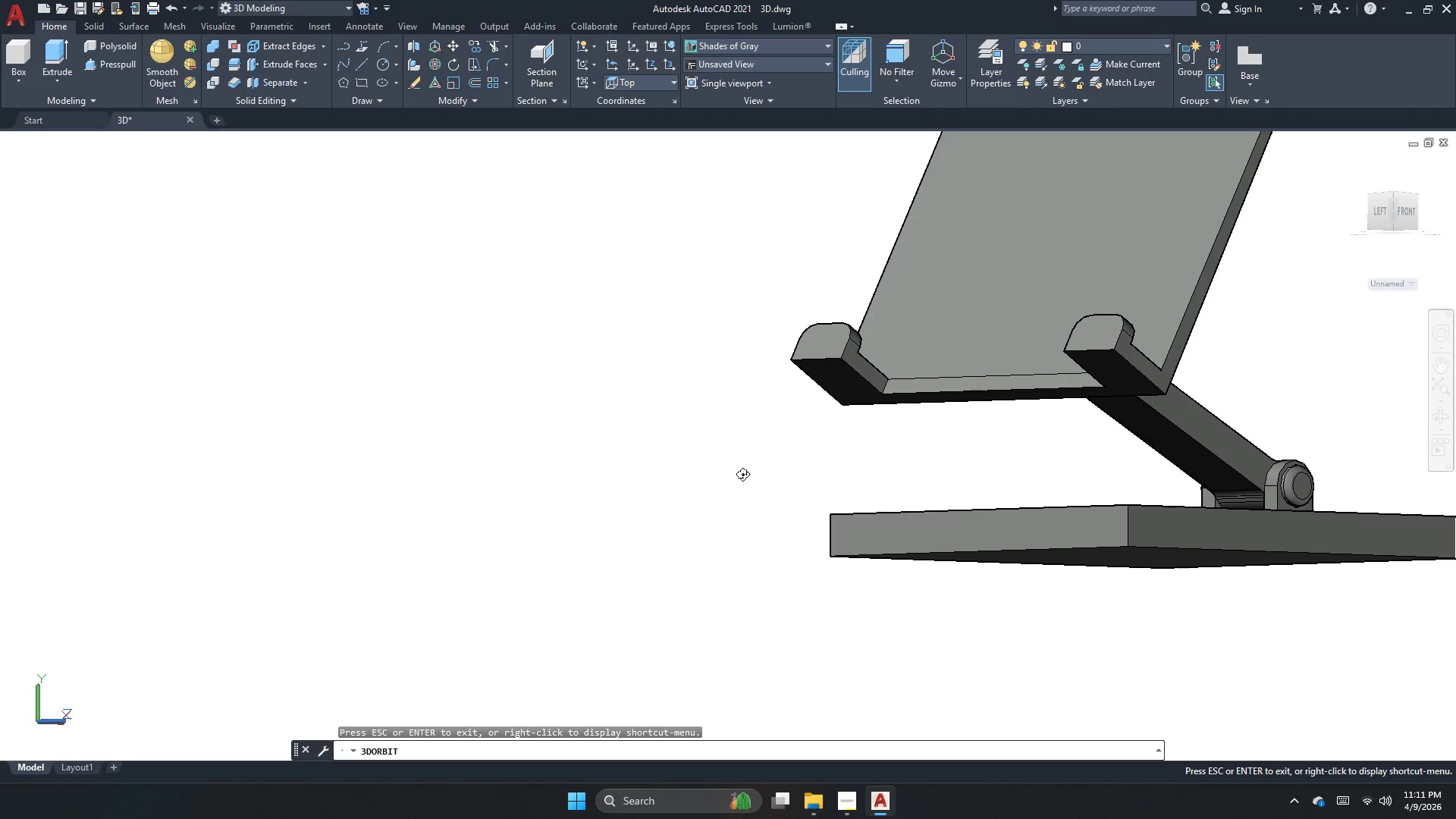 
scroll: coordinate [829, 744], scroll_direction: down, amount: 1.0
 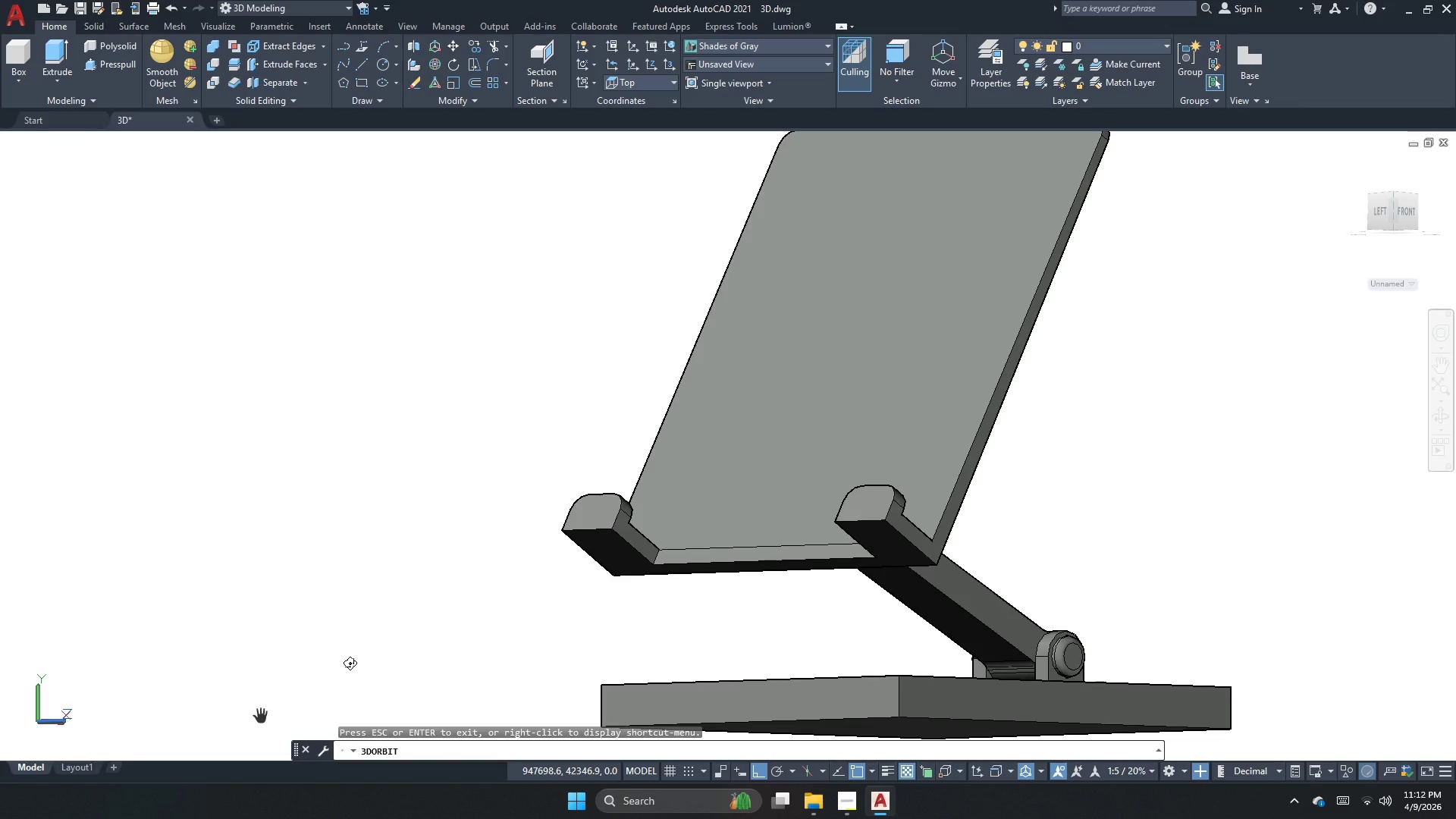 
wait(15.83)
 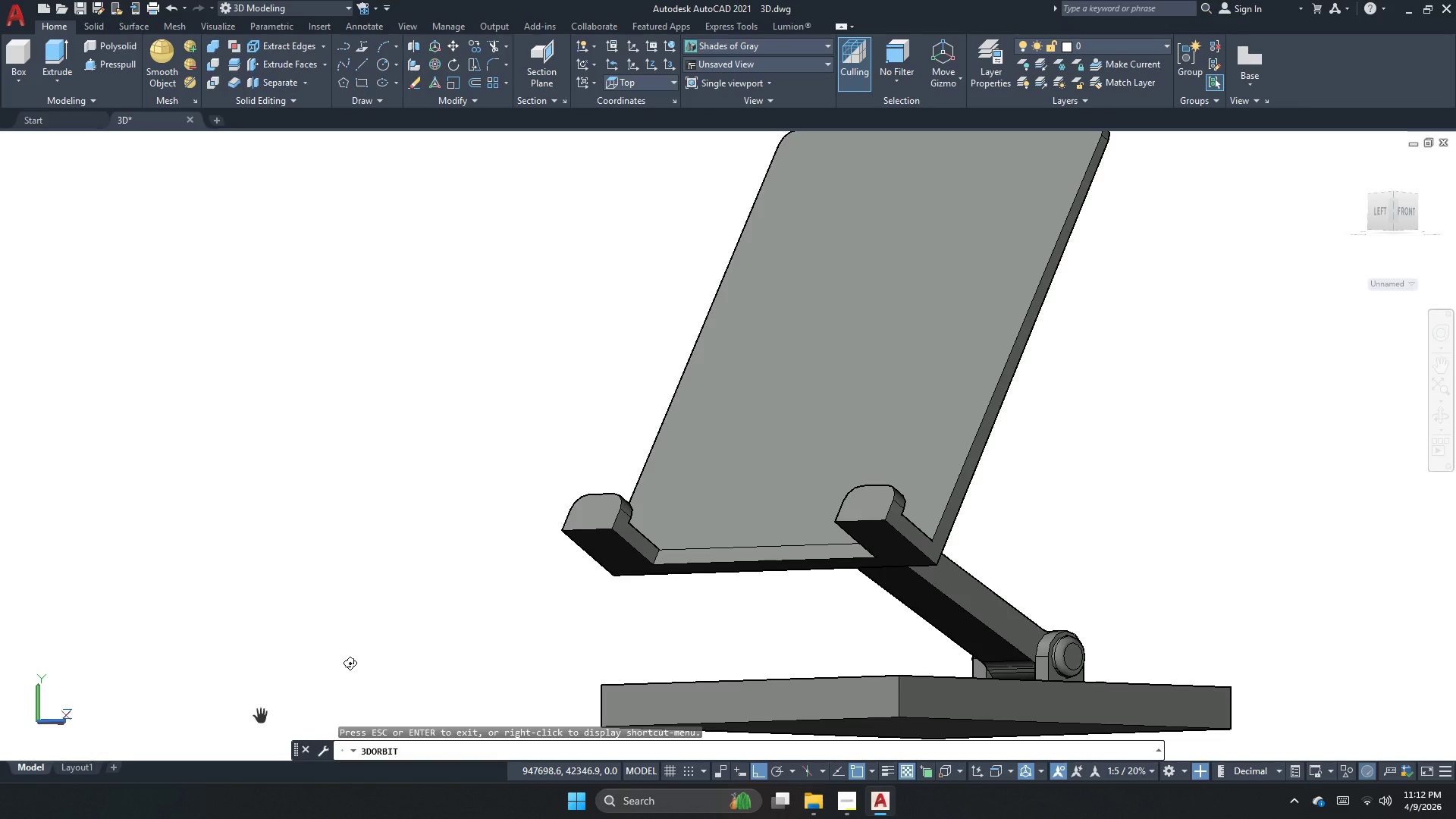 
key(Escape)
 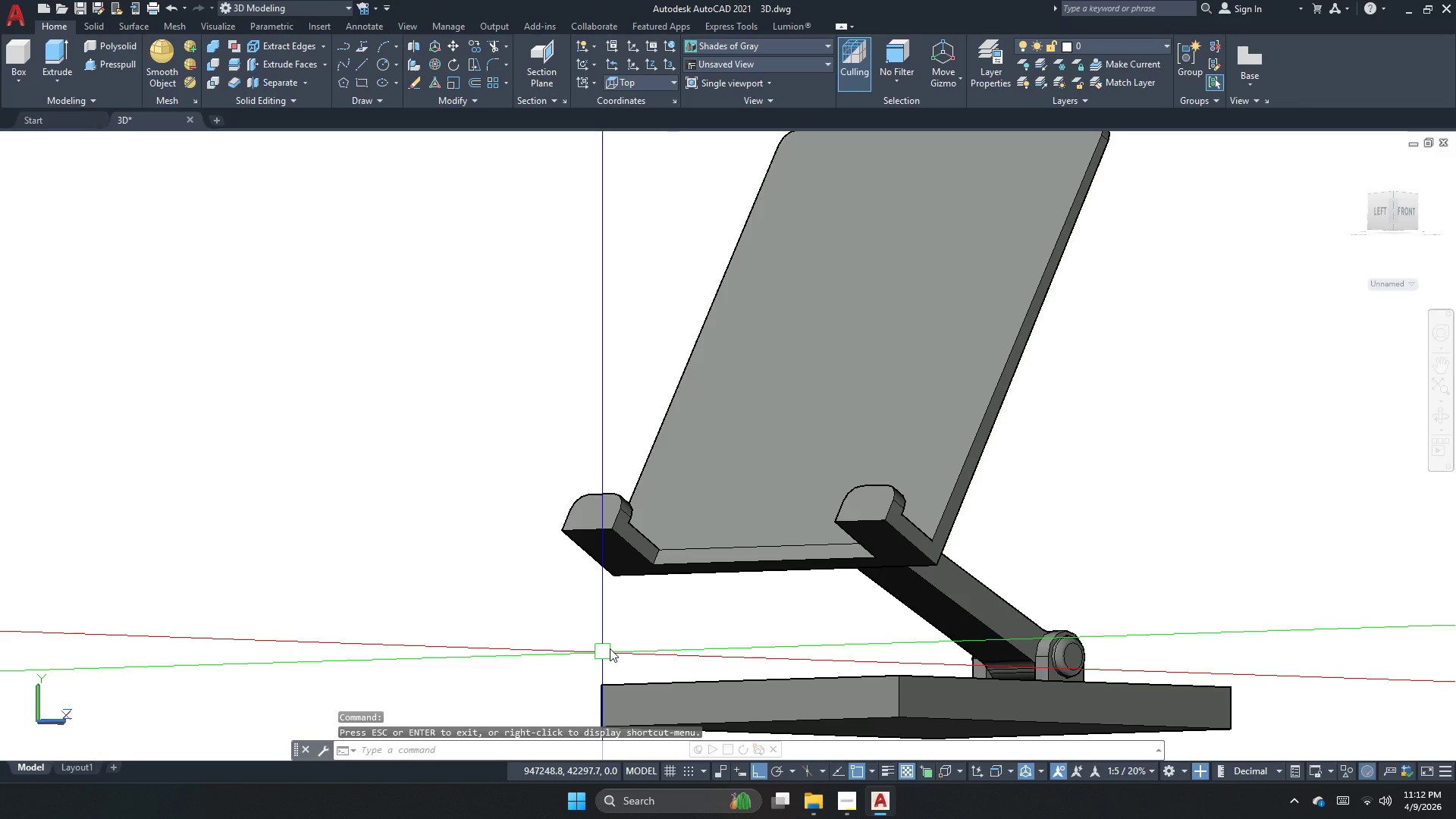 
key(Escape)
 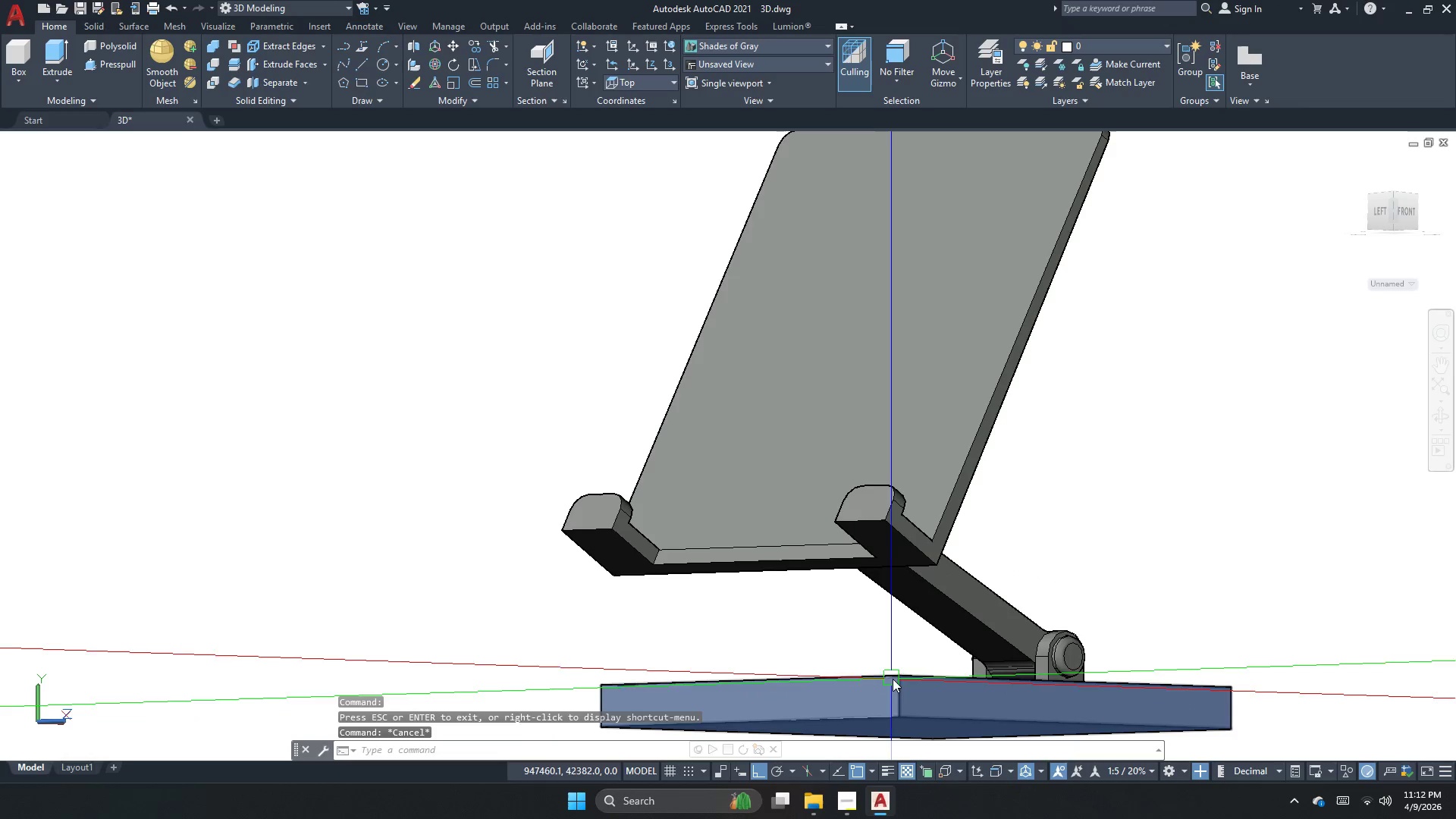 
scroll: coordinate [895, 677], scroll_direction: up, amount: 2.0
 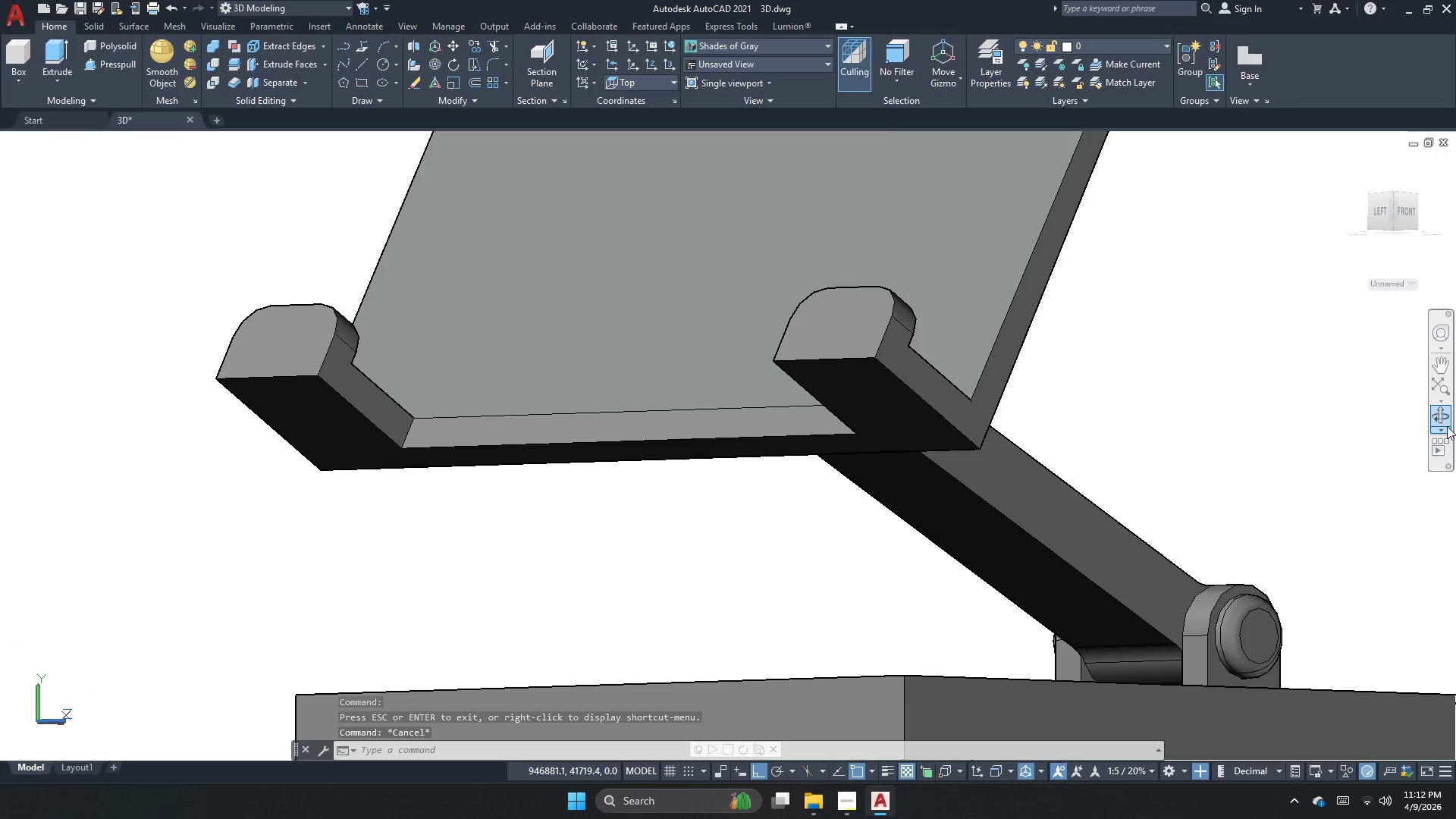 
left_click_drag(start_coordinate=[1275, 488], to_coordinate=[1130, 675])
 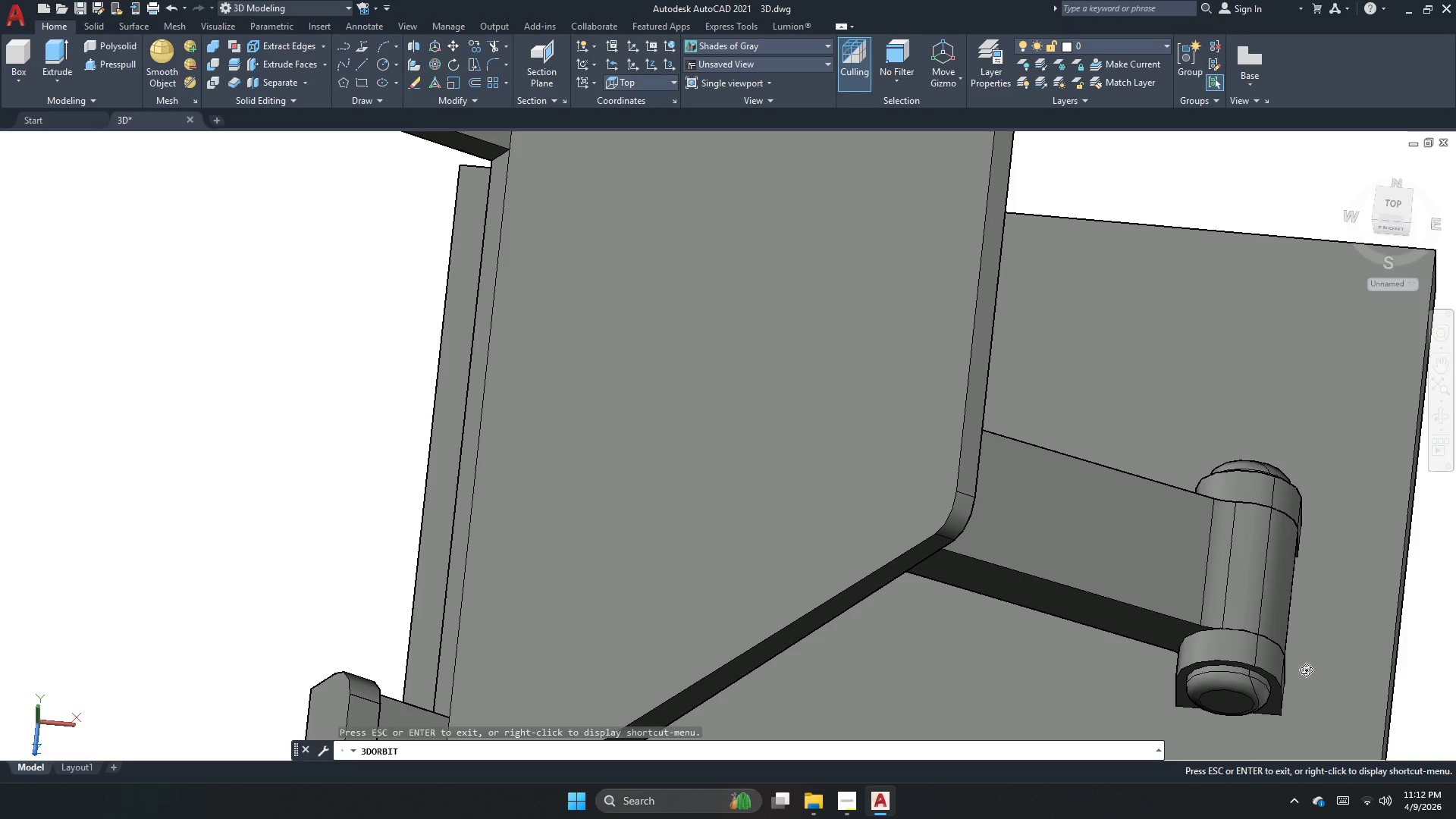 
left_click_drag(start_coordinate=[1296, 664], to_coordinate=[1202, 453])
 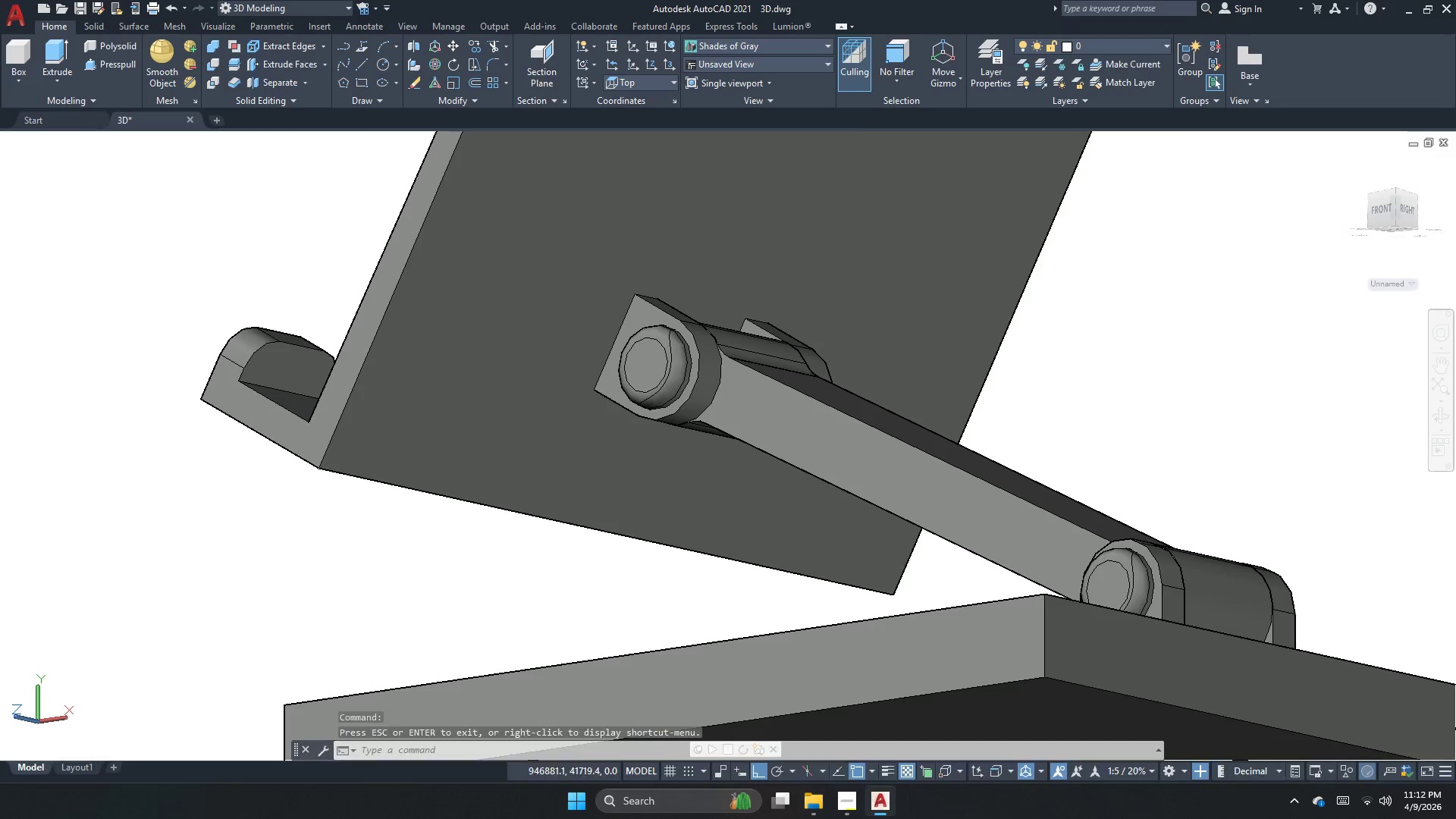 
key(Escape)
 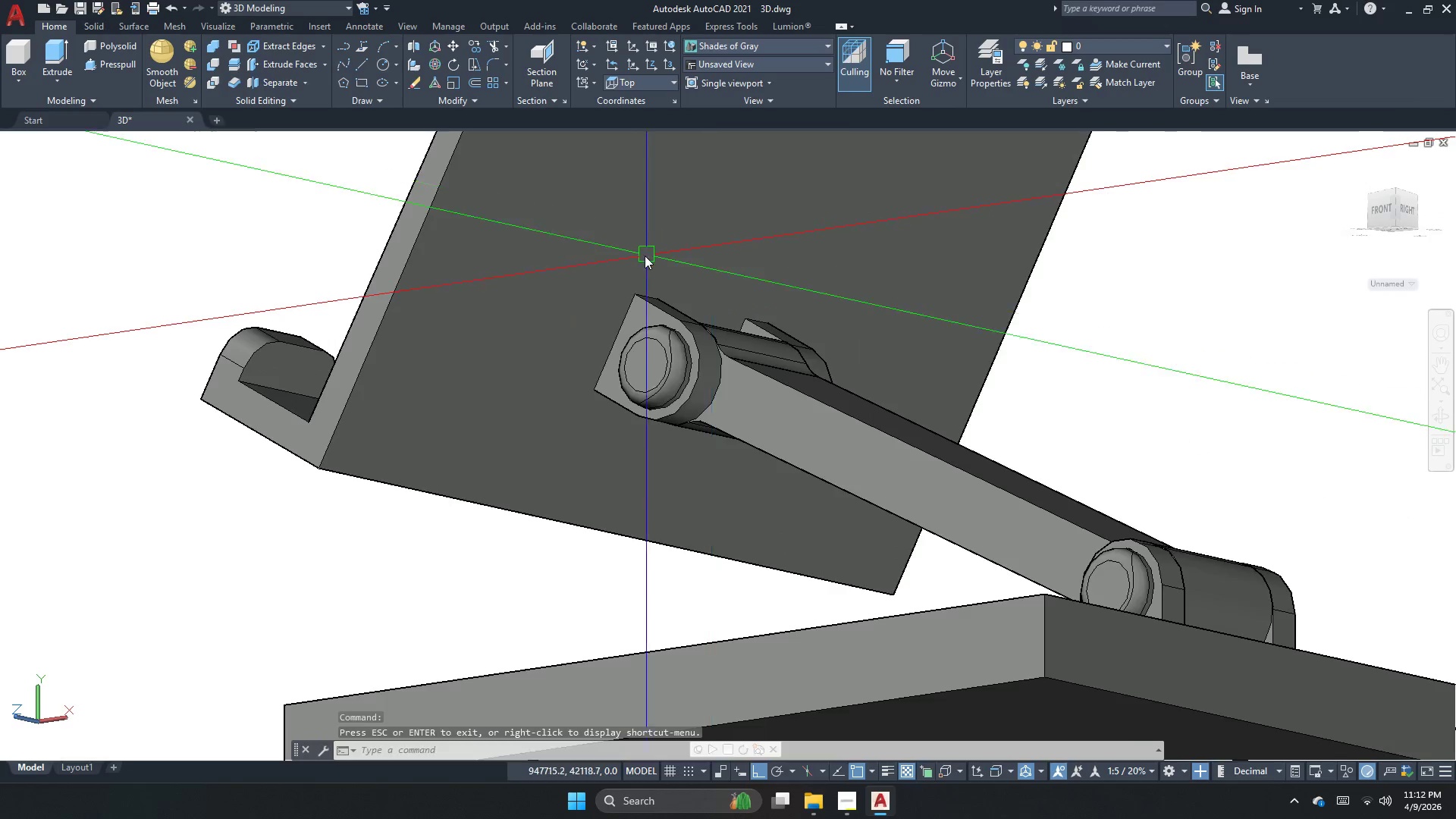 
key(Escape)
 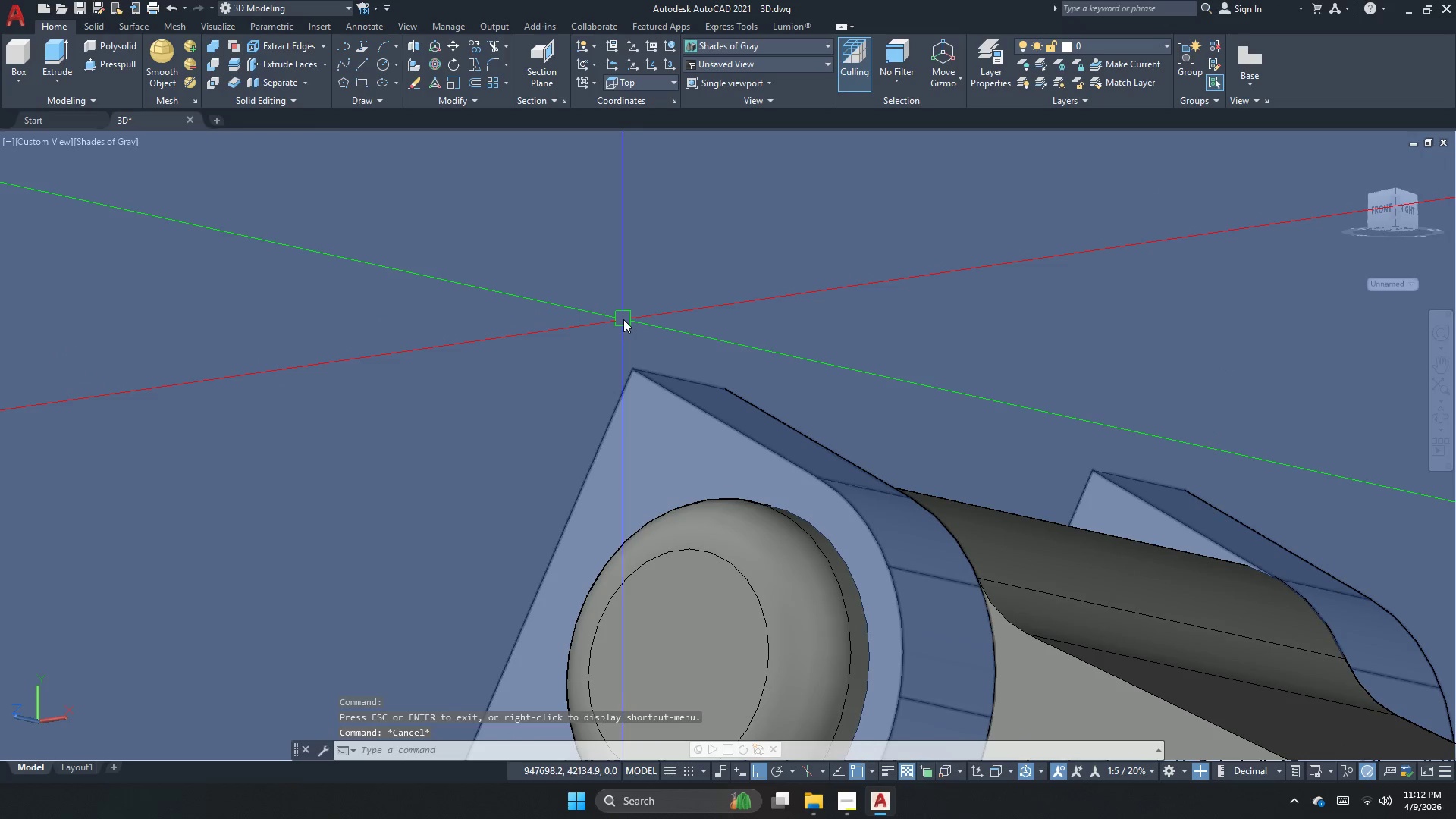 
key(Escape)
 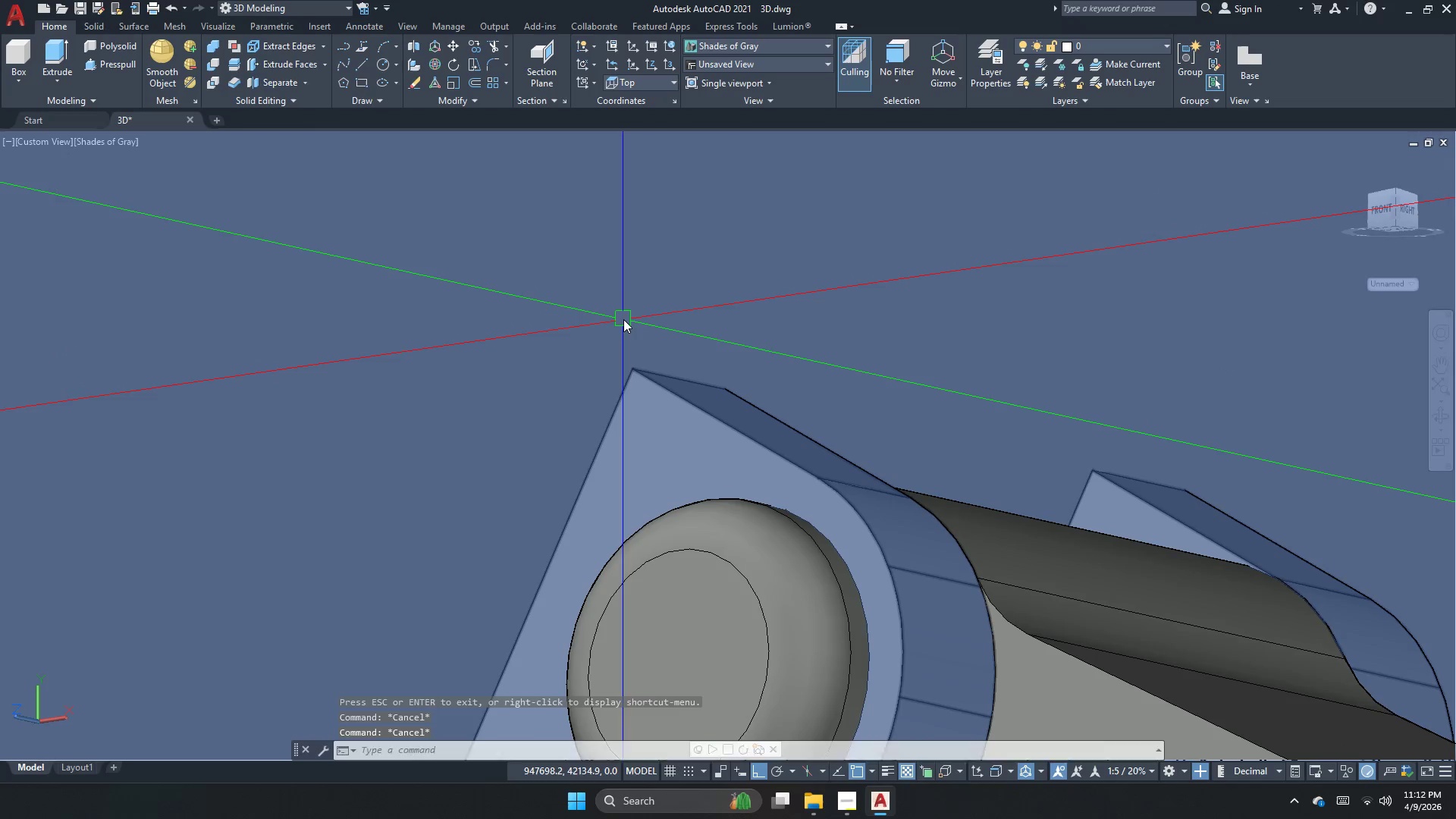 
scroll: coordinate [623, 306], scroll_direction: up, amount: 4.0
 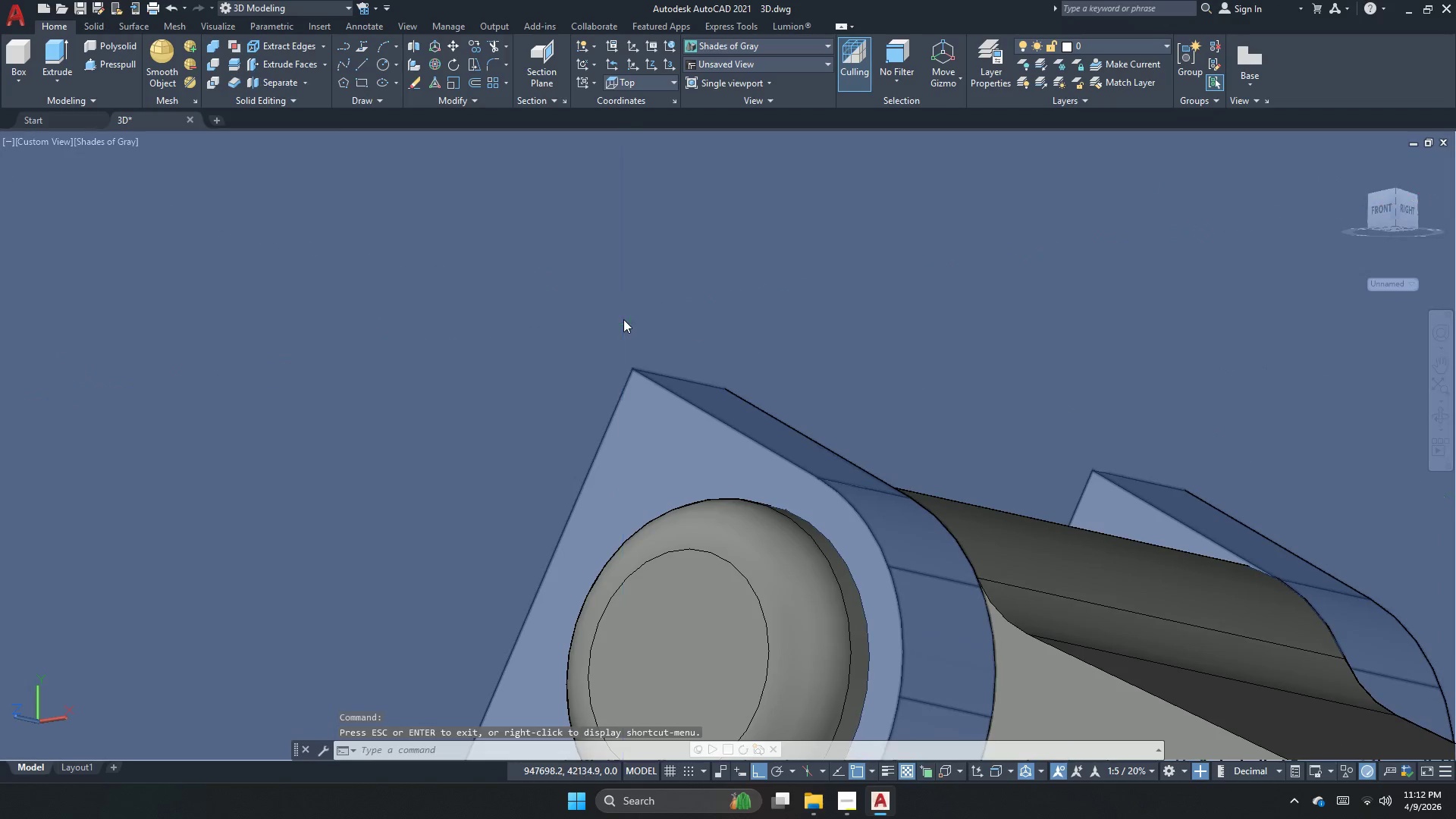 
key(F)
 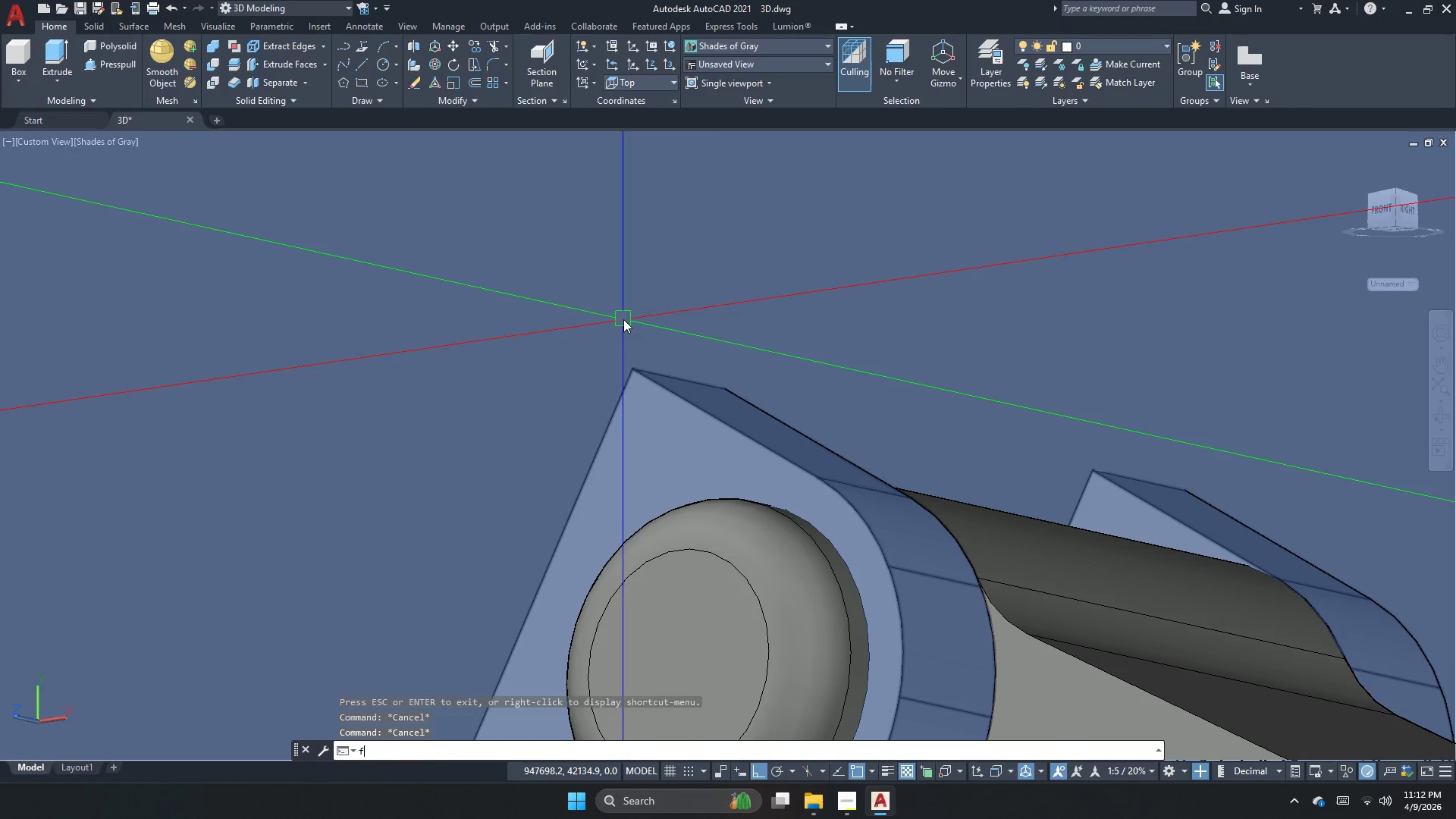 
key(Space)
 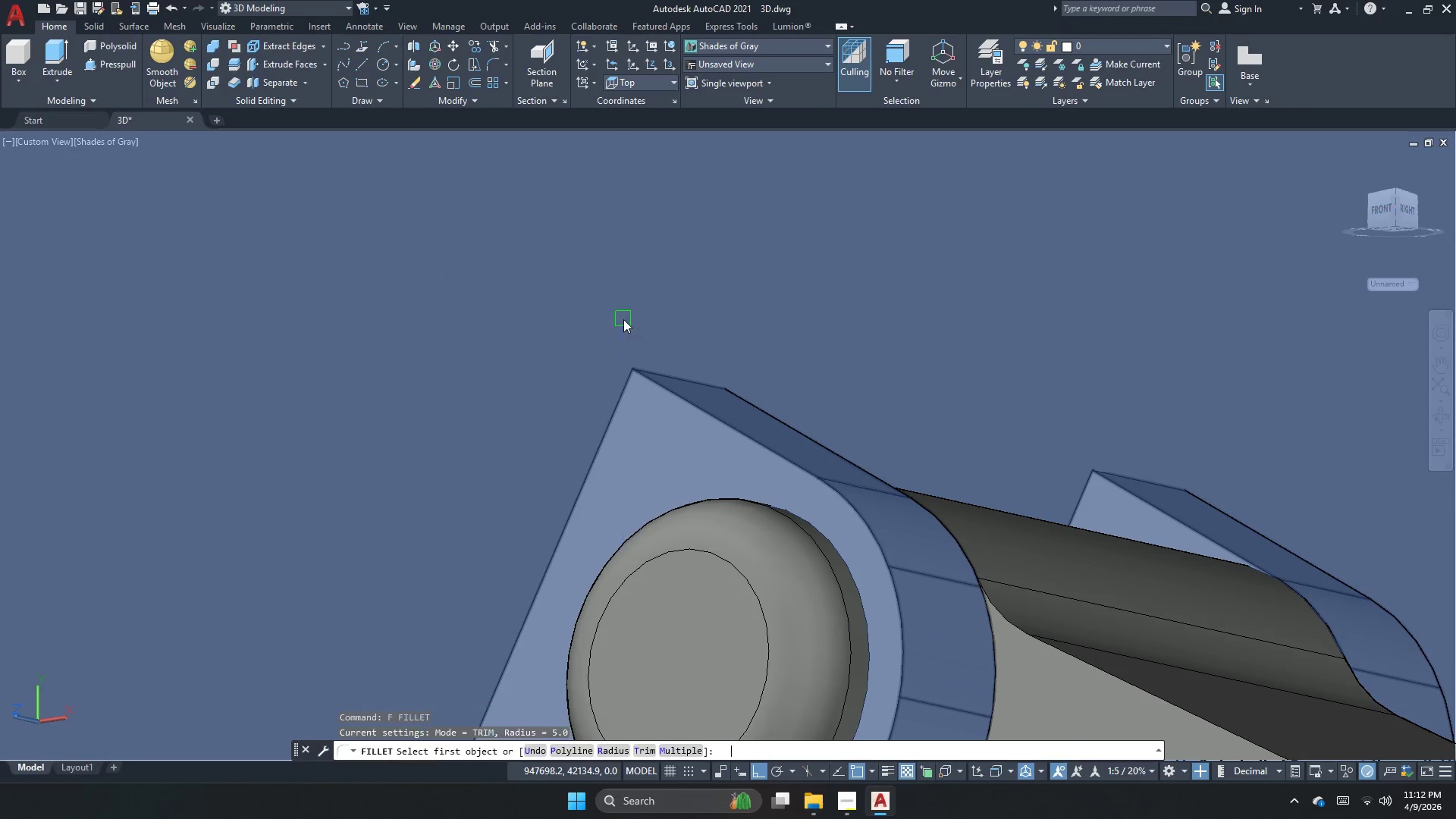 
key(R)
 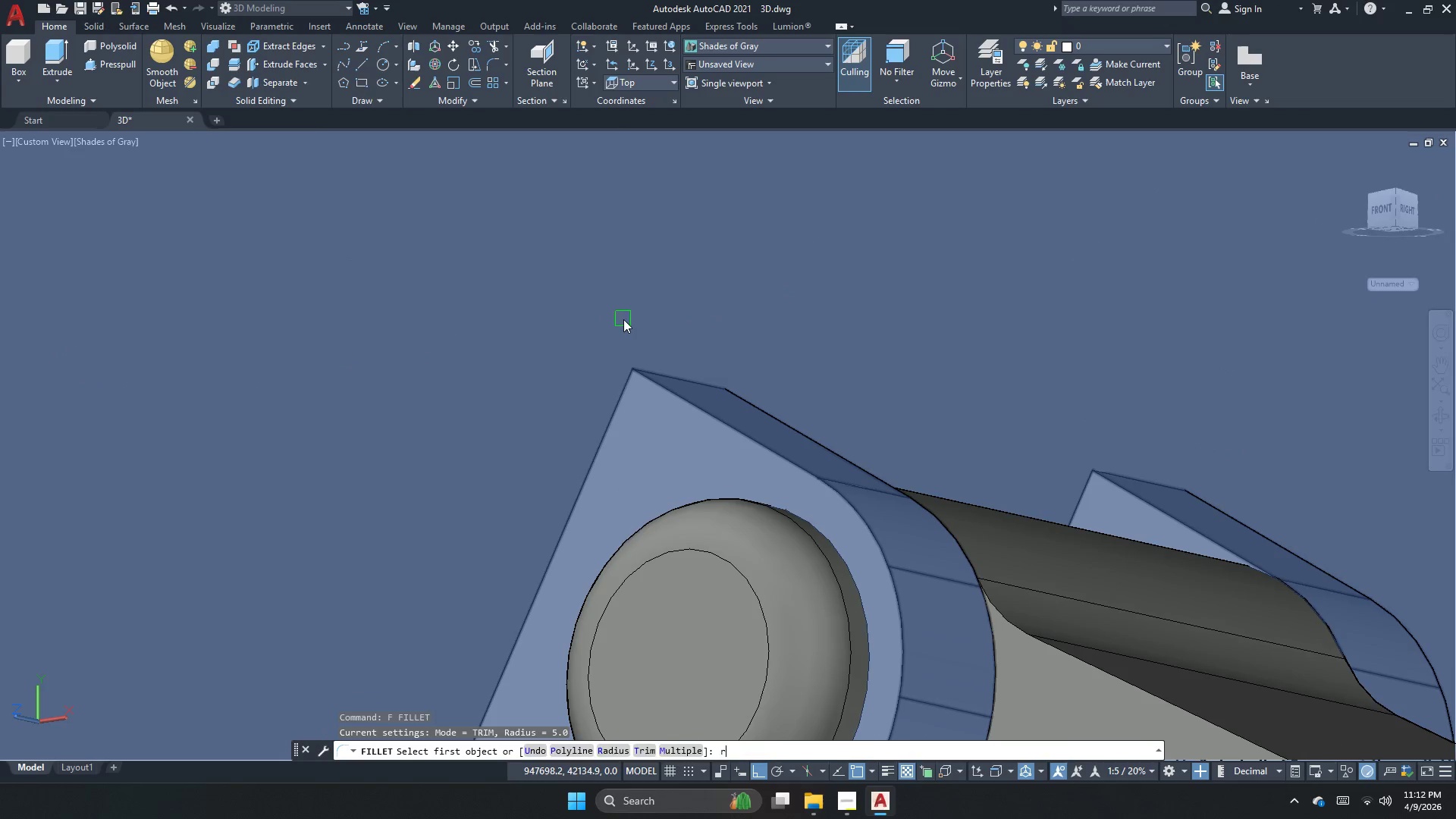 
key(Space)
 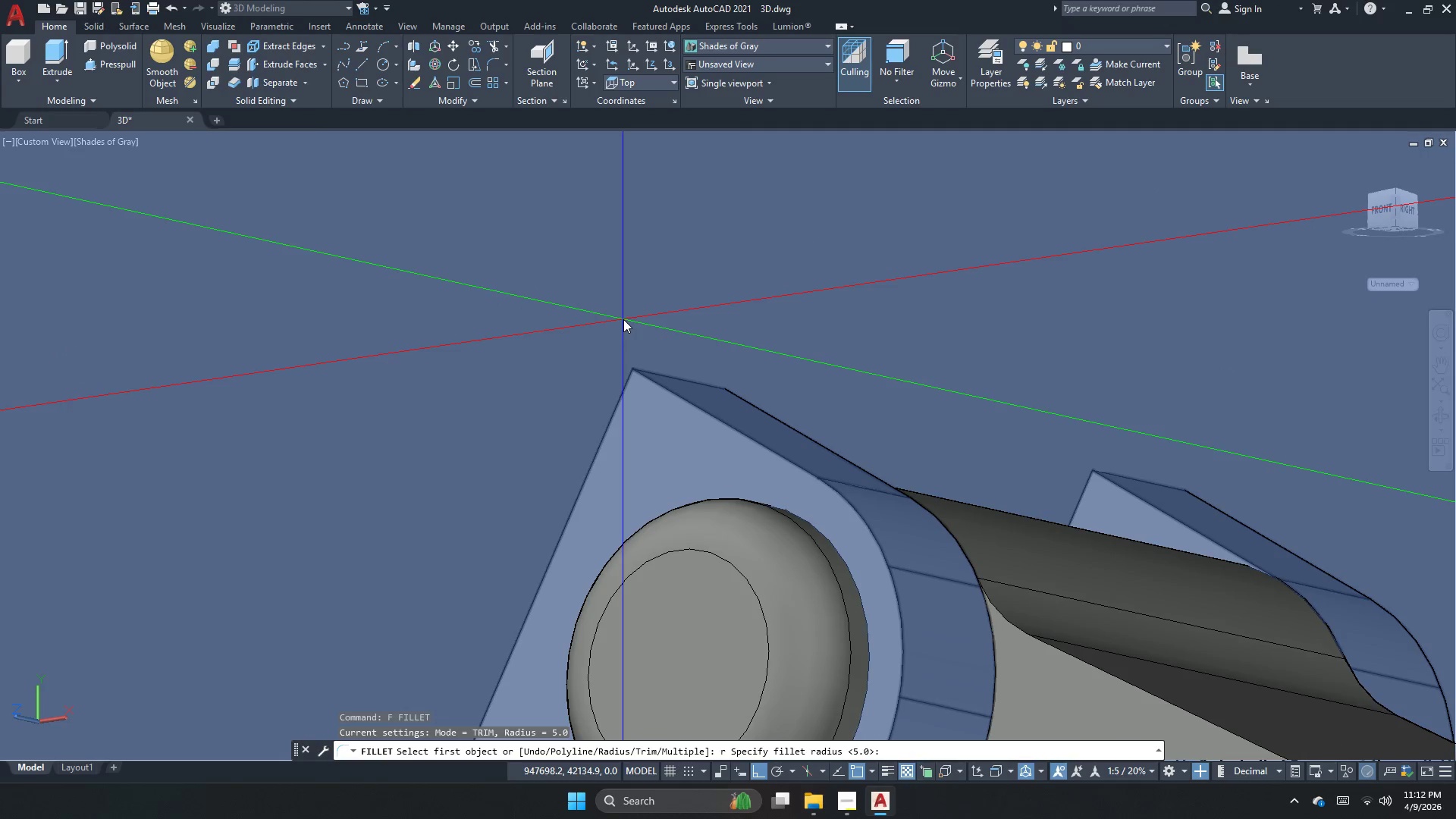 
key(Numpad2)
 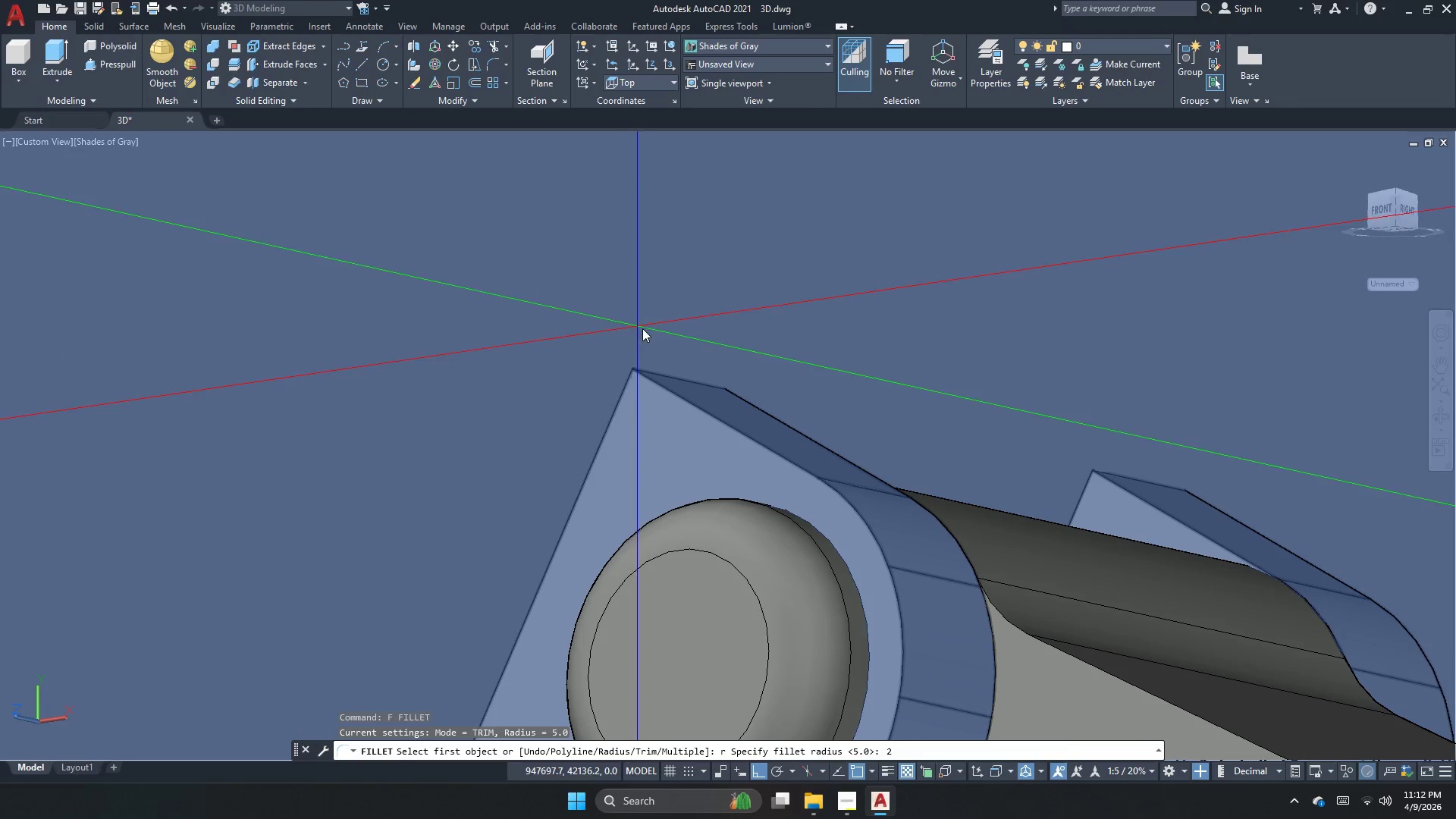 
key(NumpadEnter)
 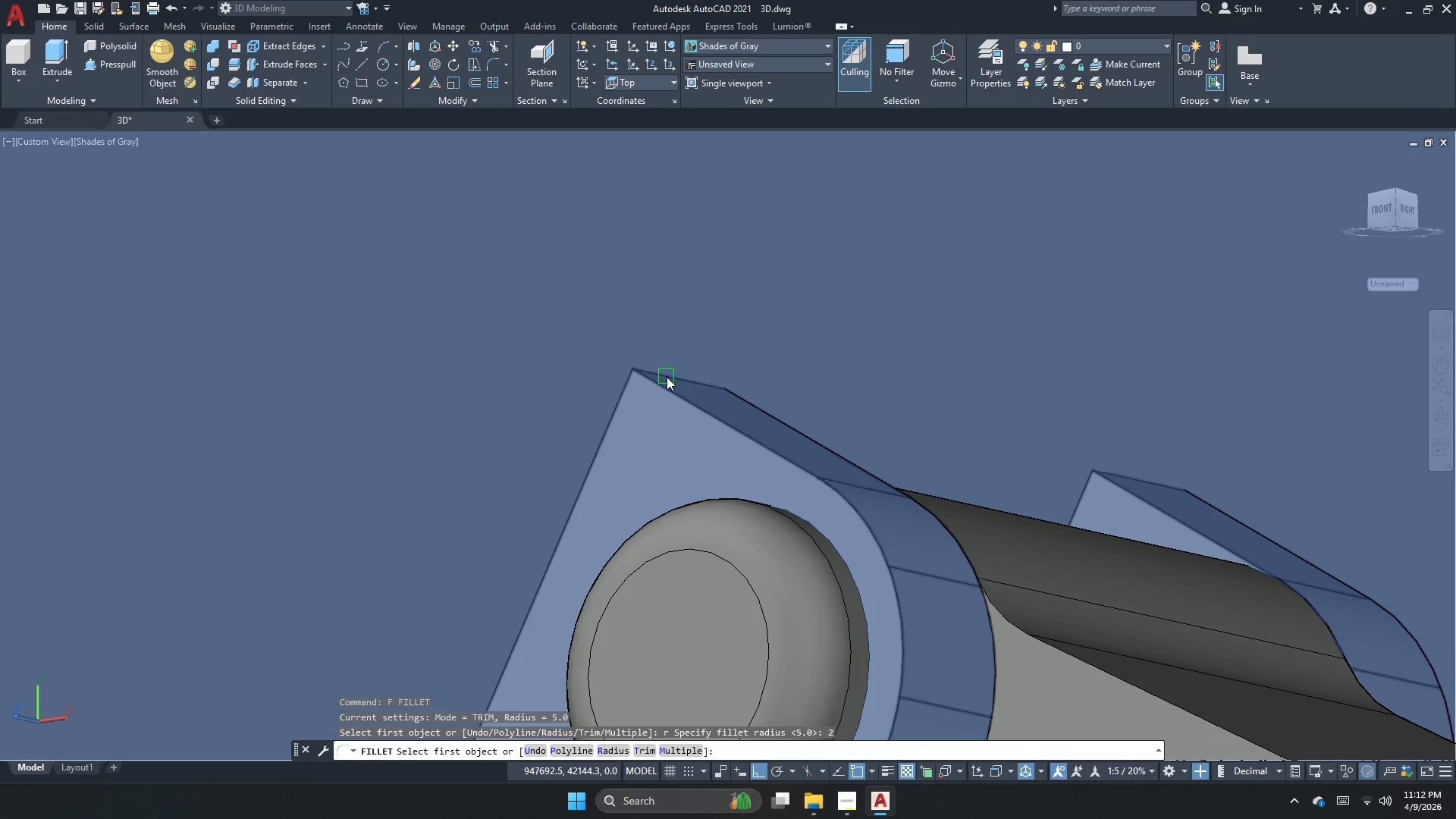 
left_click([667, 377])
 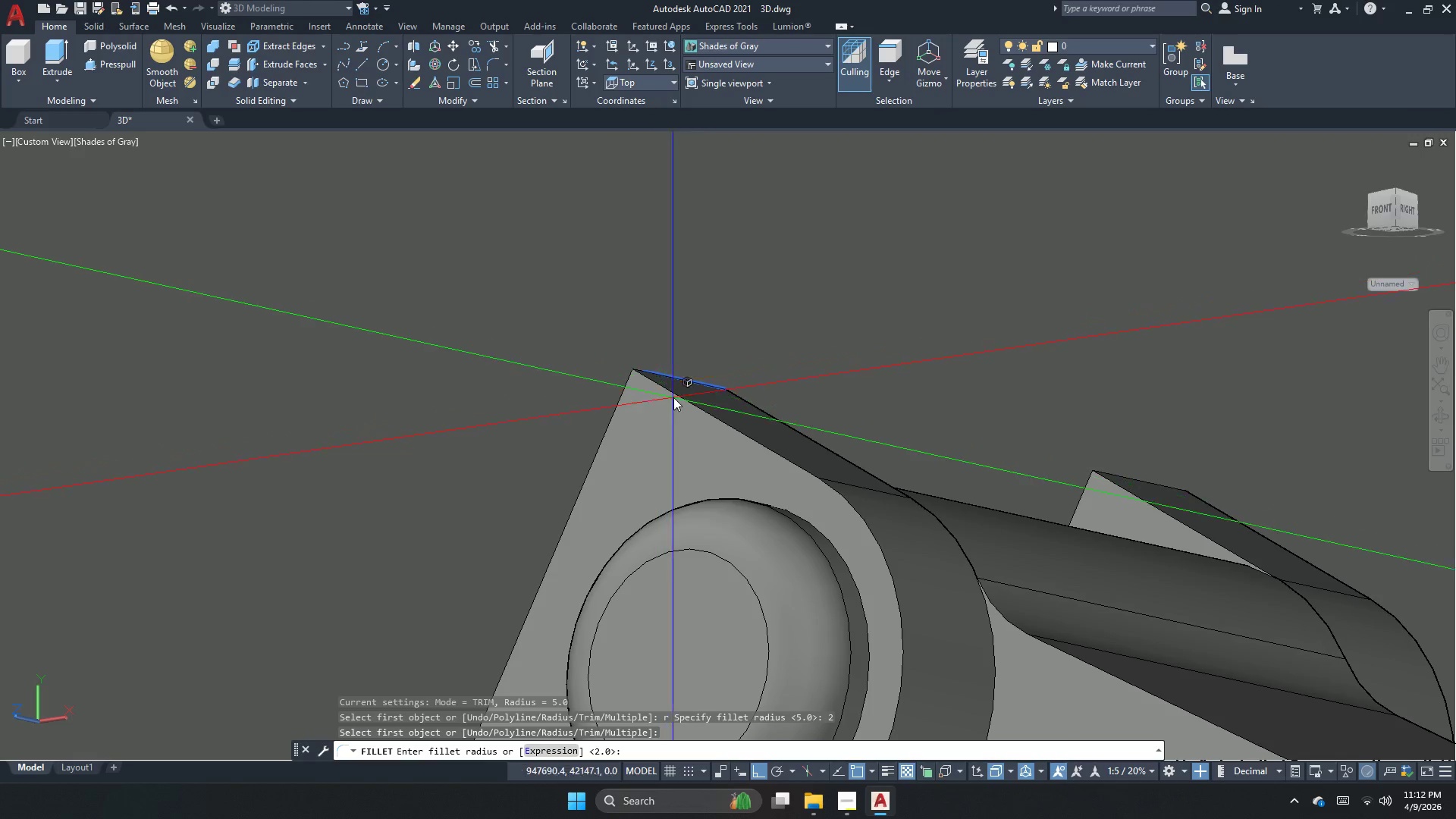 
key(Space)
 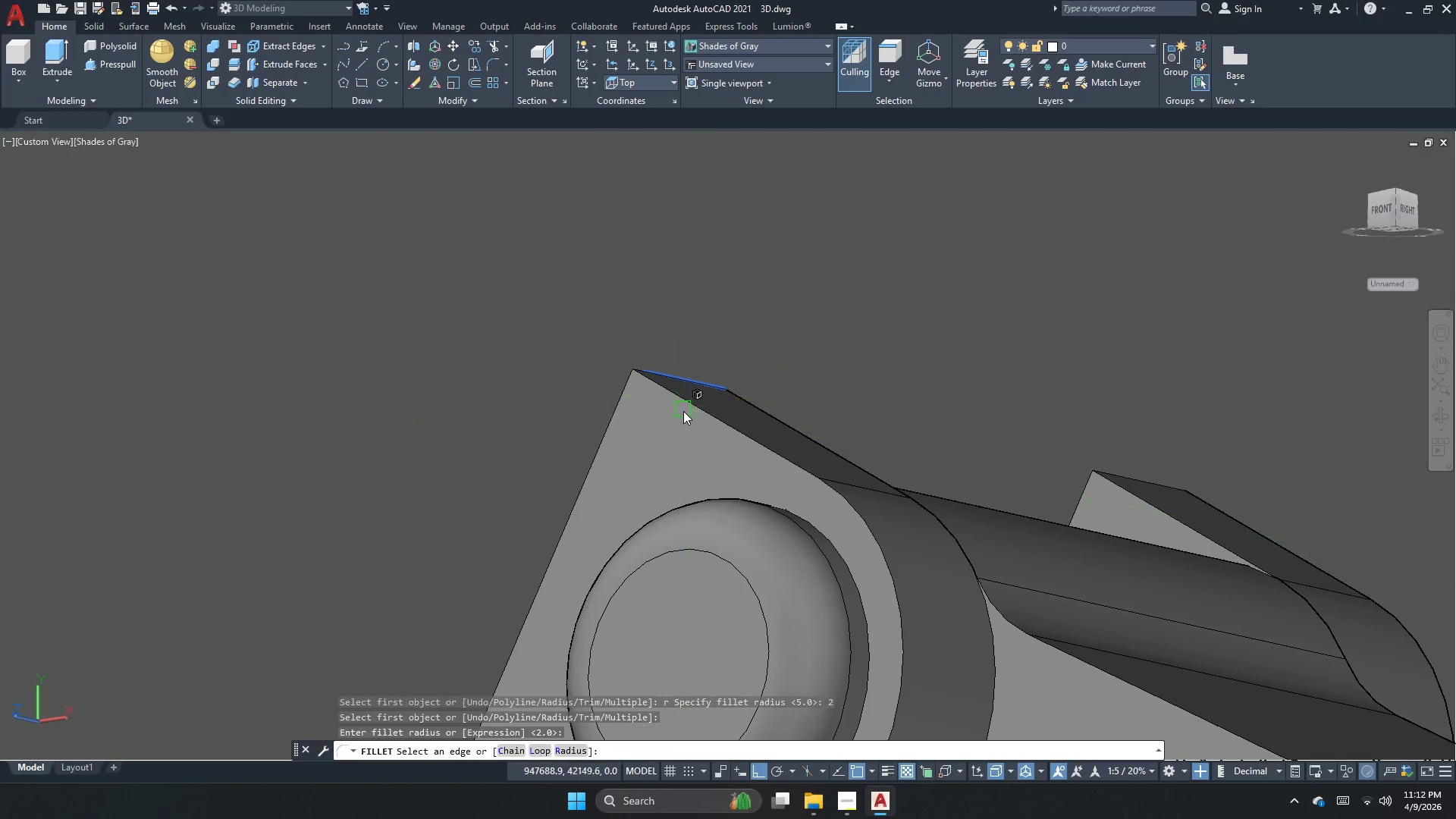 
key(Space)
 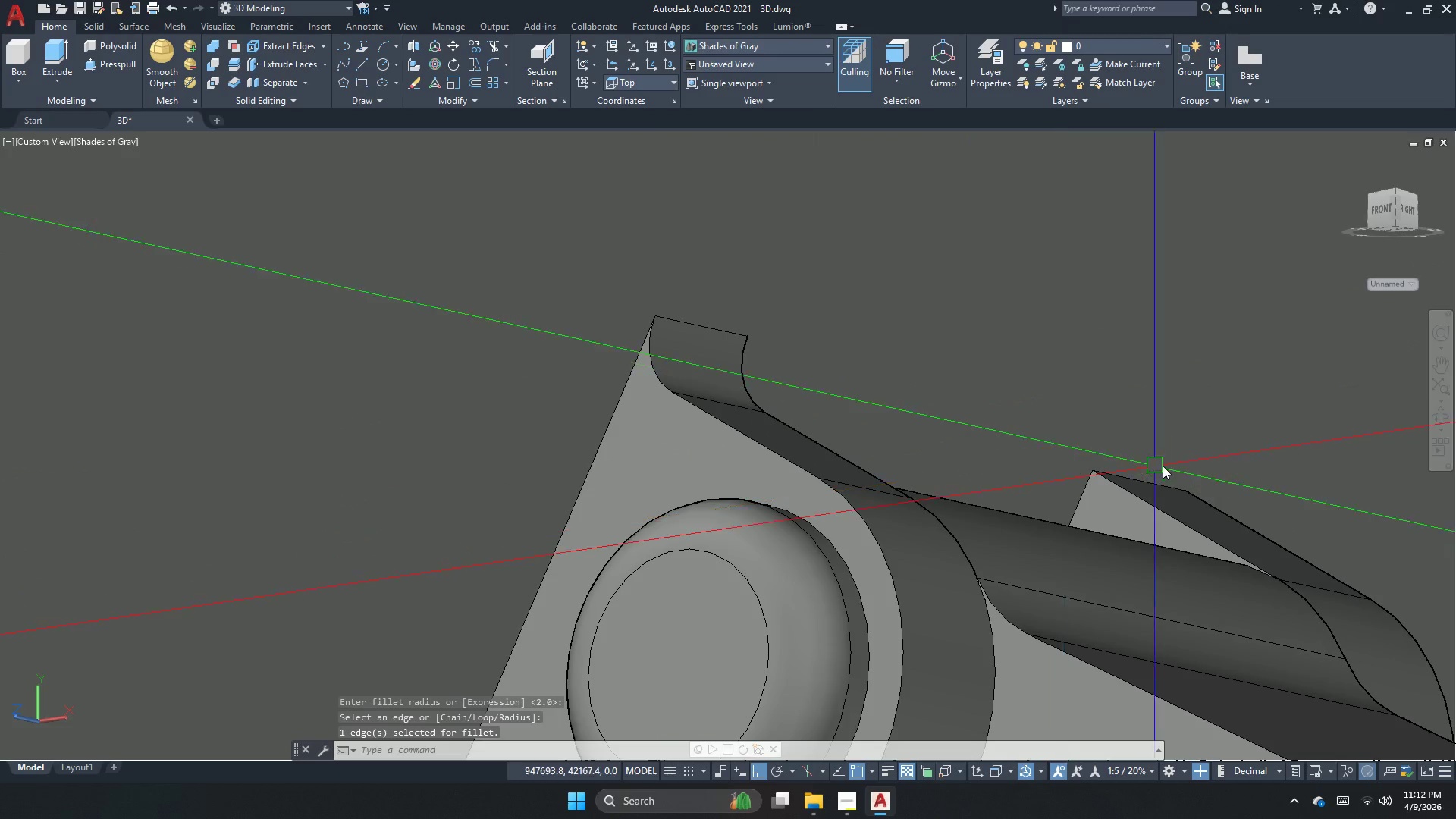 
key(Space)
 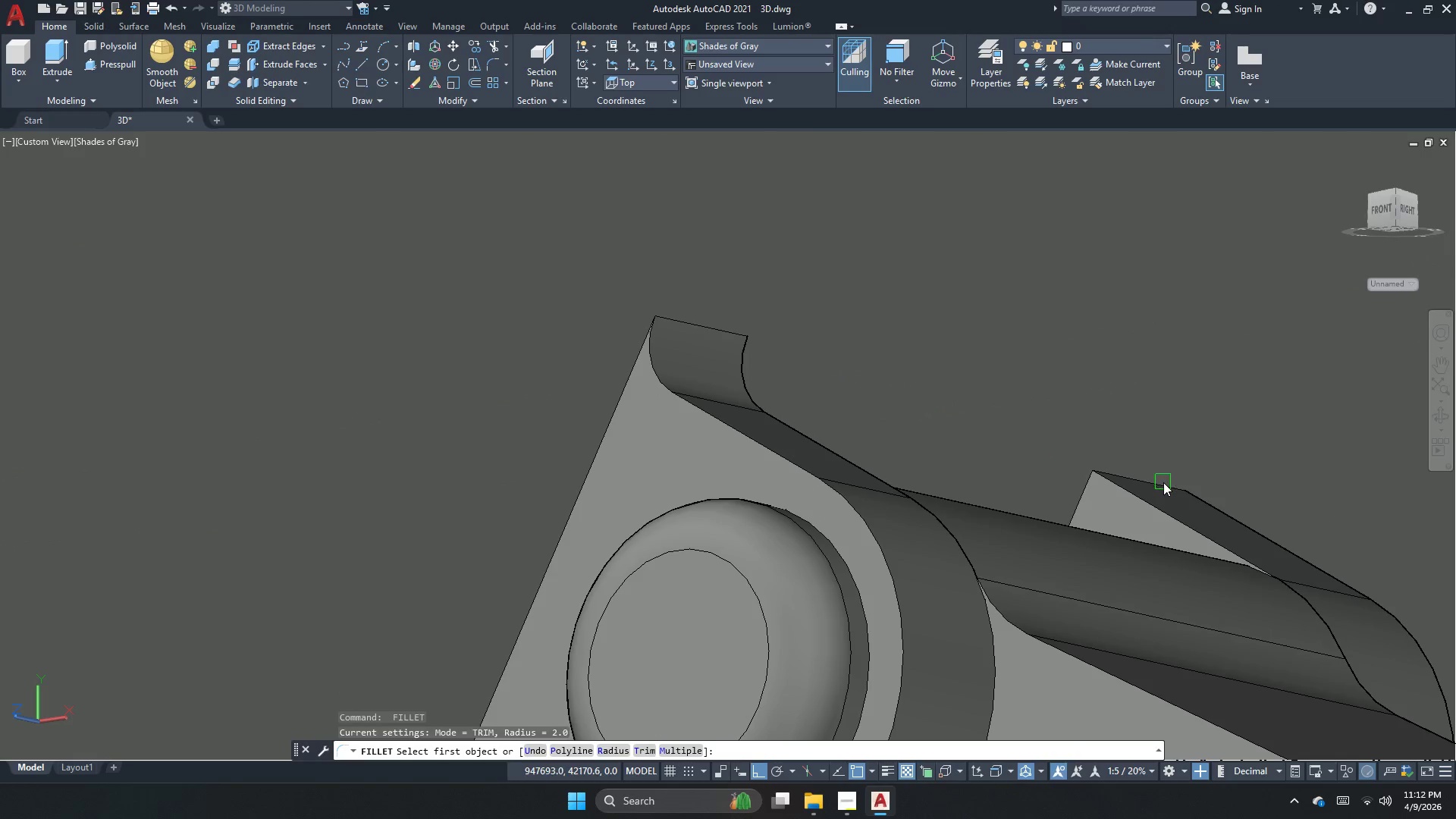 
key(Space)
 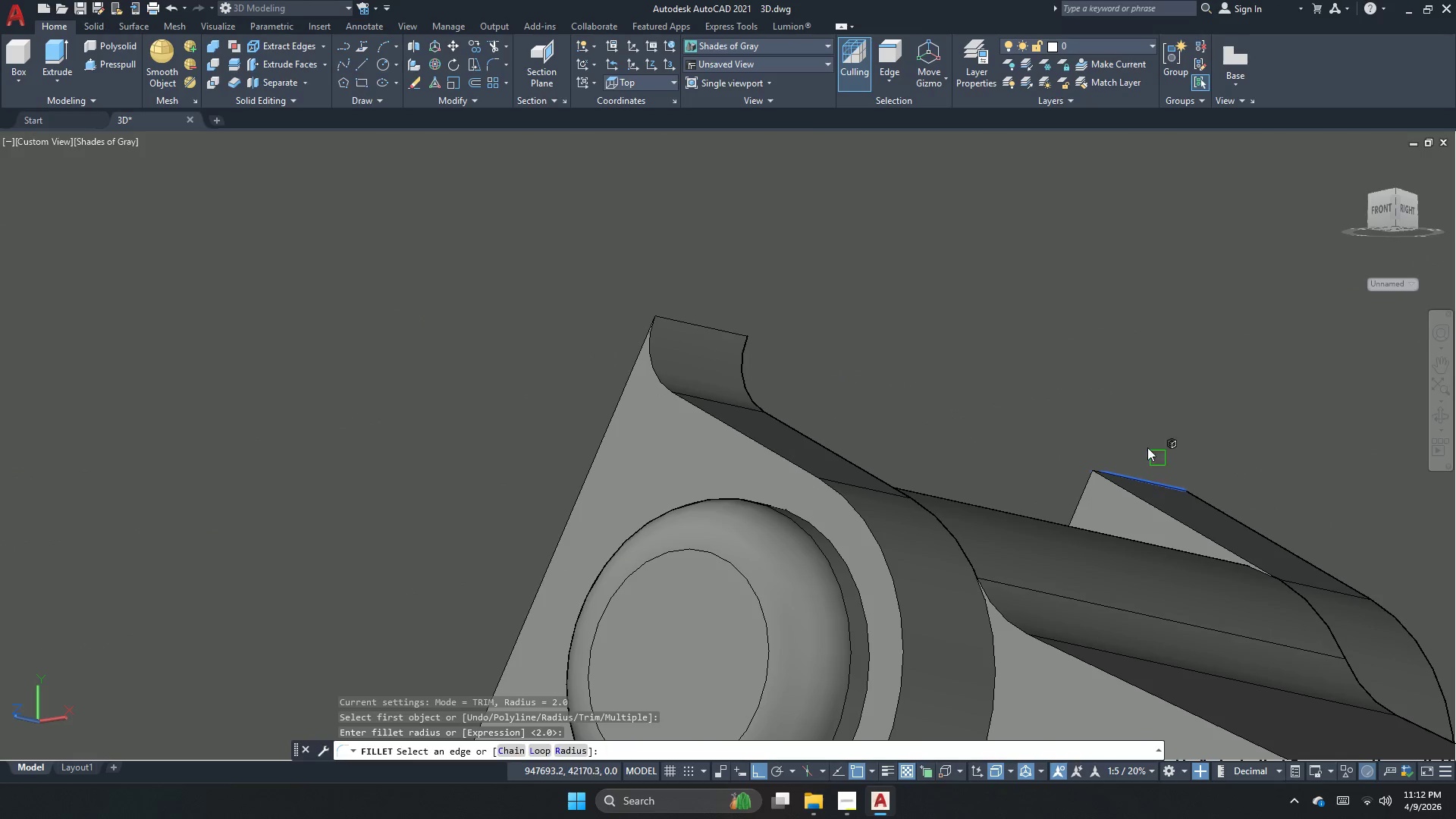 
key(Space)
 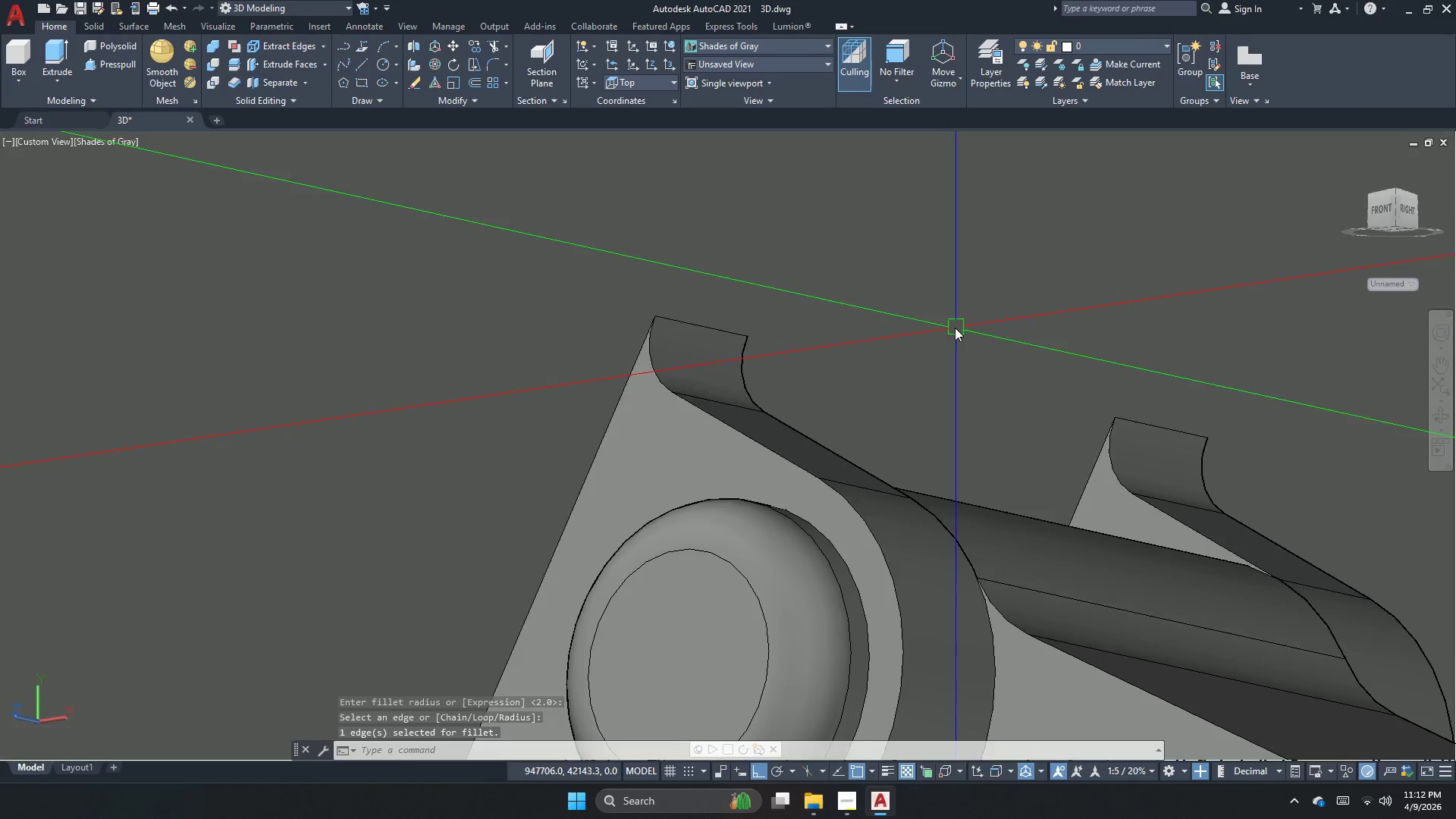 
scroll: coordinate [578, 693], scroll_direction: up, amount: 3.0
 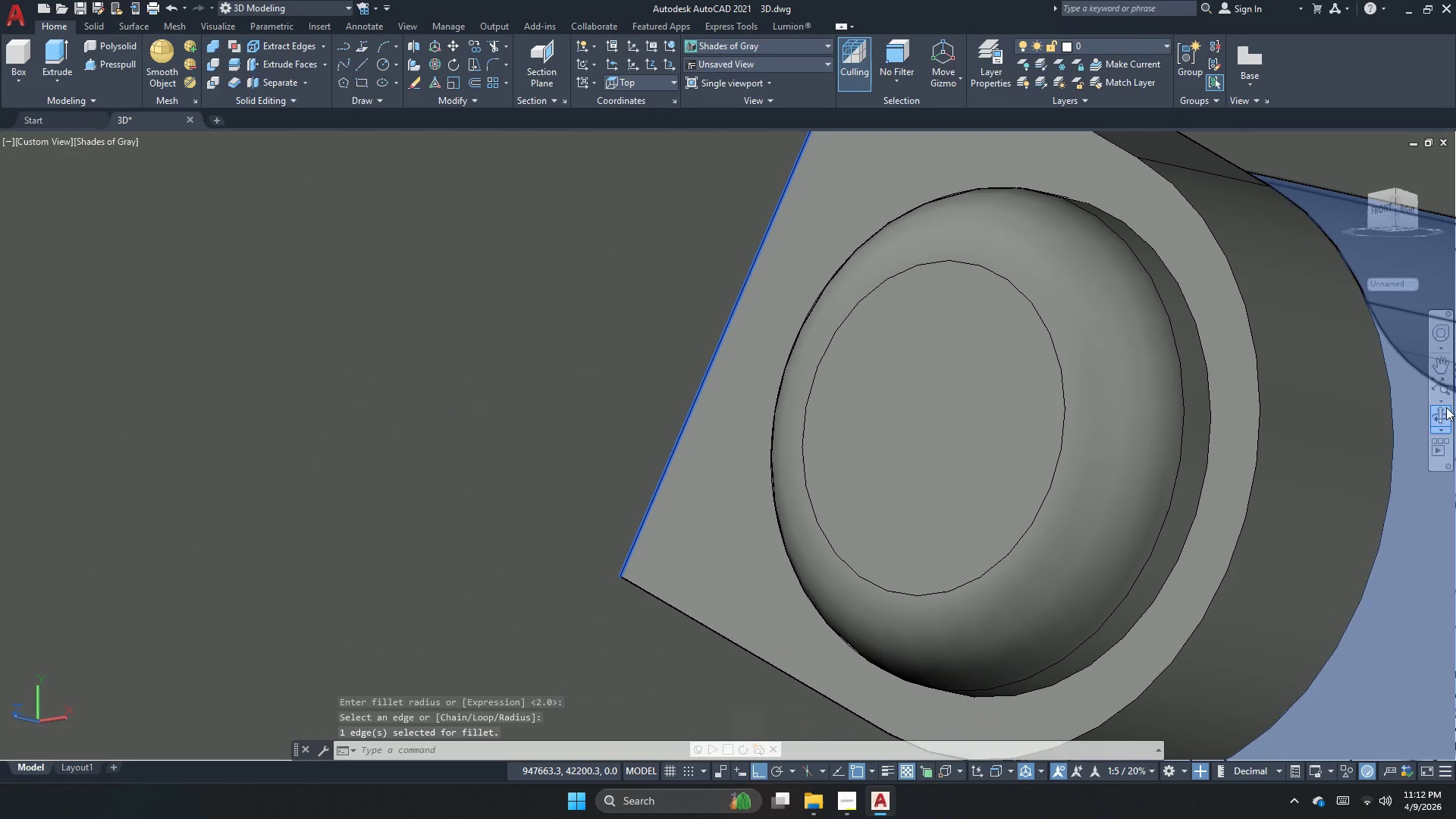 
left_click([1439, 417])
 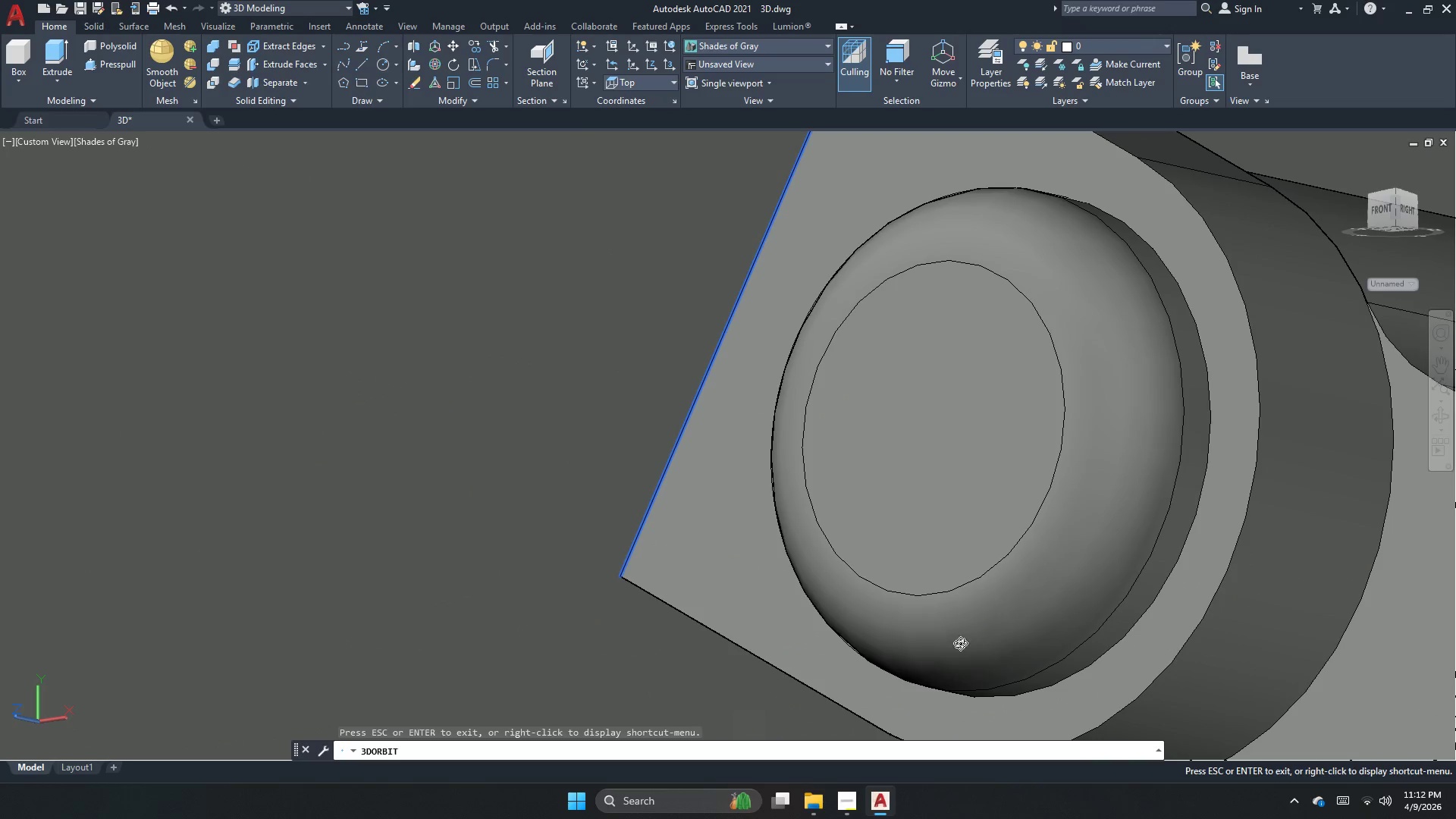 
left_click_drag(start_coordinate=[934, 631], to_coordinate=[935, 530])
 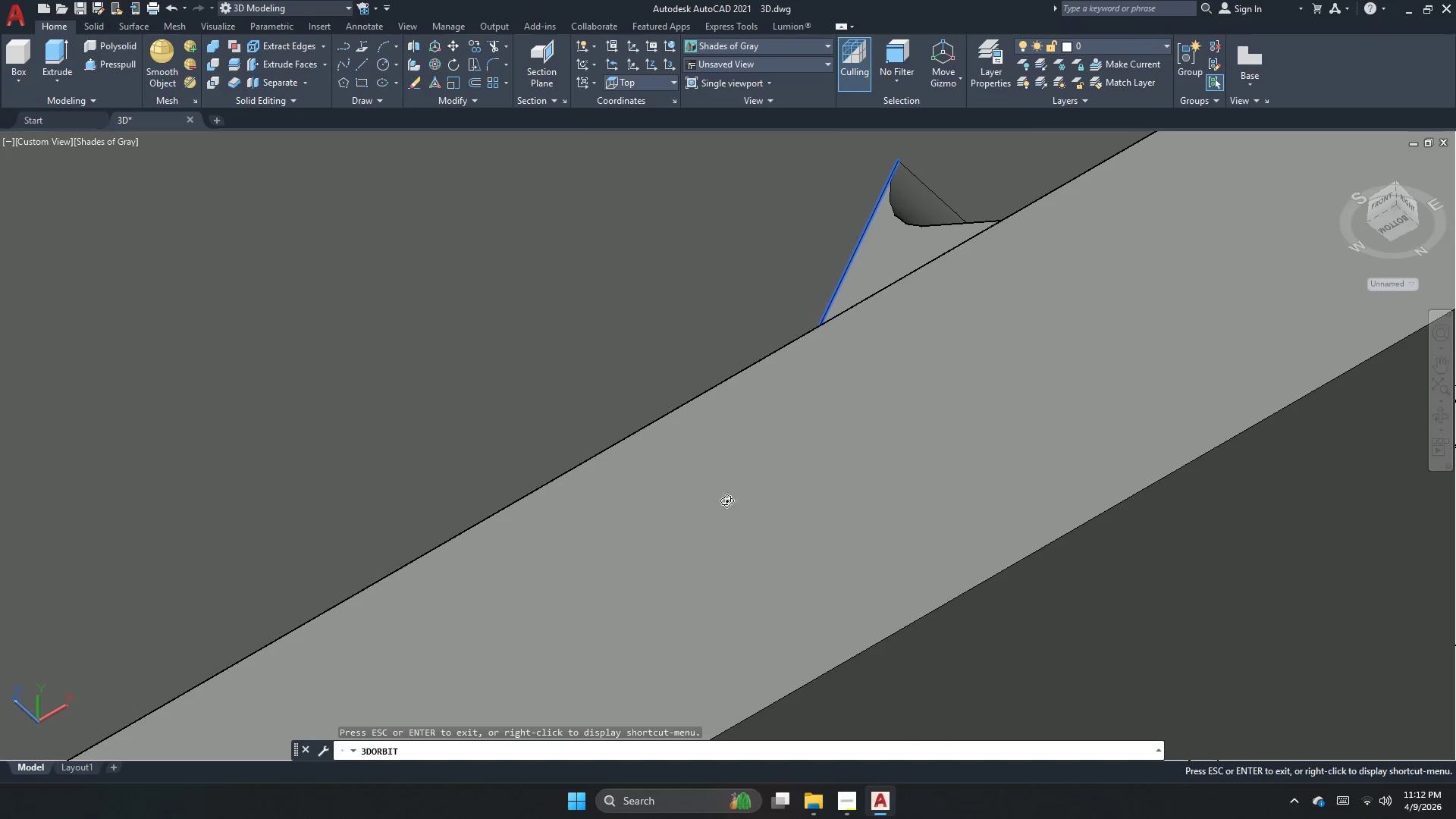 
key(Escape)
 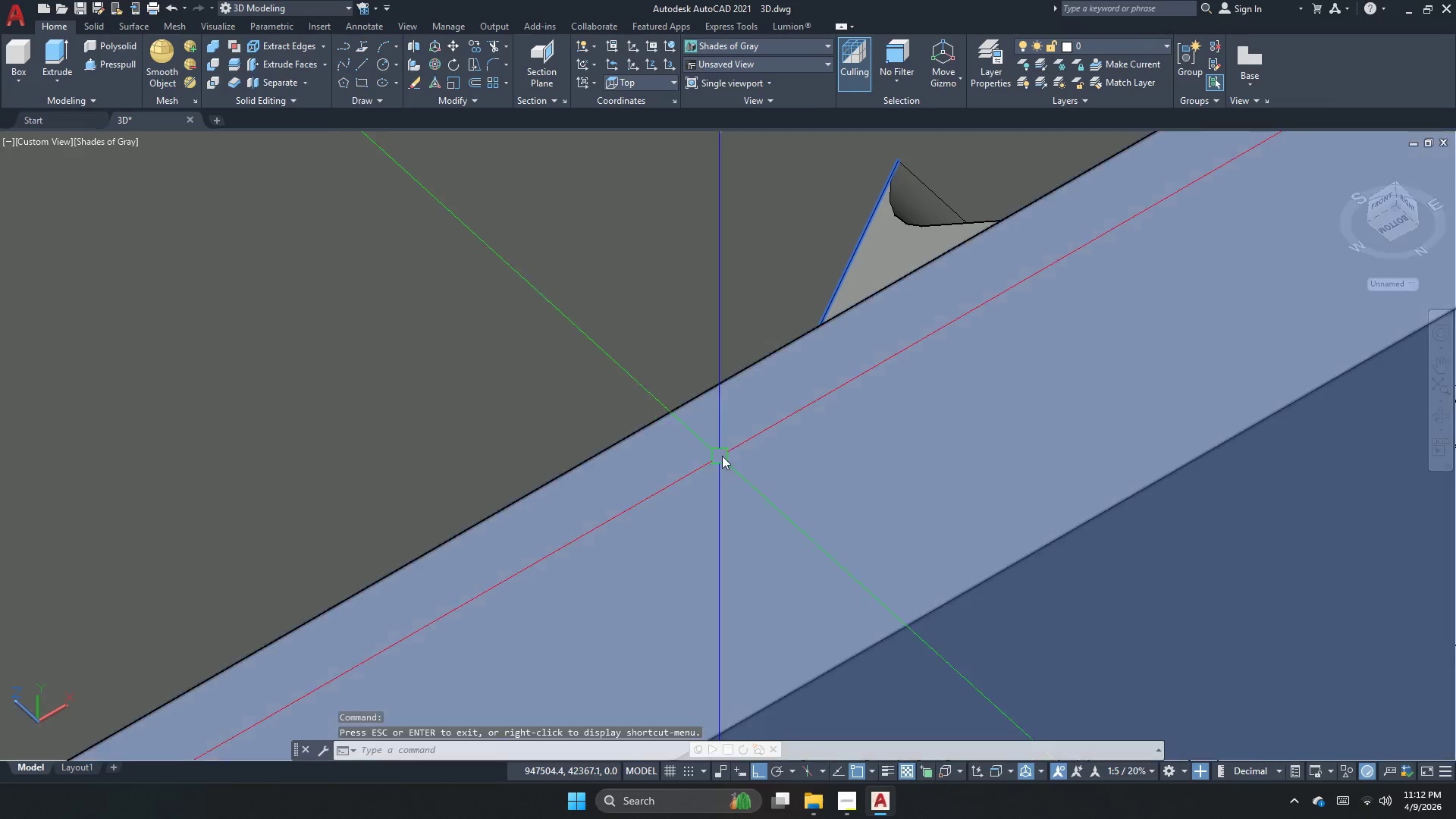 
scroll: coordinate [736, 450], scroll_direction: down, amount: 4.0
 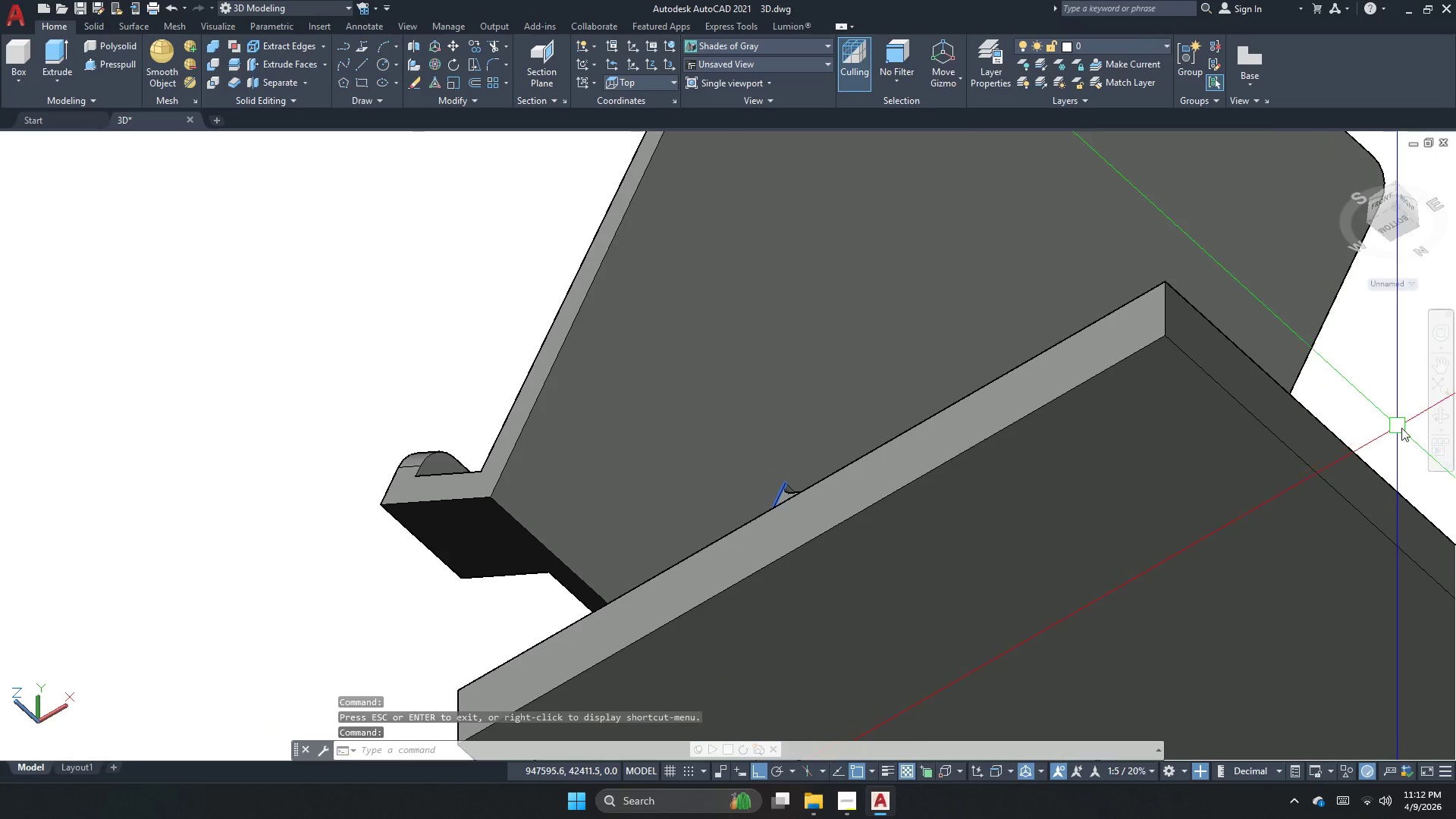 
left_click([1445, 424])
 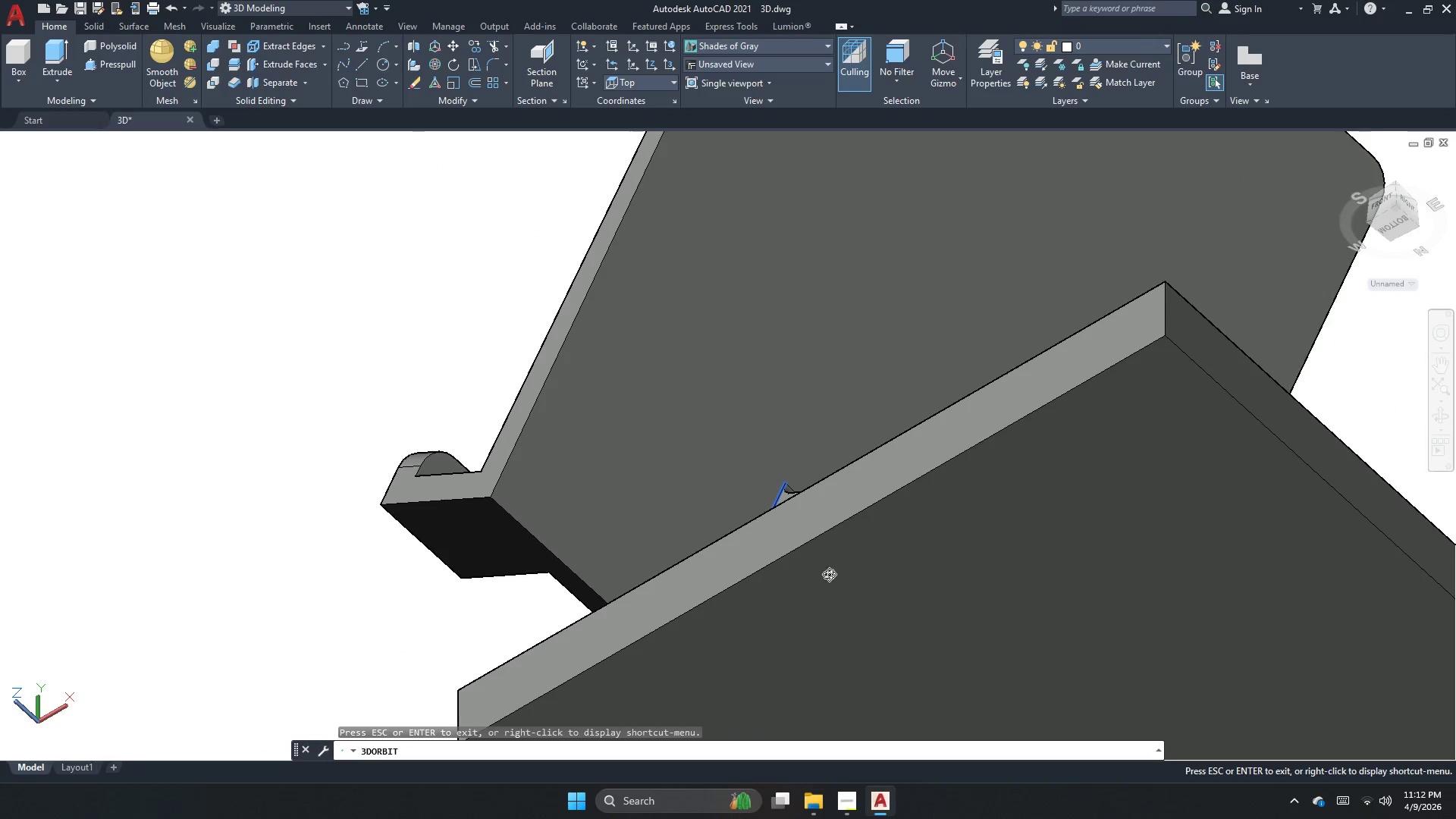 
left_click_drag(start_coordinate=[792, 610], to_coordinate=[815, 653])
 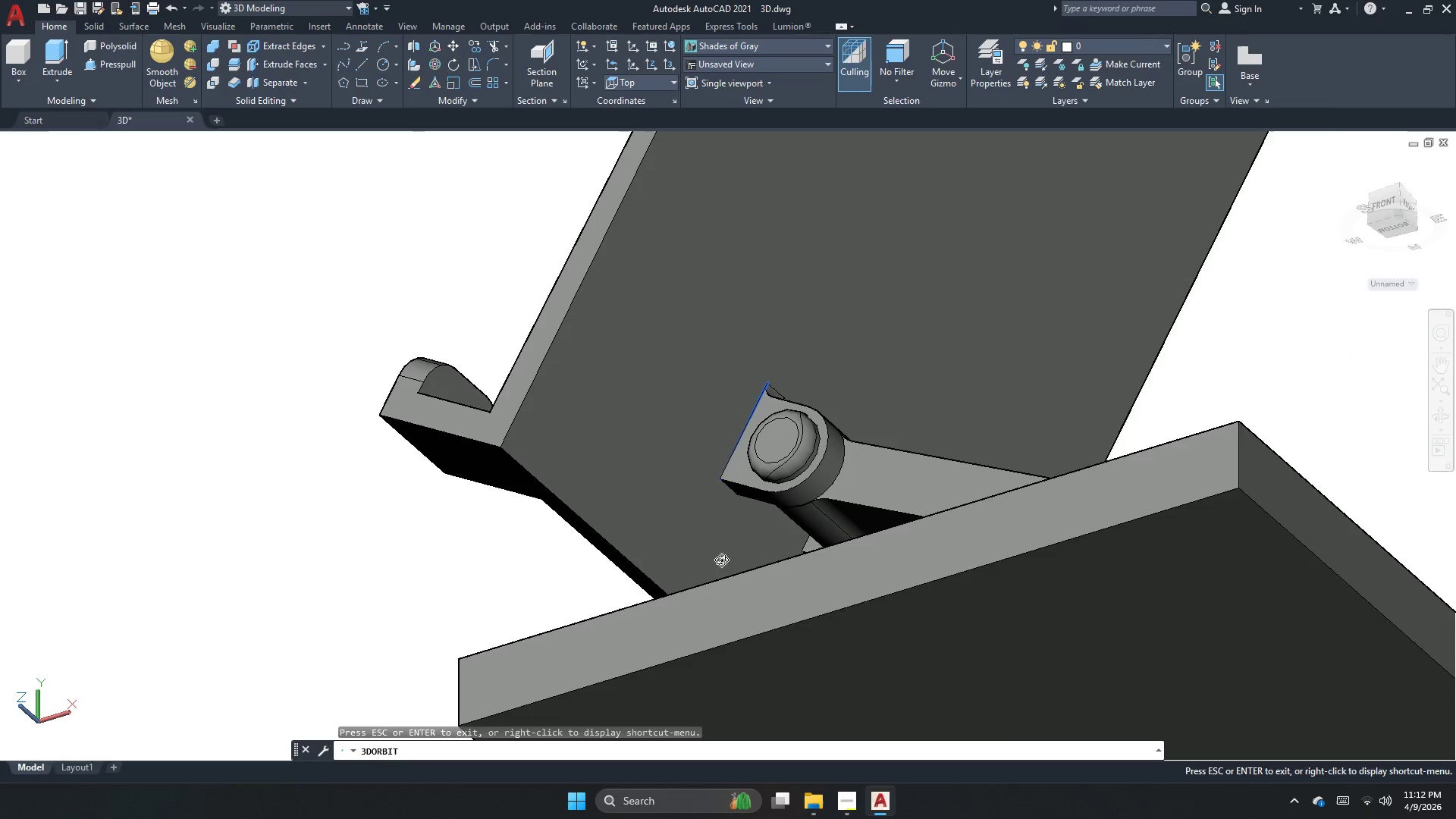 
left_click_drag(start_coordinate=[749, 564], to_coordinate=[758, 574])
 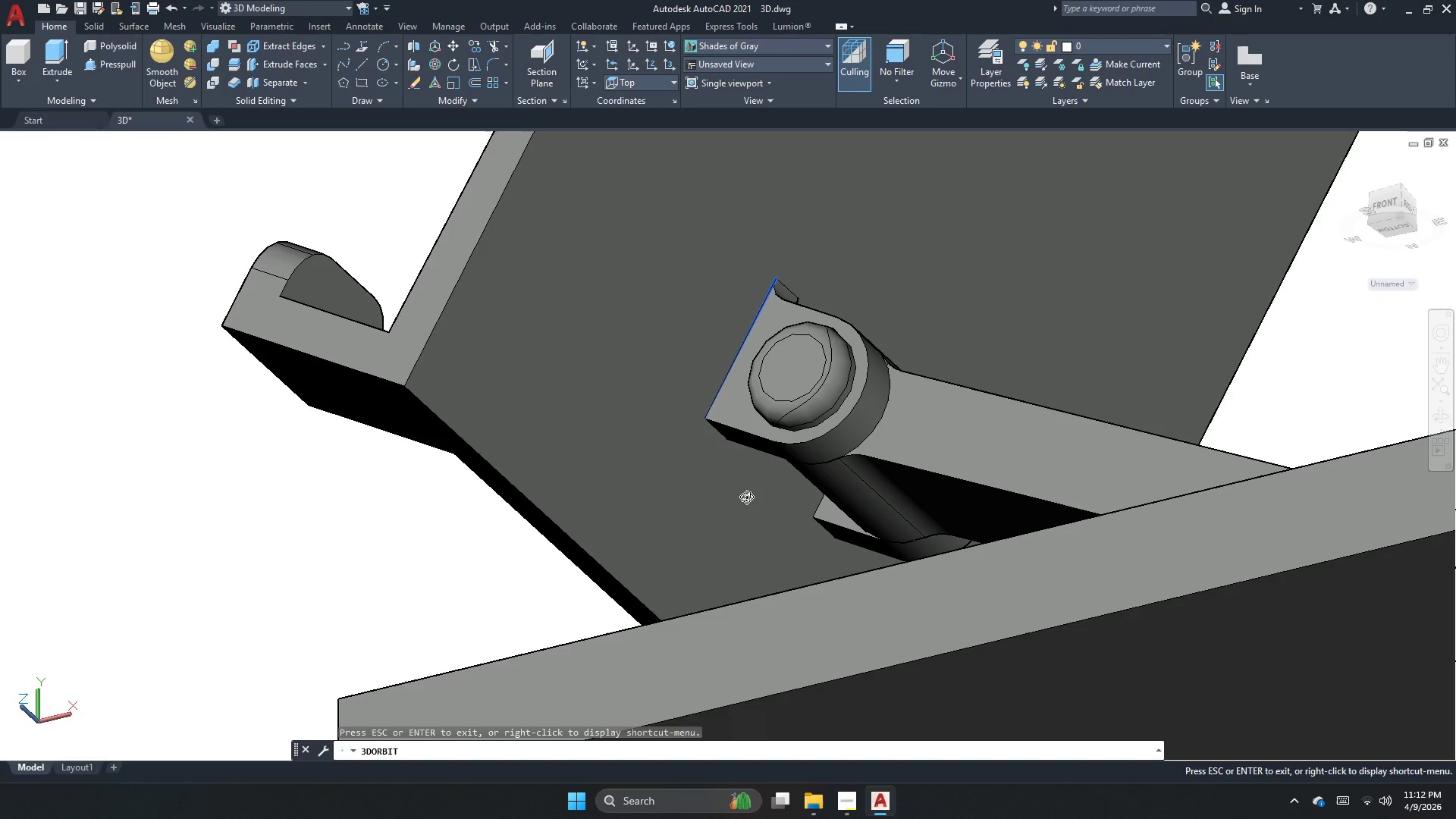 
scroll: coordinate [731, 540], scroll_direction: up, amount: 4.0
 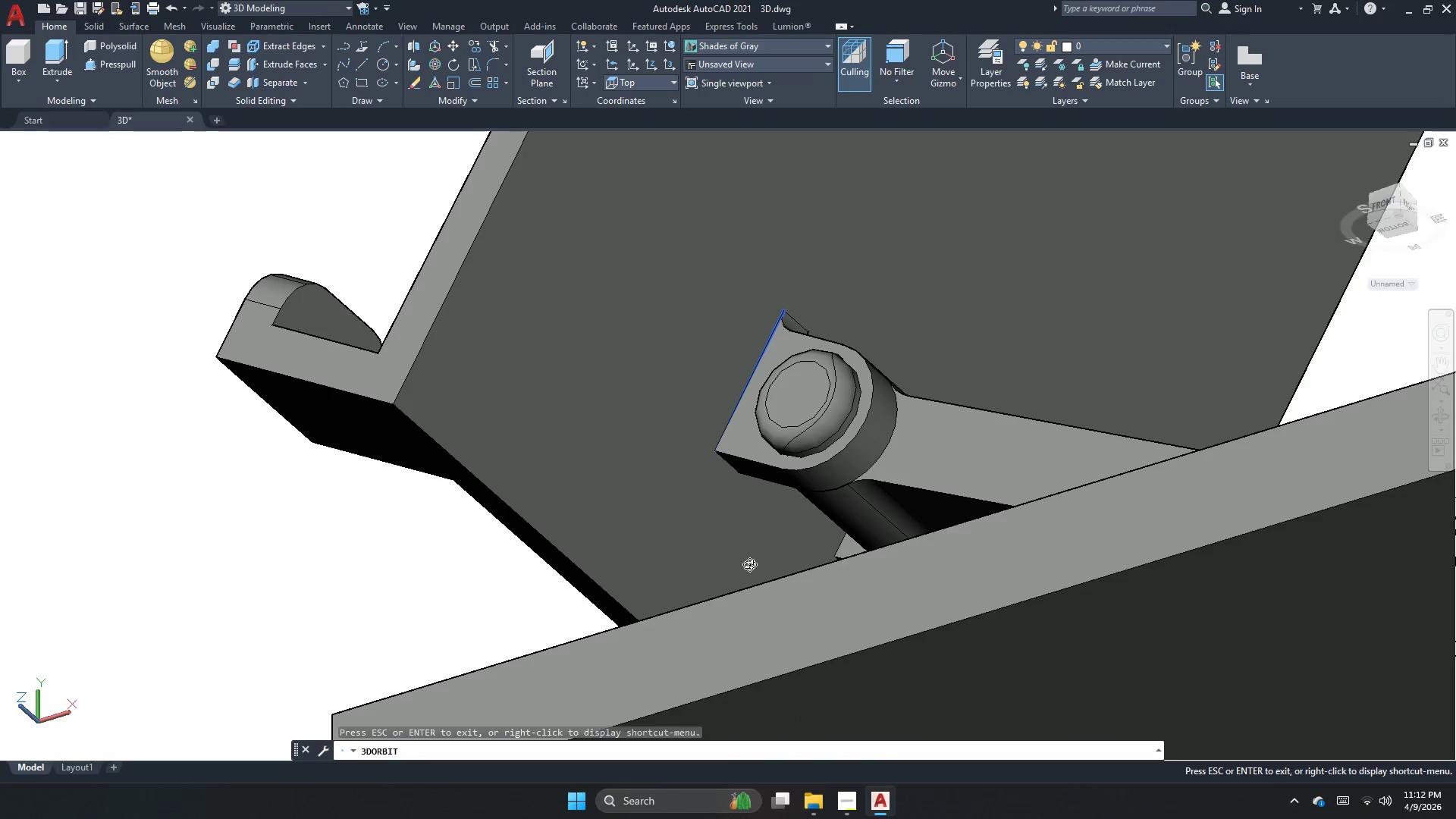 
key(Escape)
 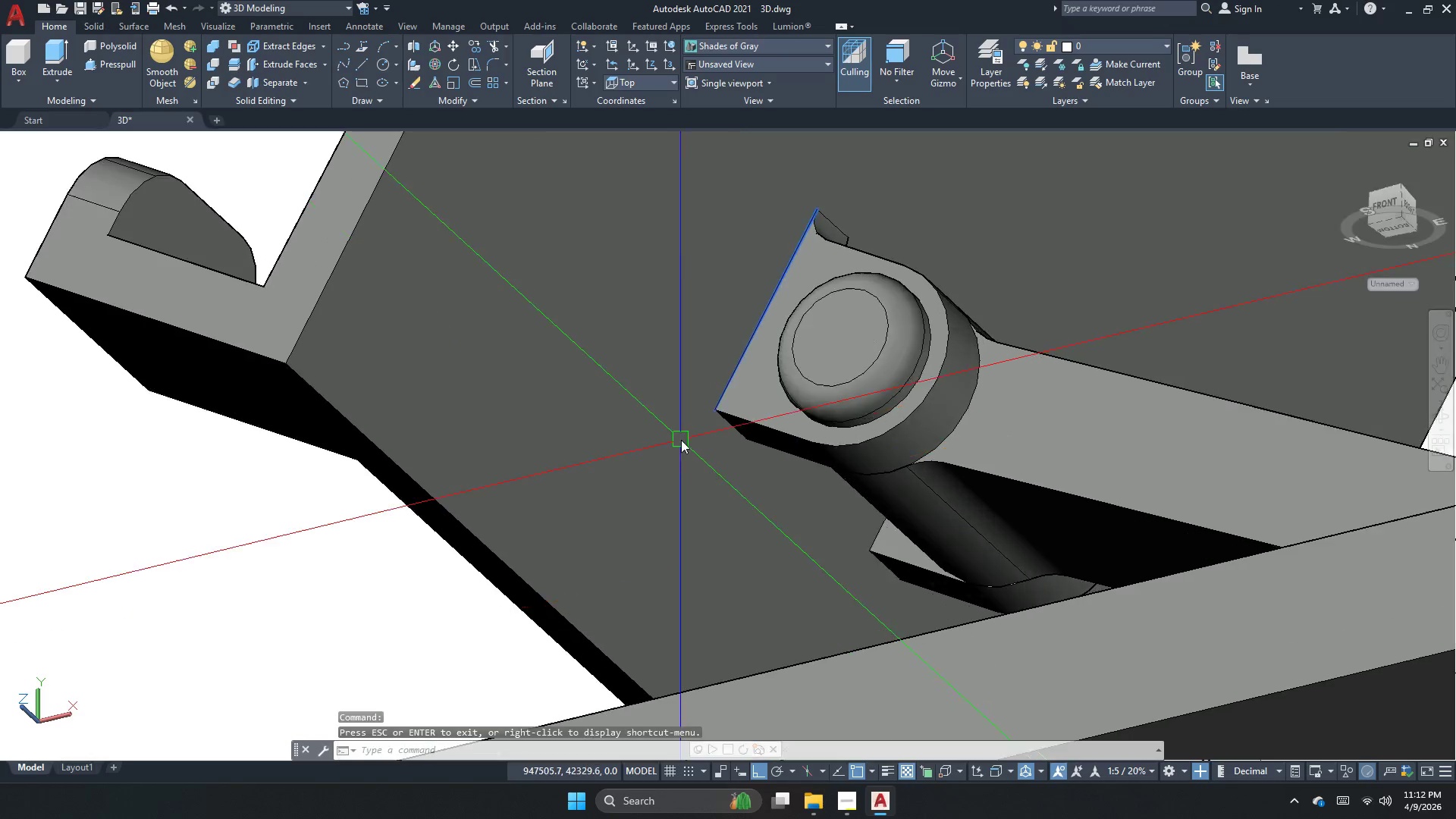 
scroll: coordinate [684, 441], scroll_direction: up, amount: 1.0
 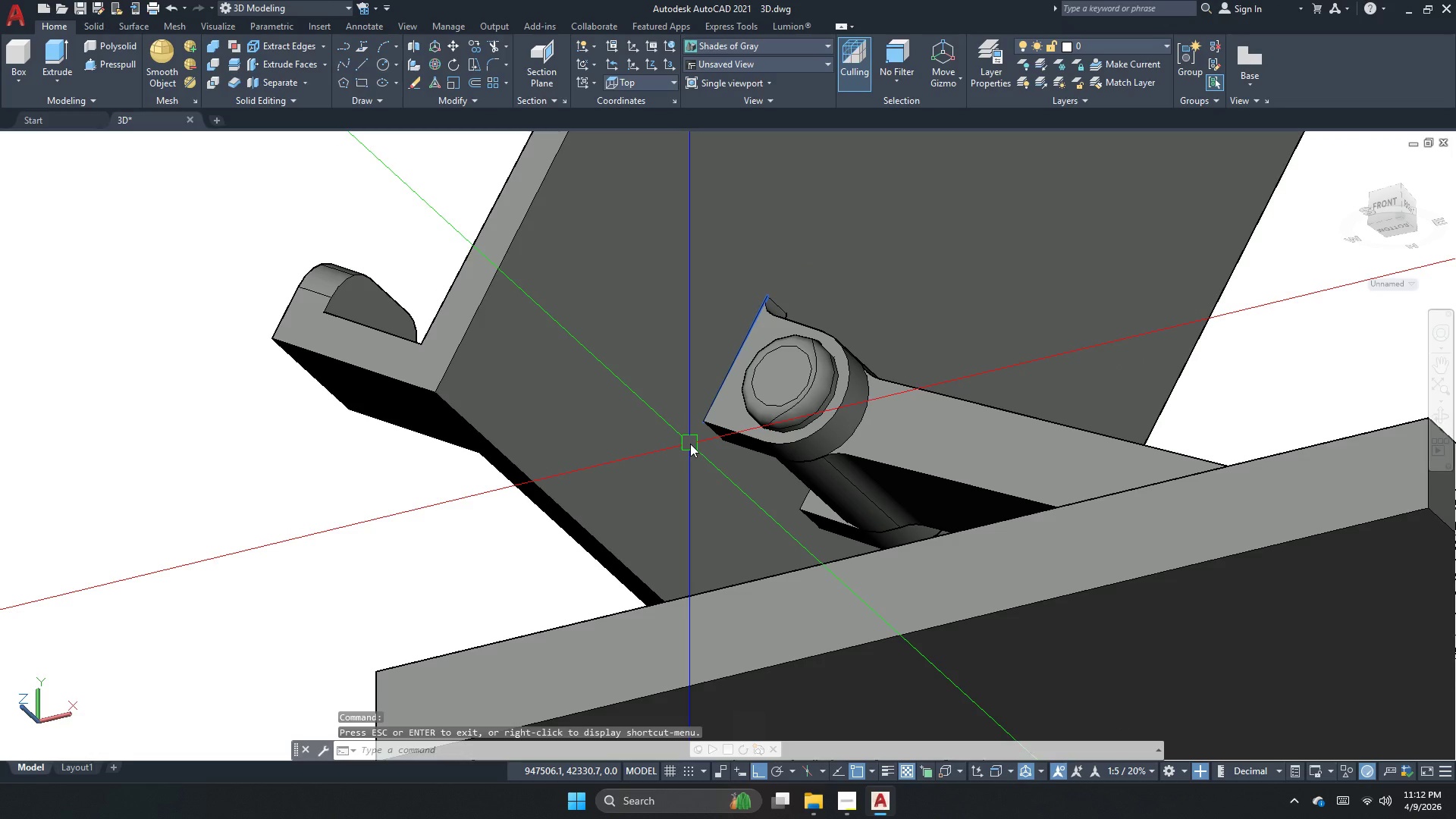 
key(F)
 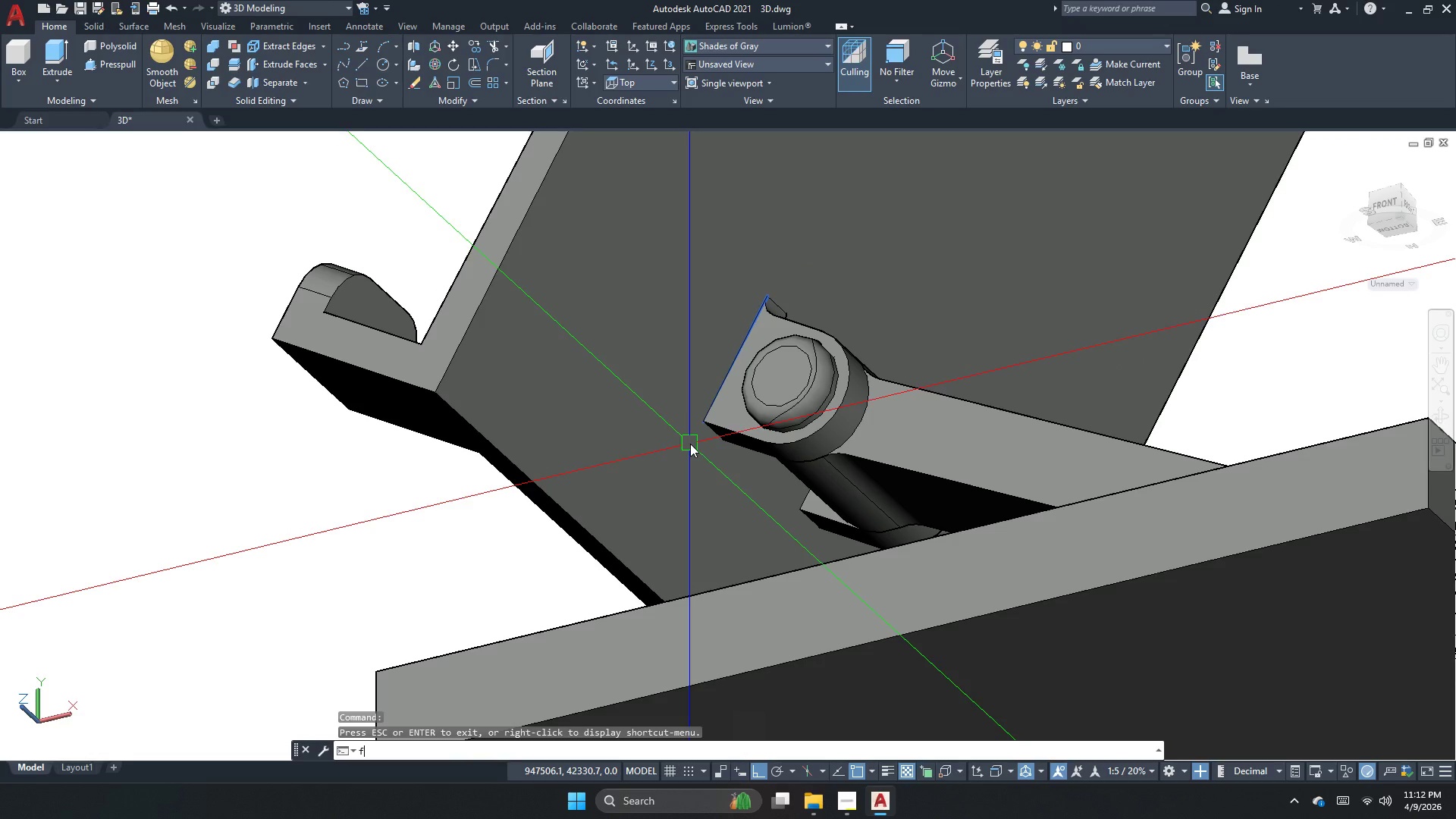 
key(Space)
 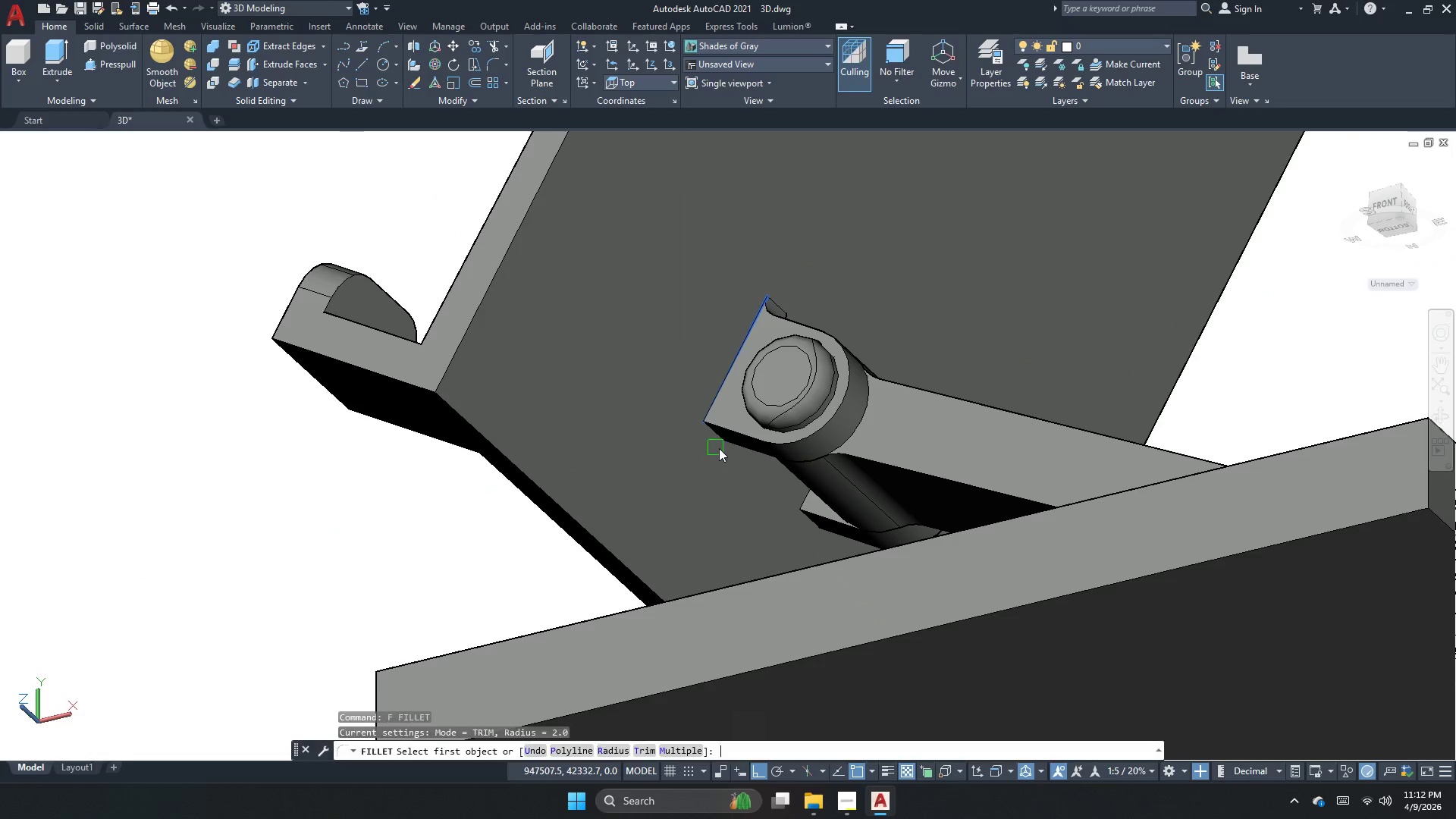 
key(R)
 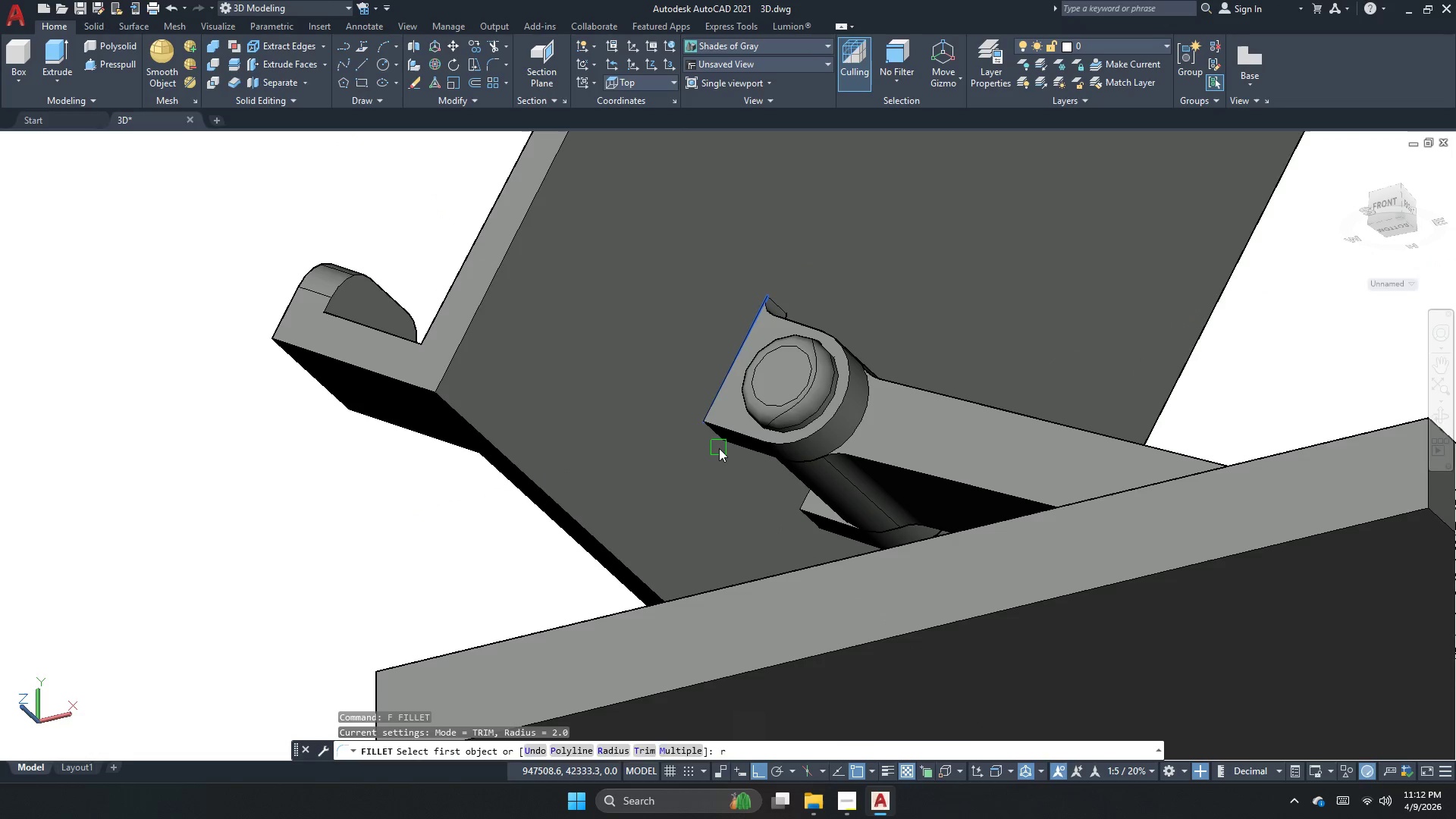 
key(Space)
 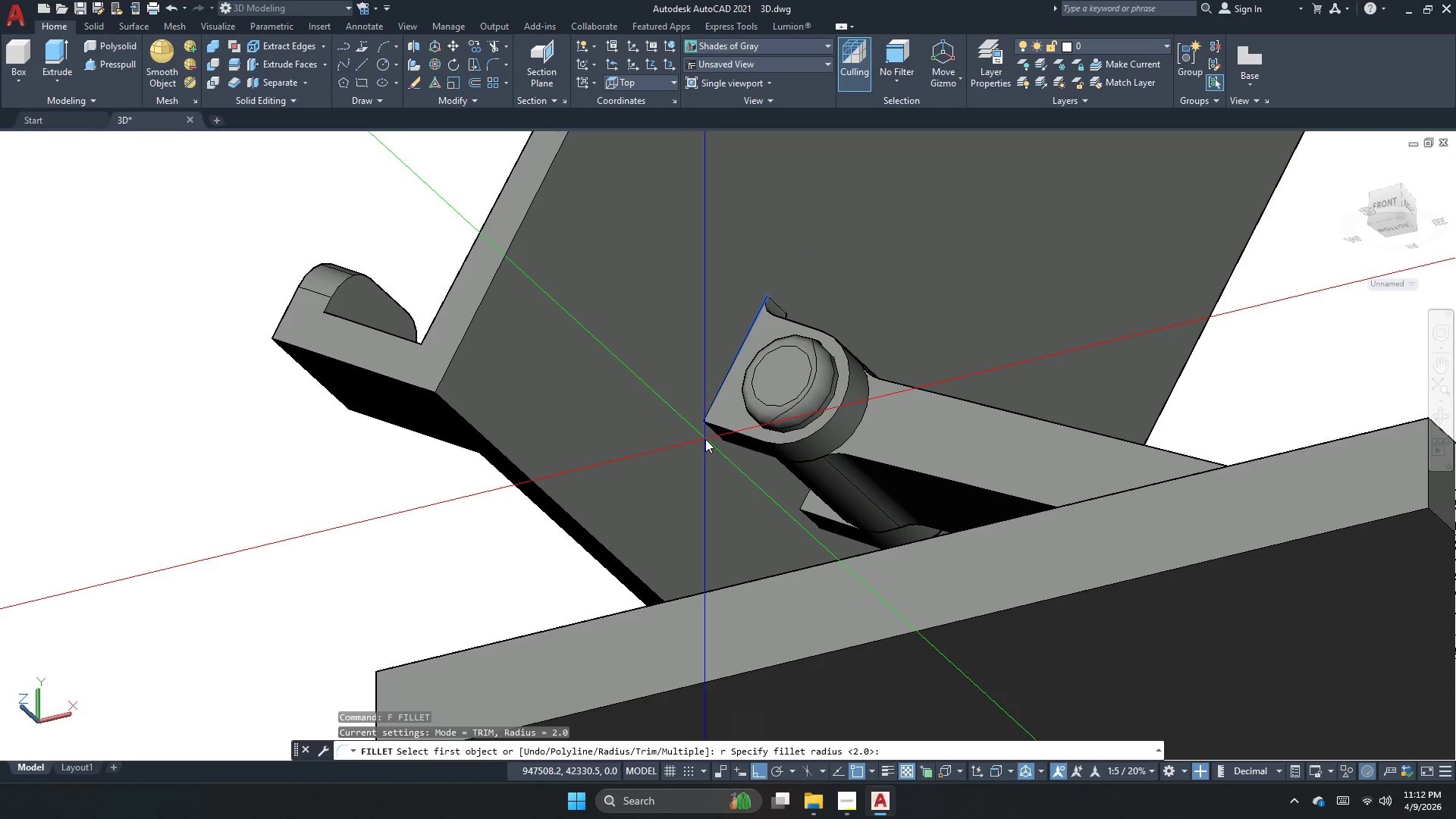 
key(Space)
 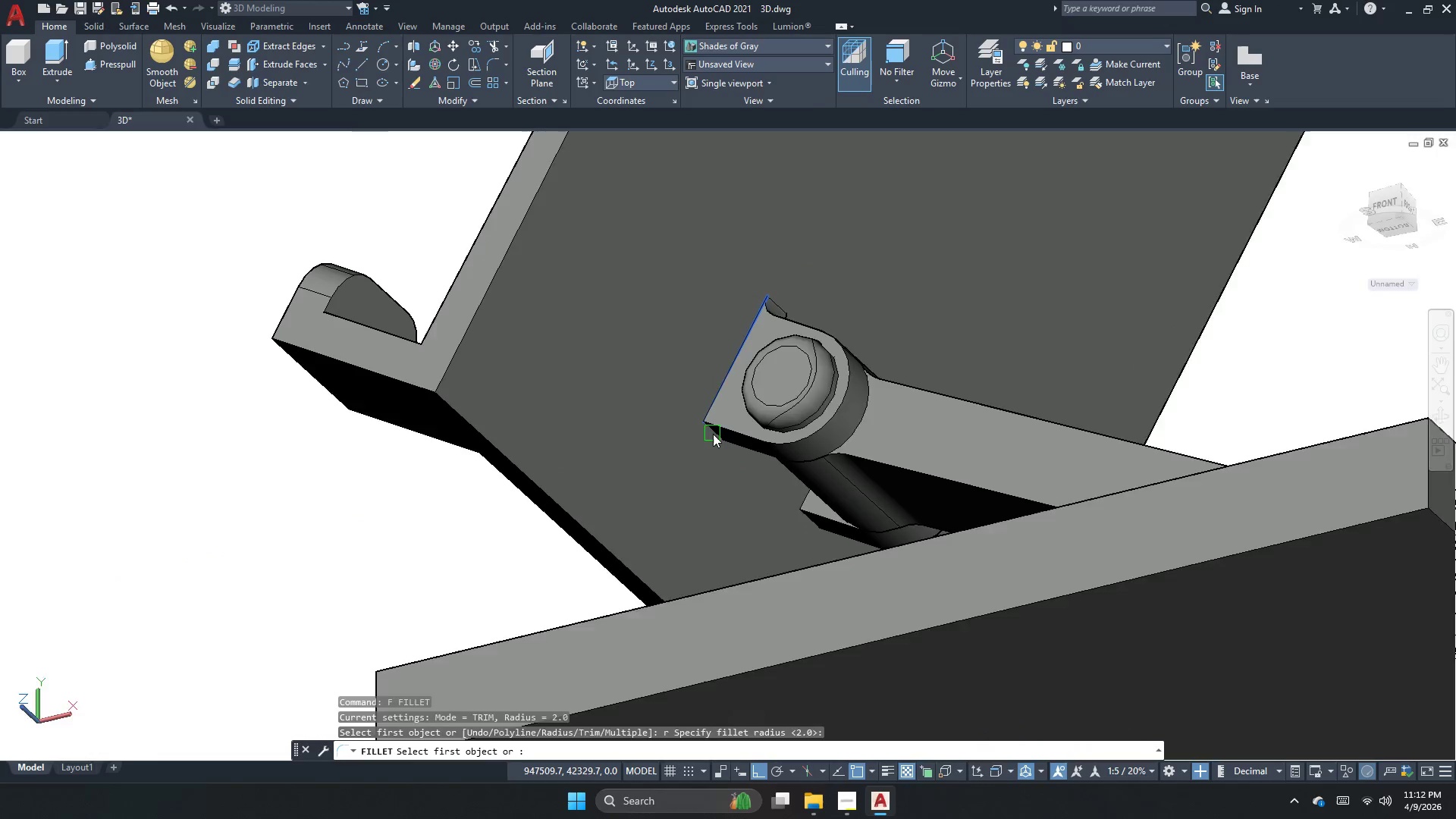 
scroll: coordinate [713, 434], scroll_direction: up, amount: 3.0
 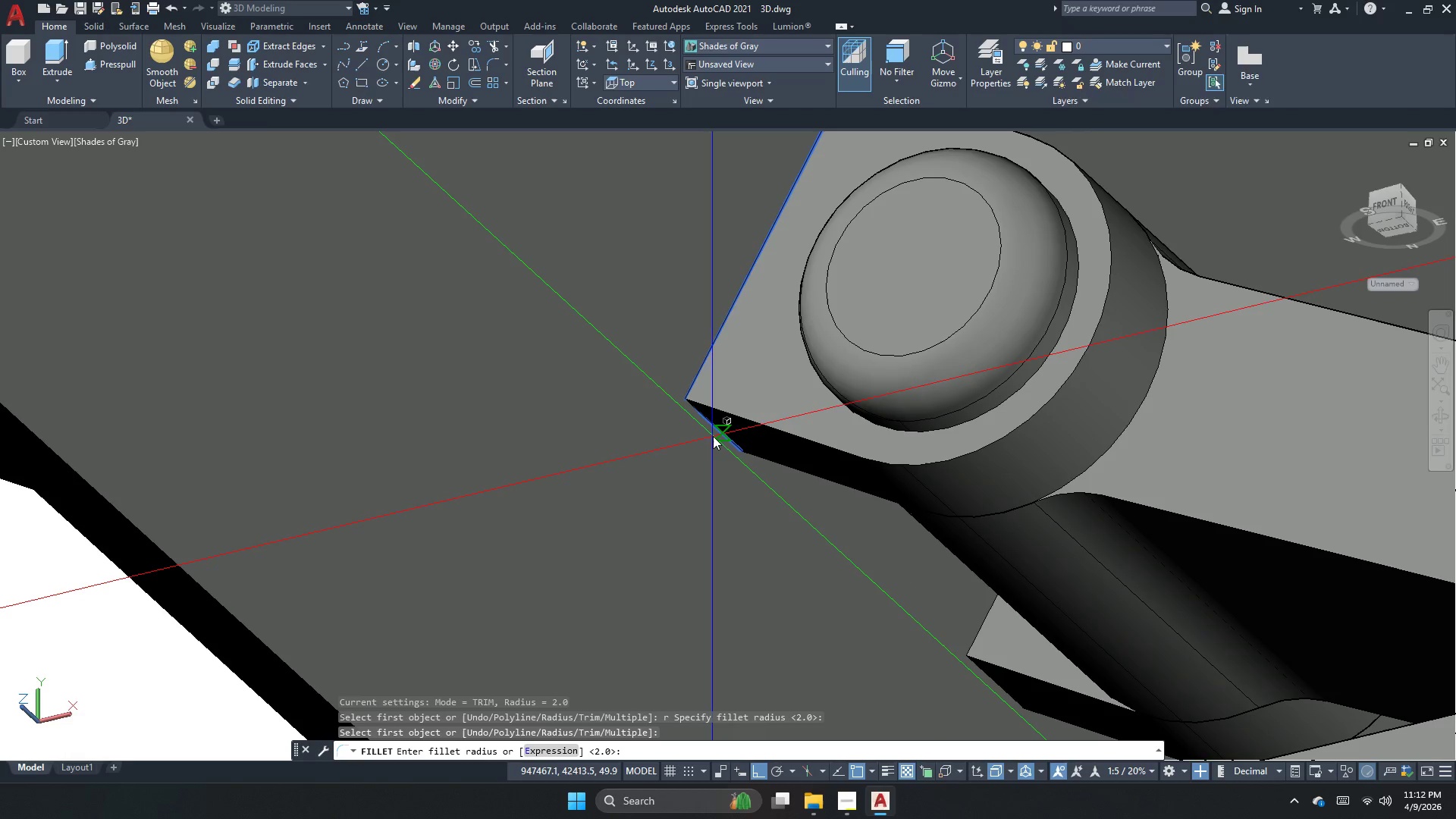 
key(Space)
 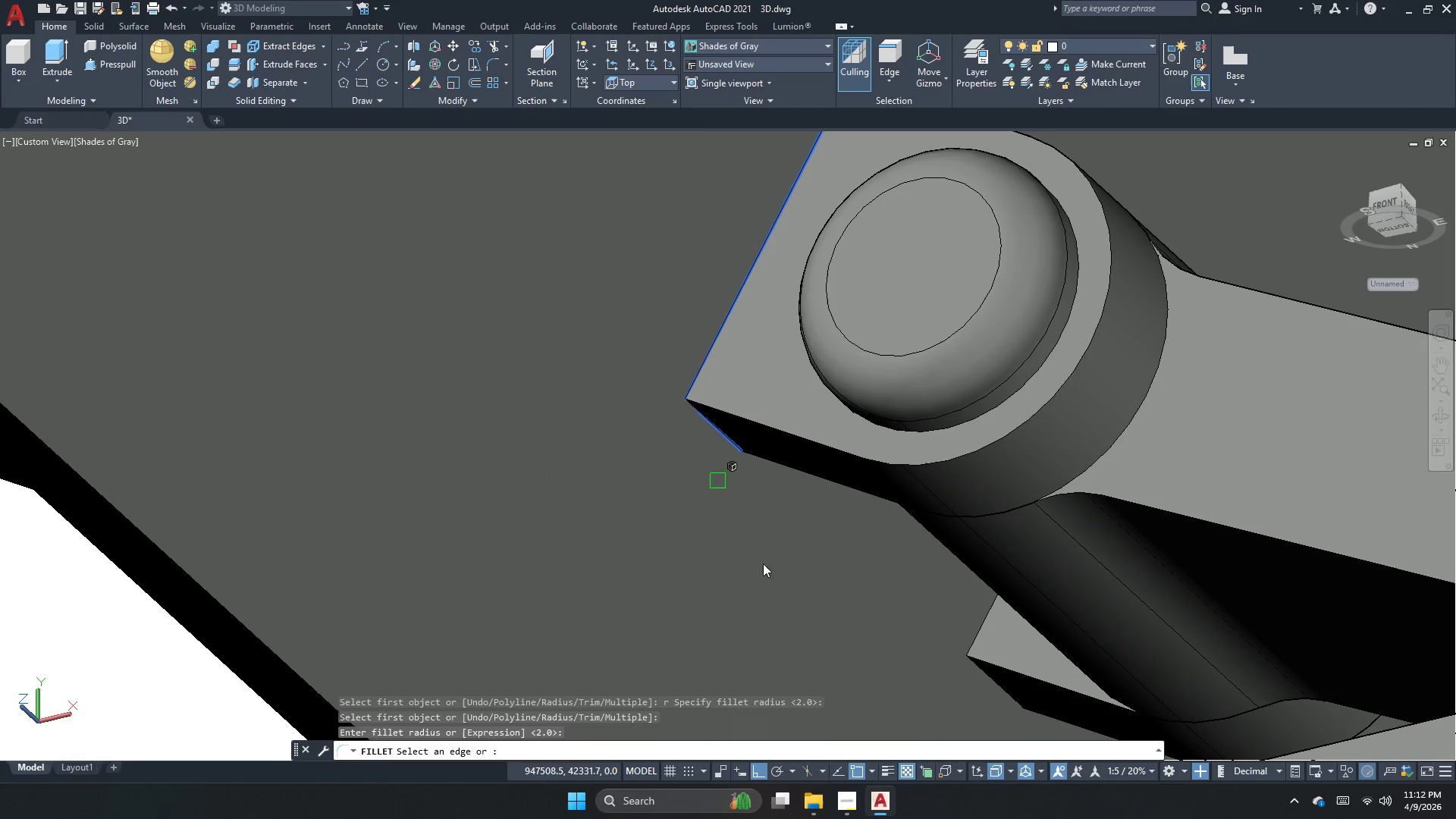 
key(Space)
 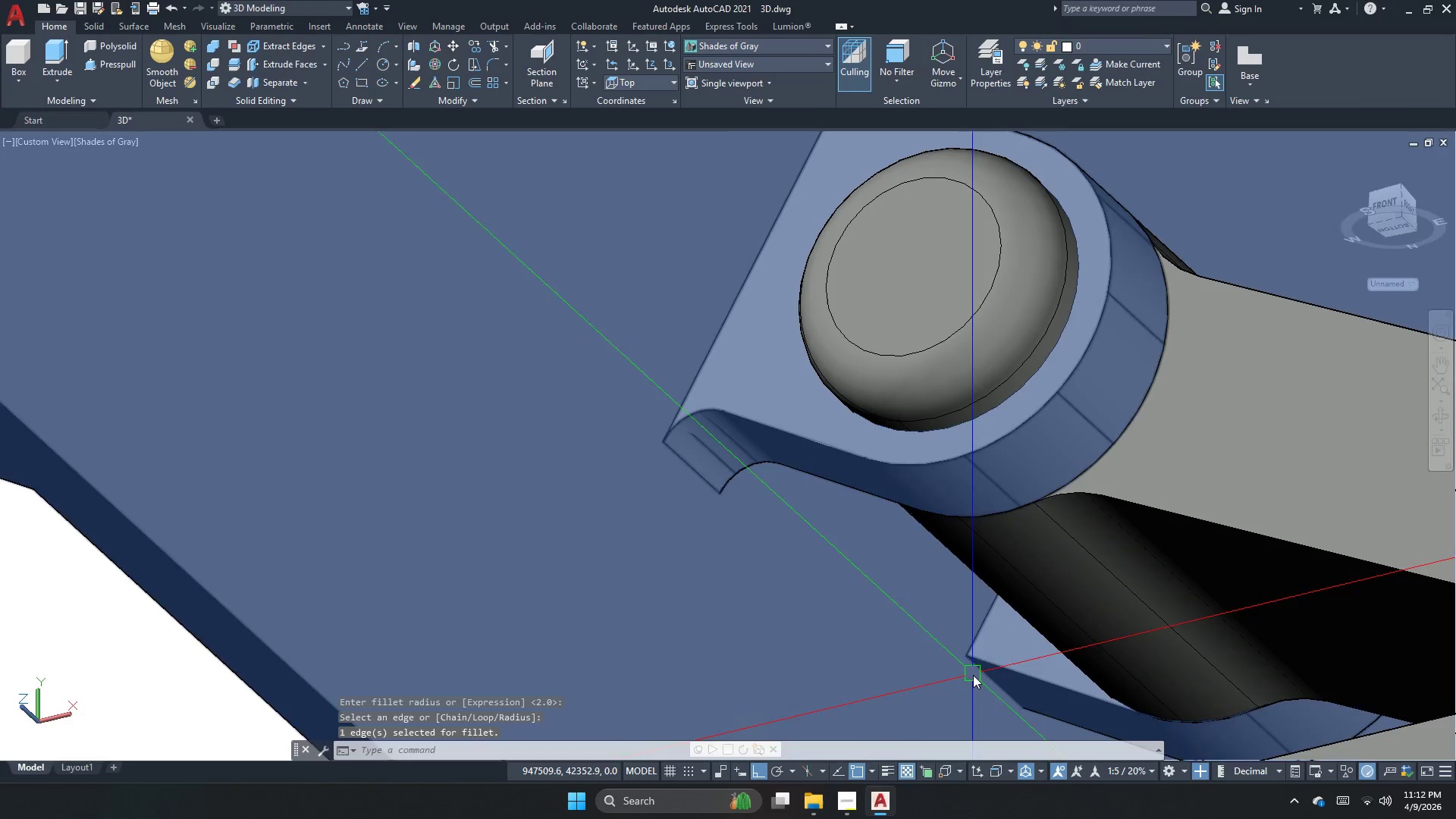 
key(Space)
 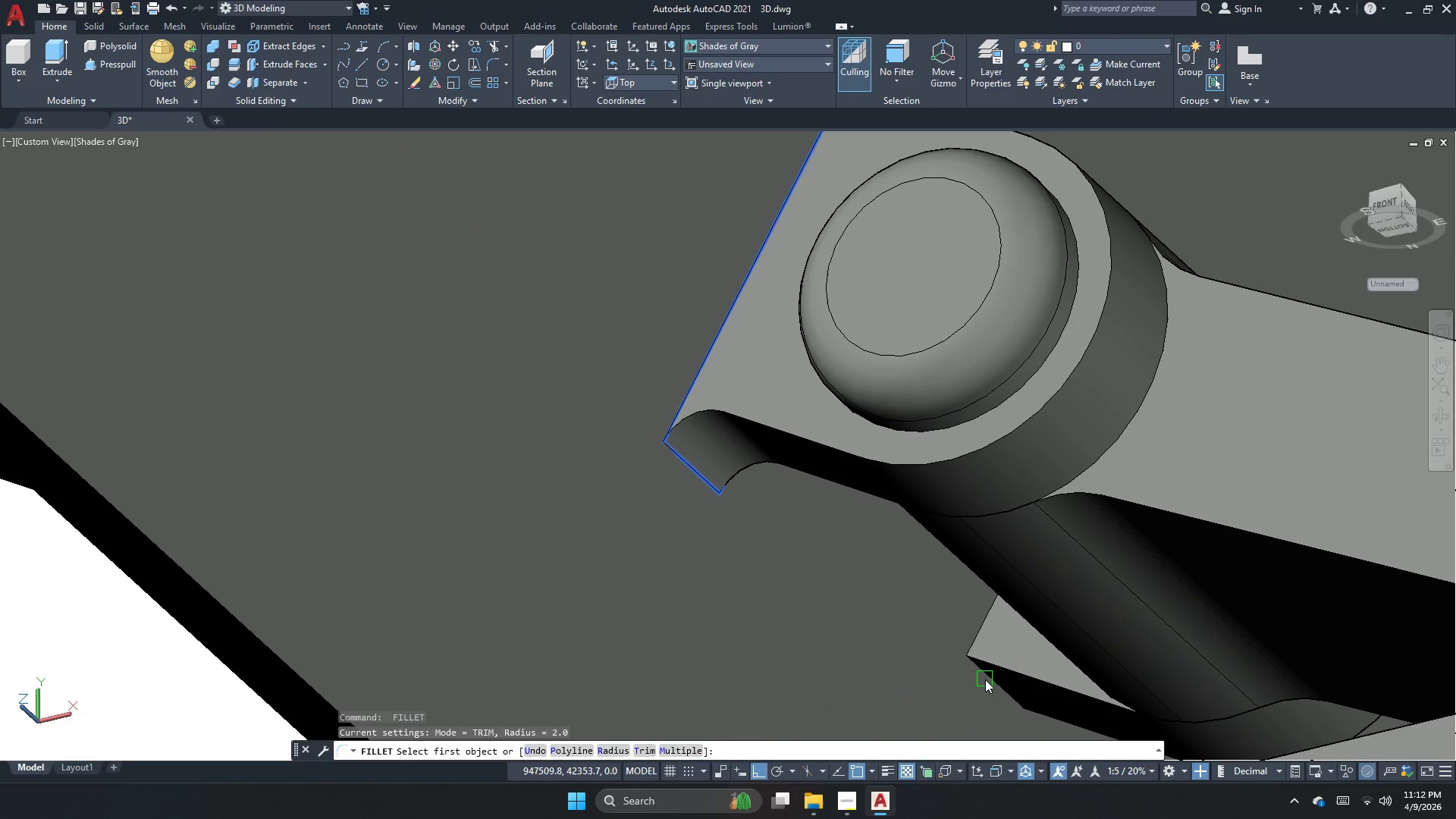 
left_click([985, 679])
 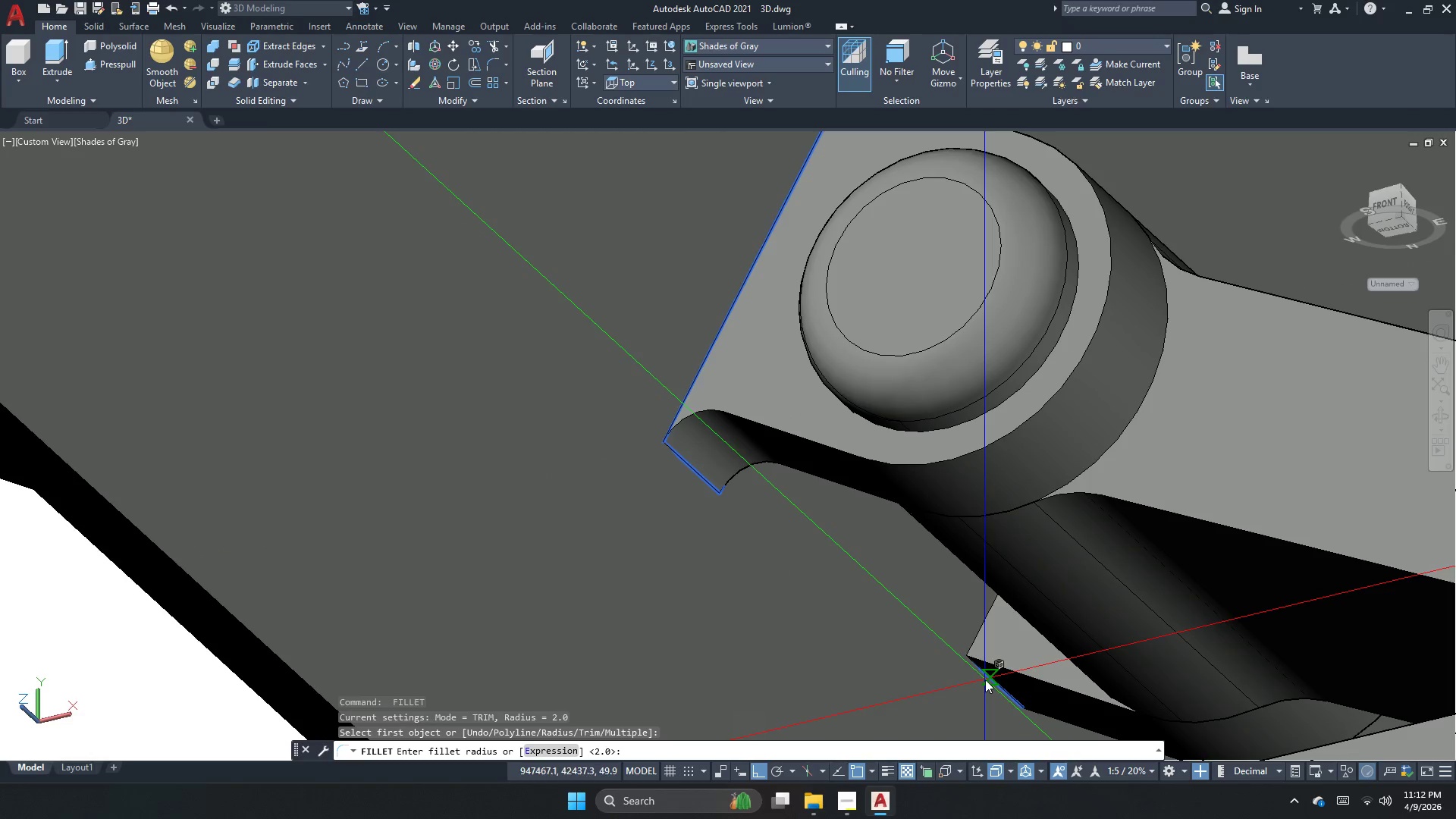 
key(Space)
 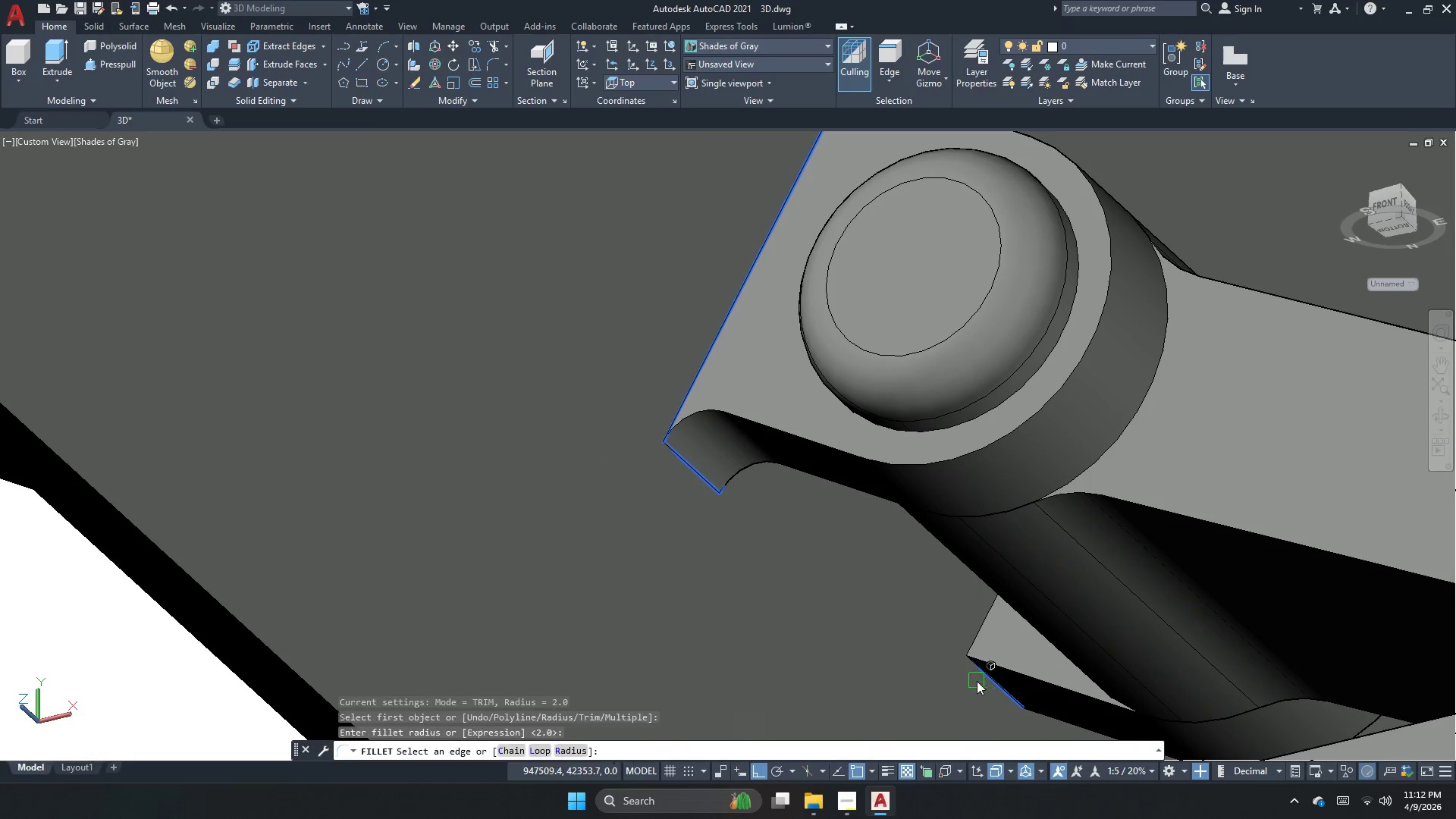 
key(Space)
 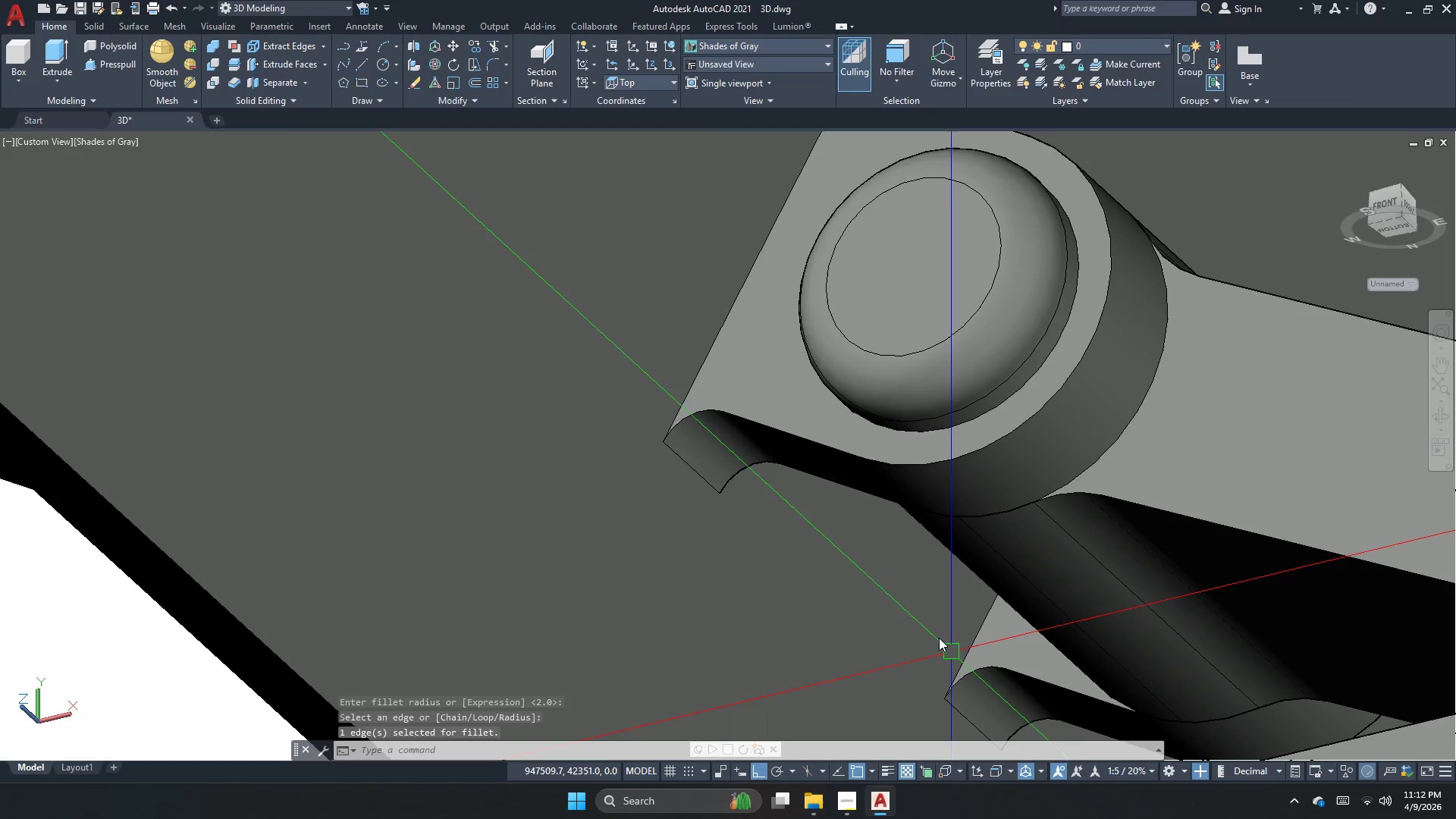 
scroll: coordinate [869, 443], scroll_direction: down, amount: 4.0
 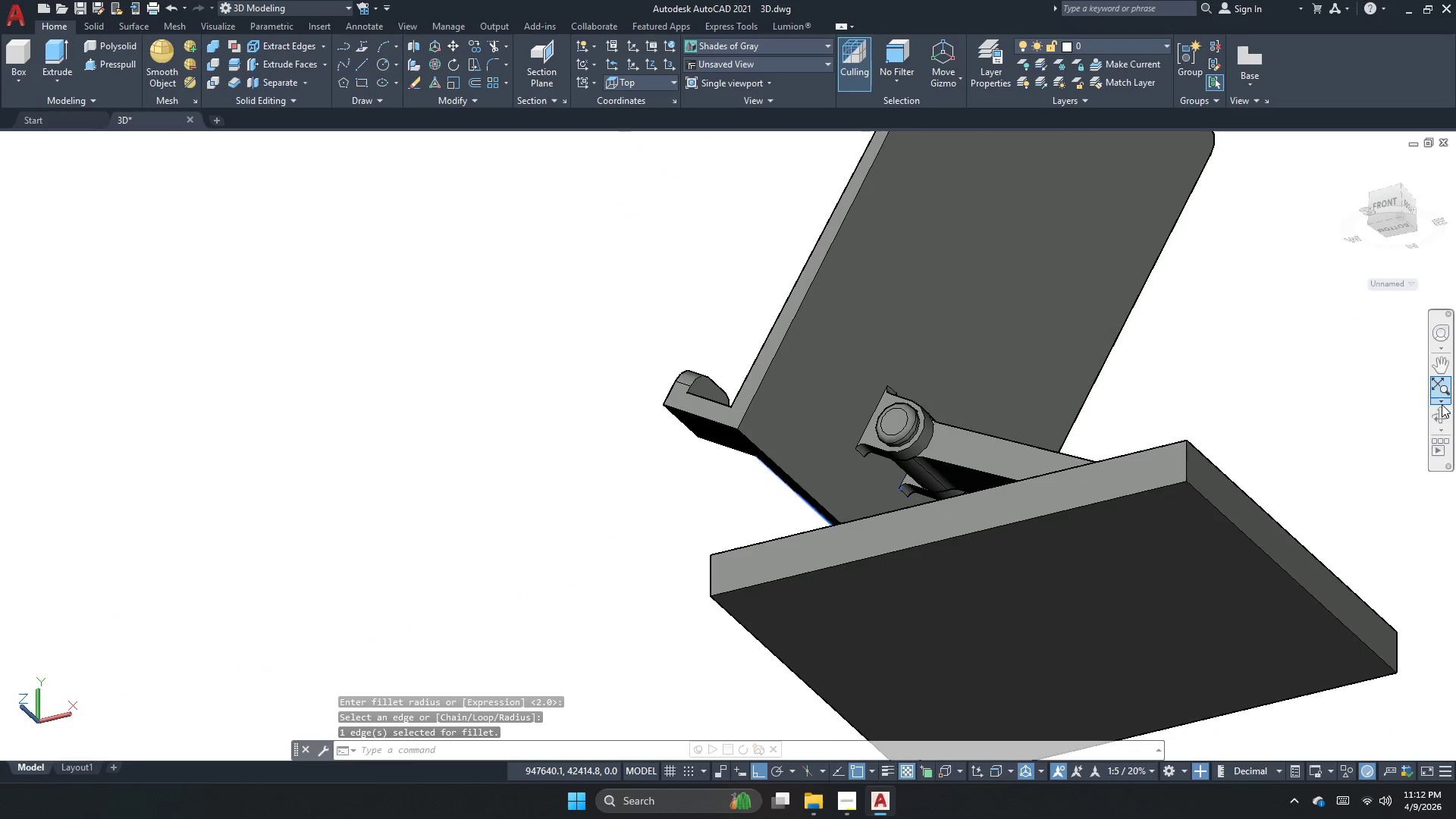 
left_click_drag(start_coordinate=[1269, 497], to_coordinate=[1266, 631])
 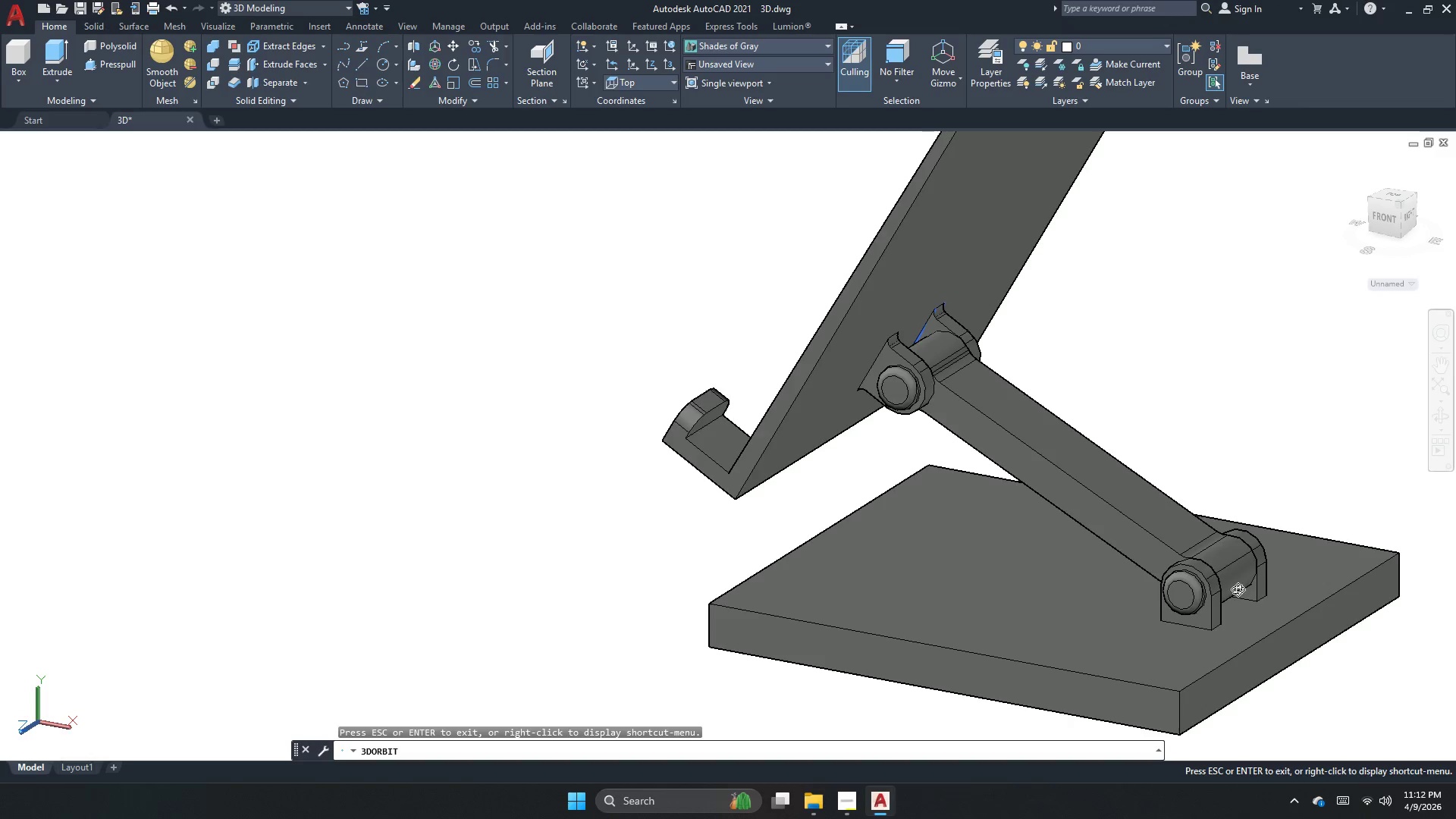 
key(Backquote)
 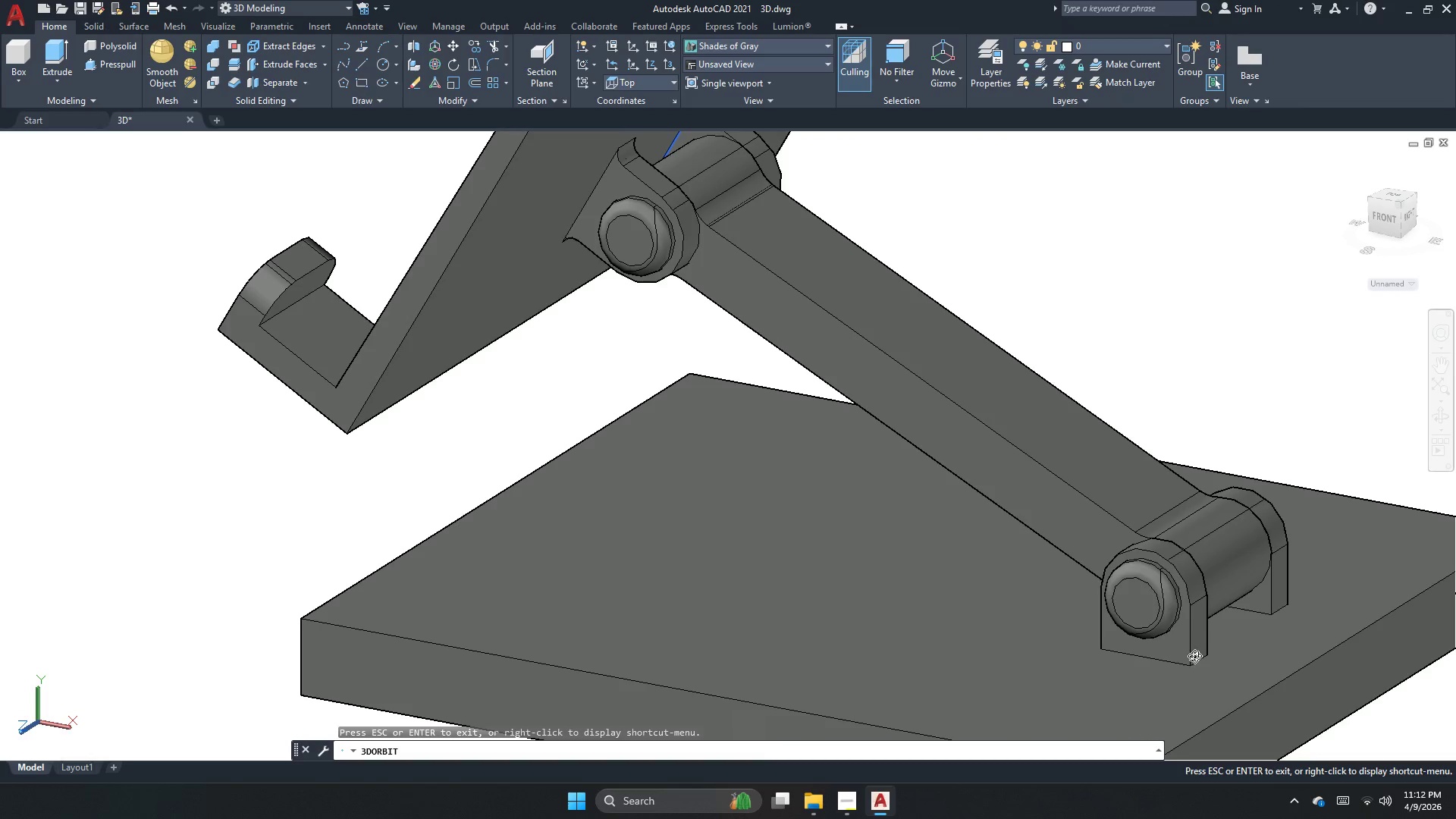 
scroll: coordinate [1238, 583], scroll_direction: up, amount: 6.0
 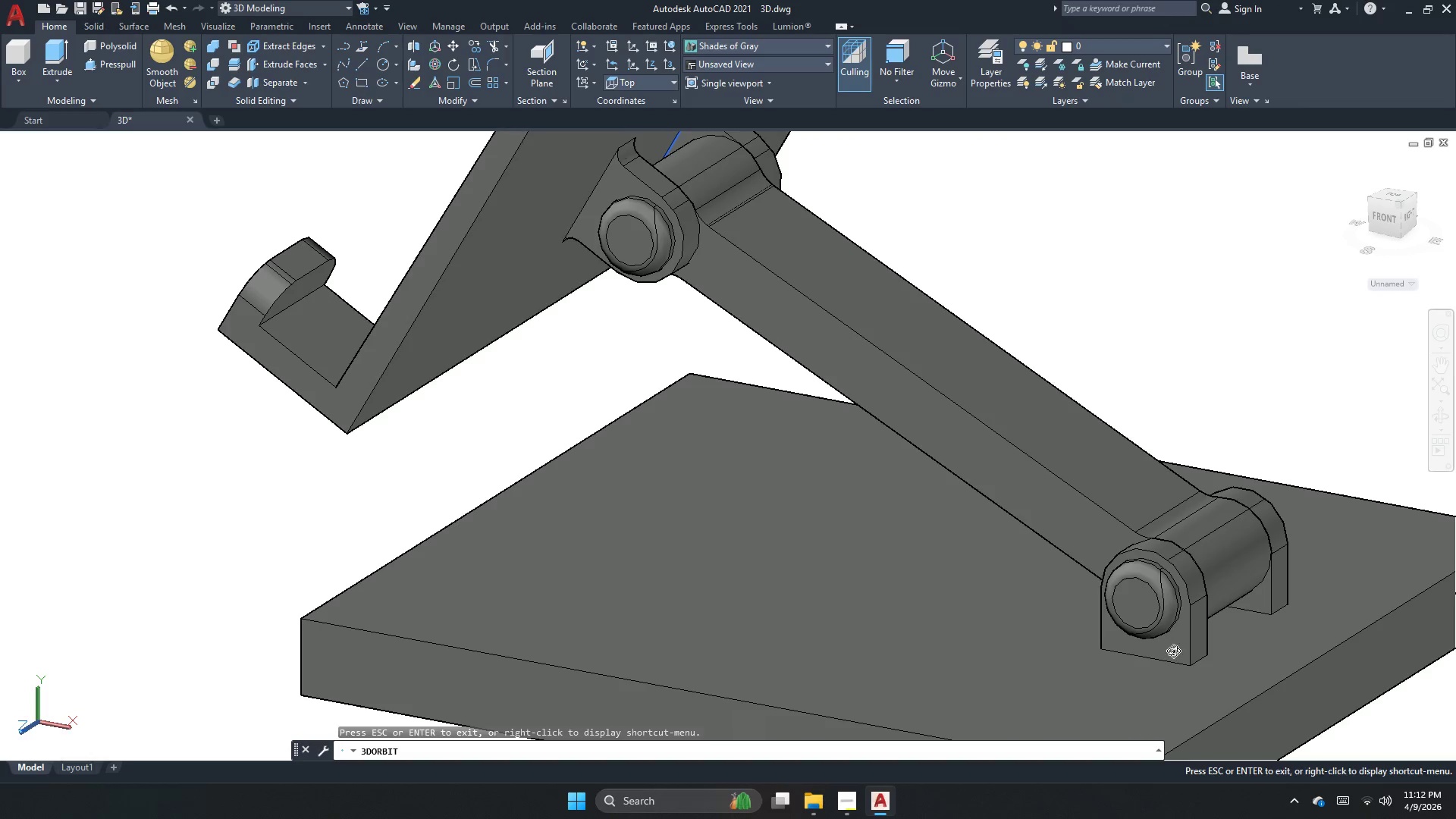 
key(Escape)
 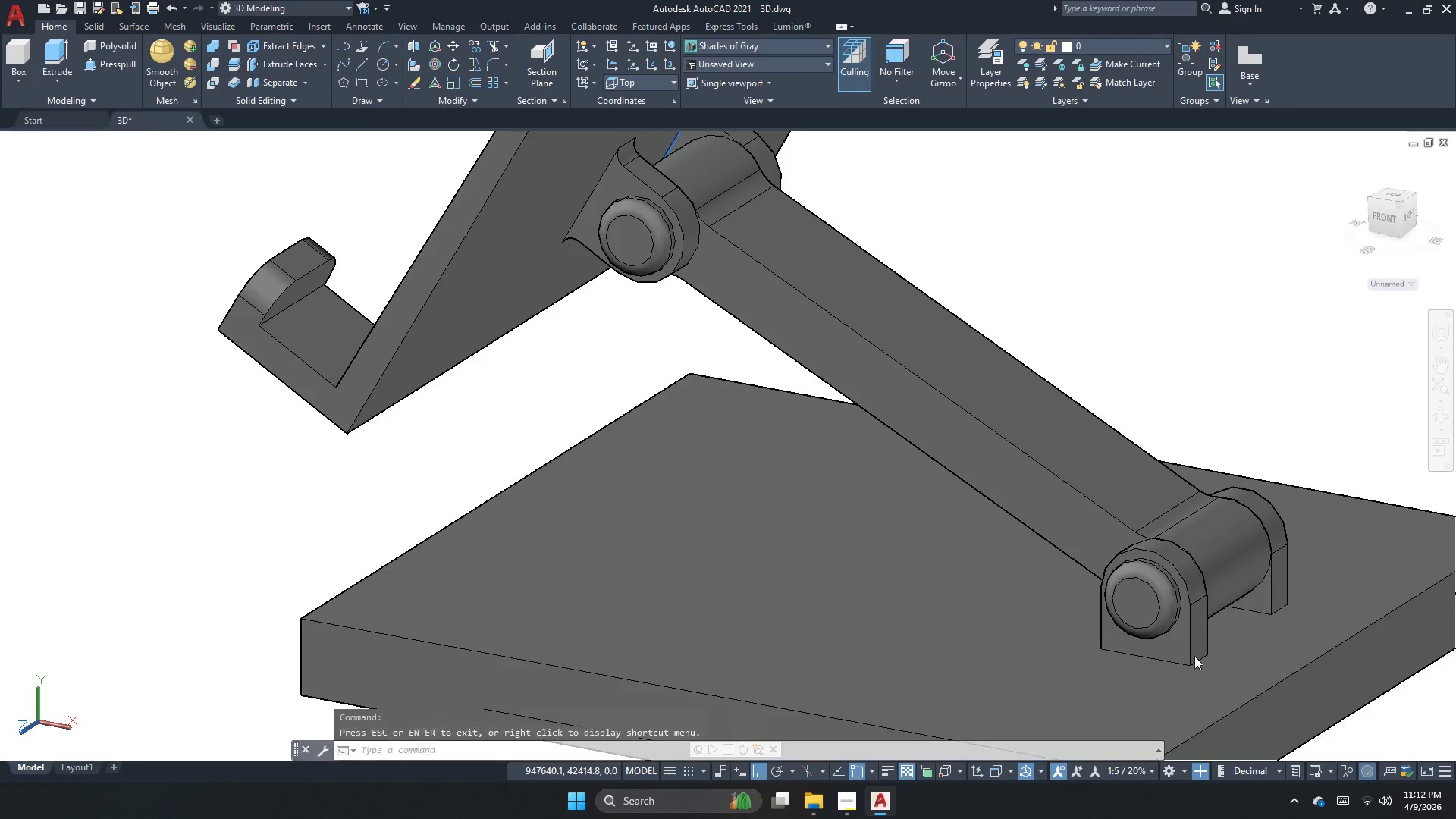 
key(Escape)
 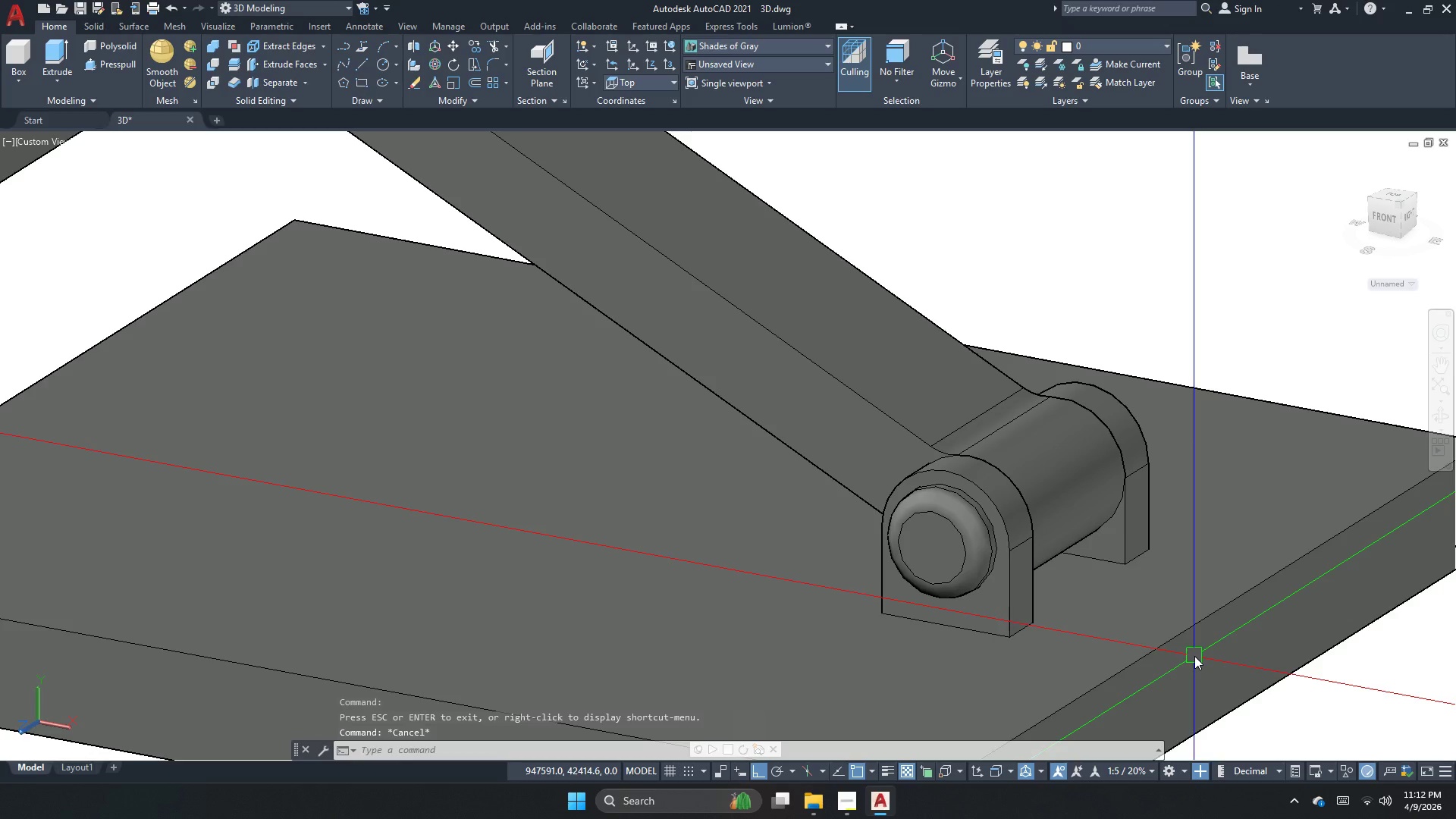 
key(F)
 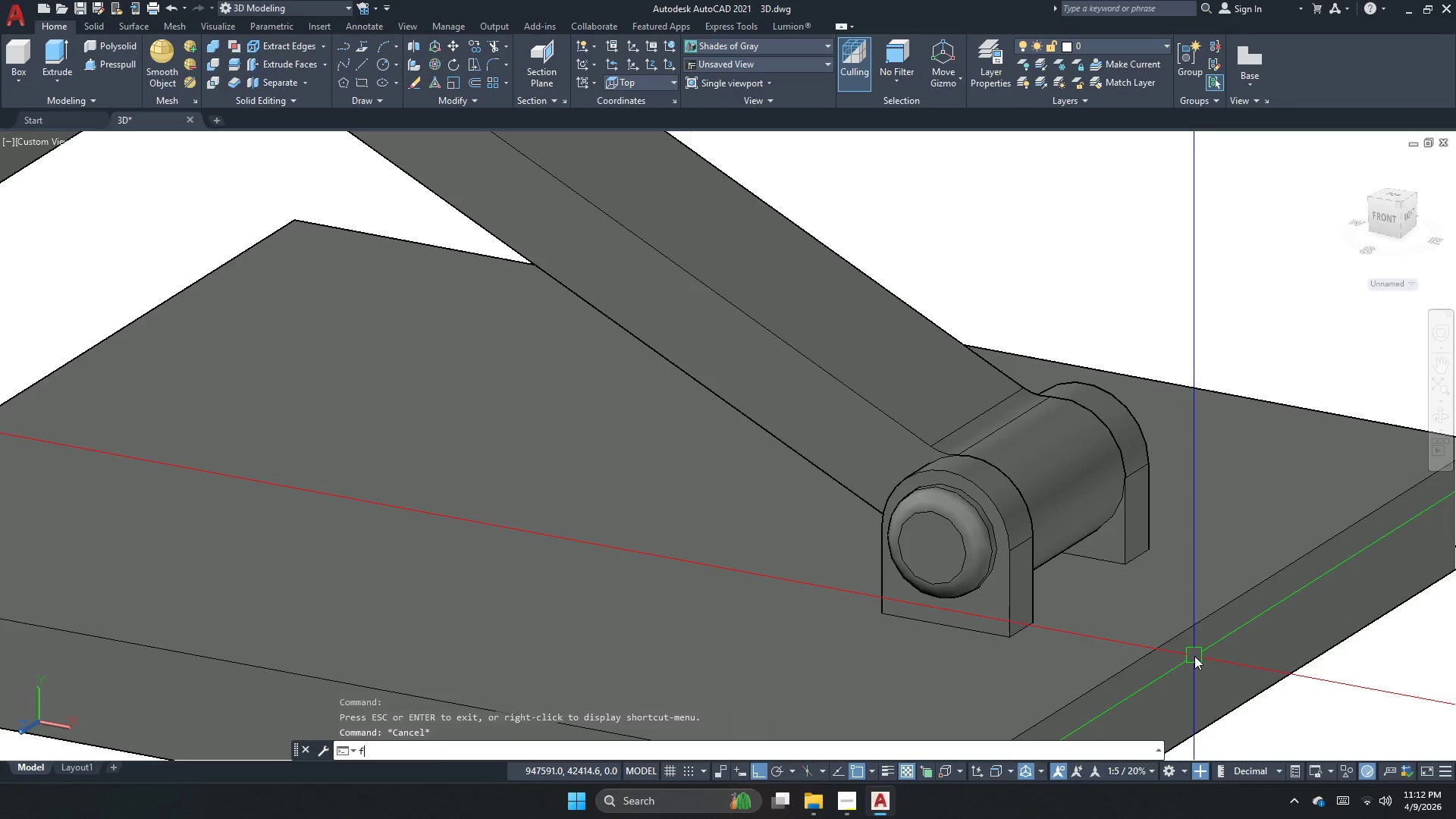 
scroll: coordinate [1194, 656], scroll_direction: up, amount: 1.0
 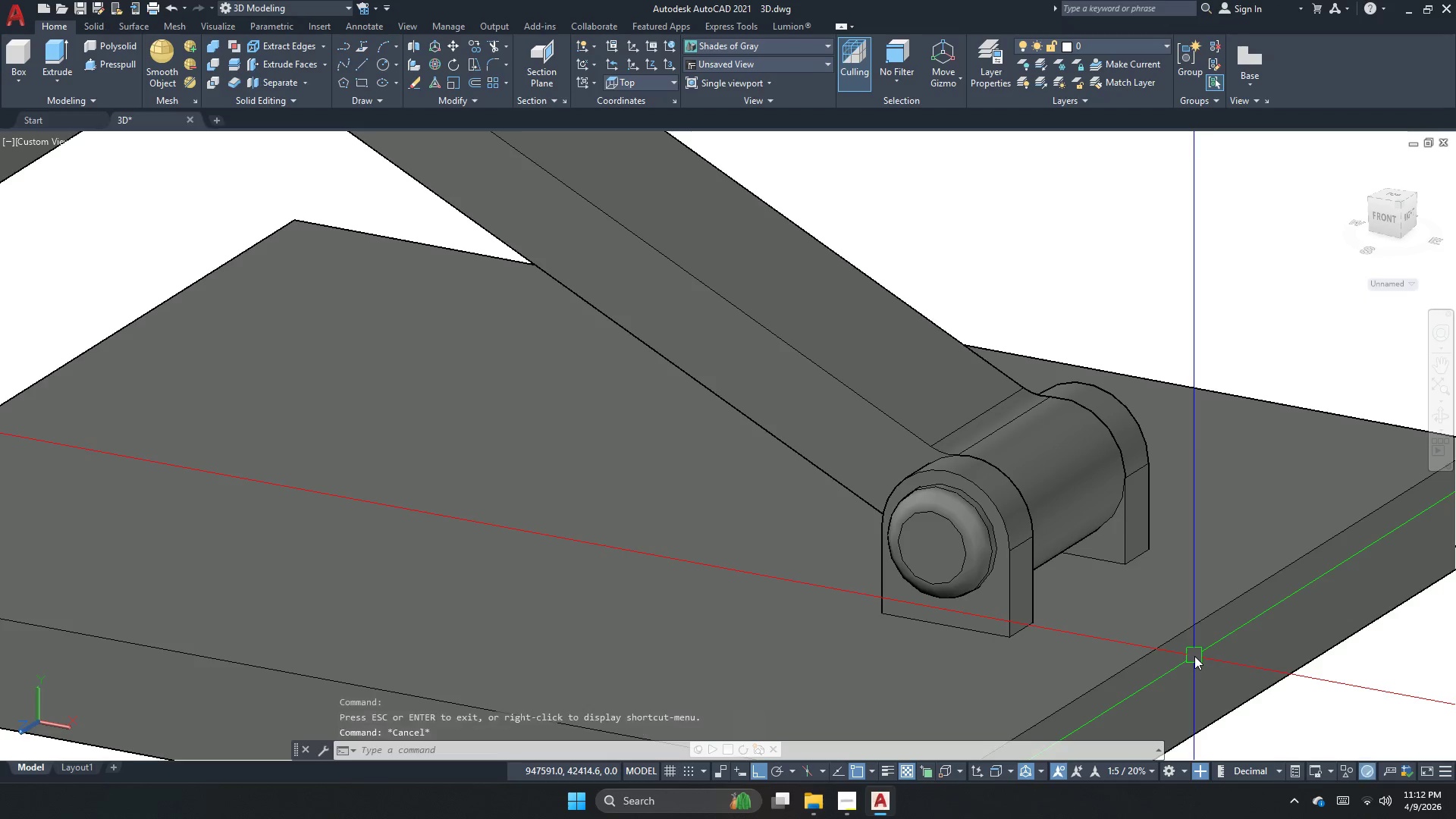 
key(Space)
 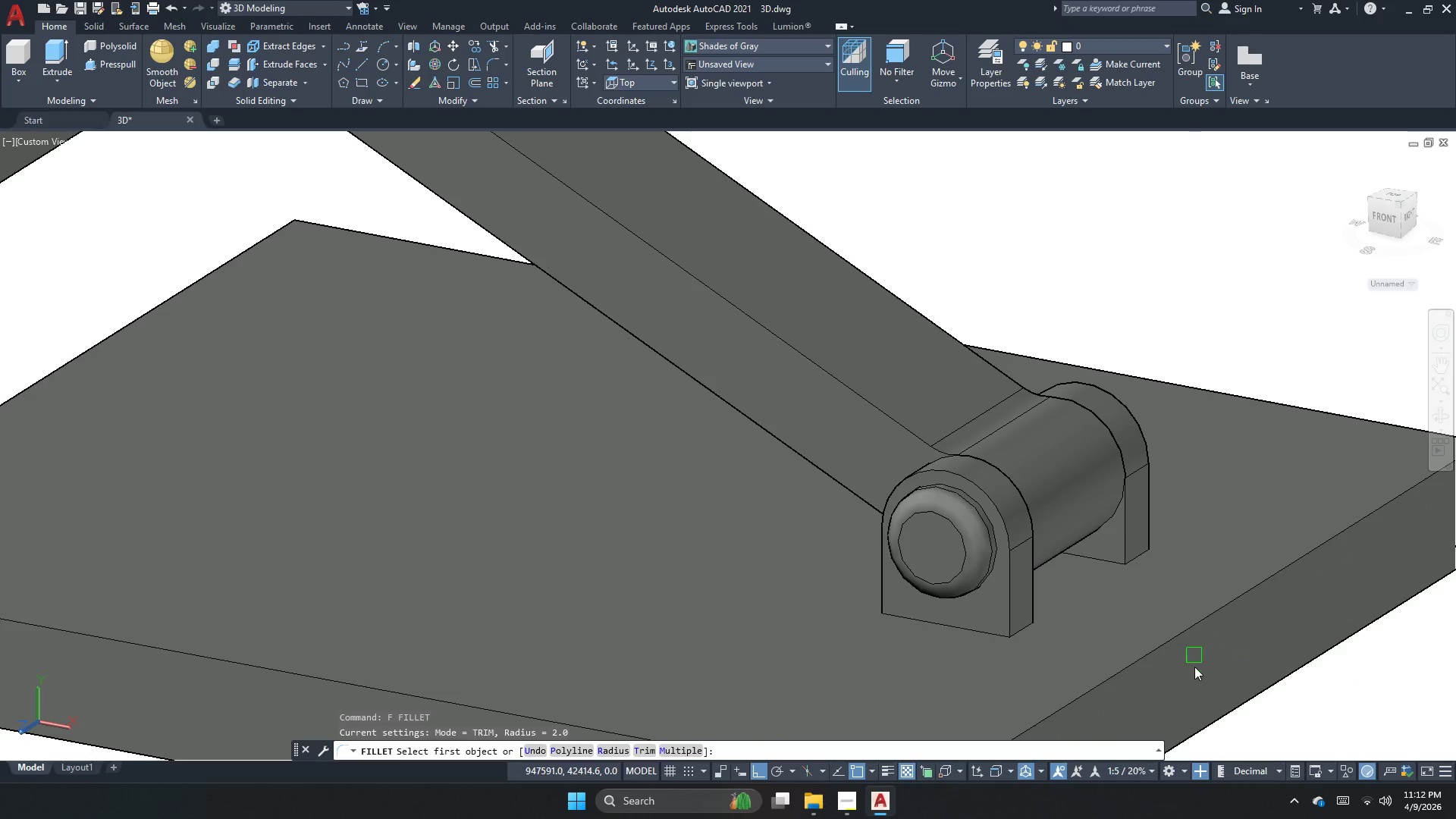 
key(R)
 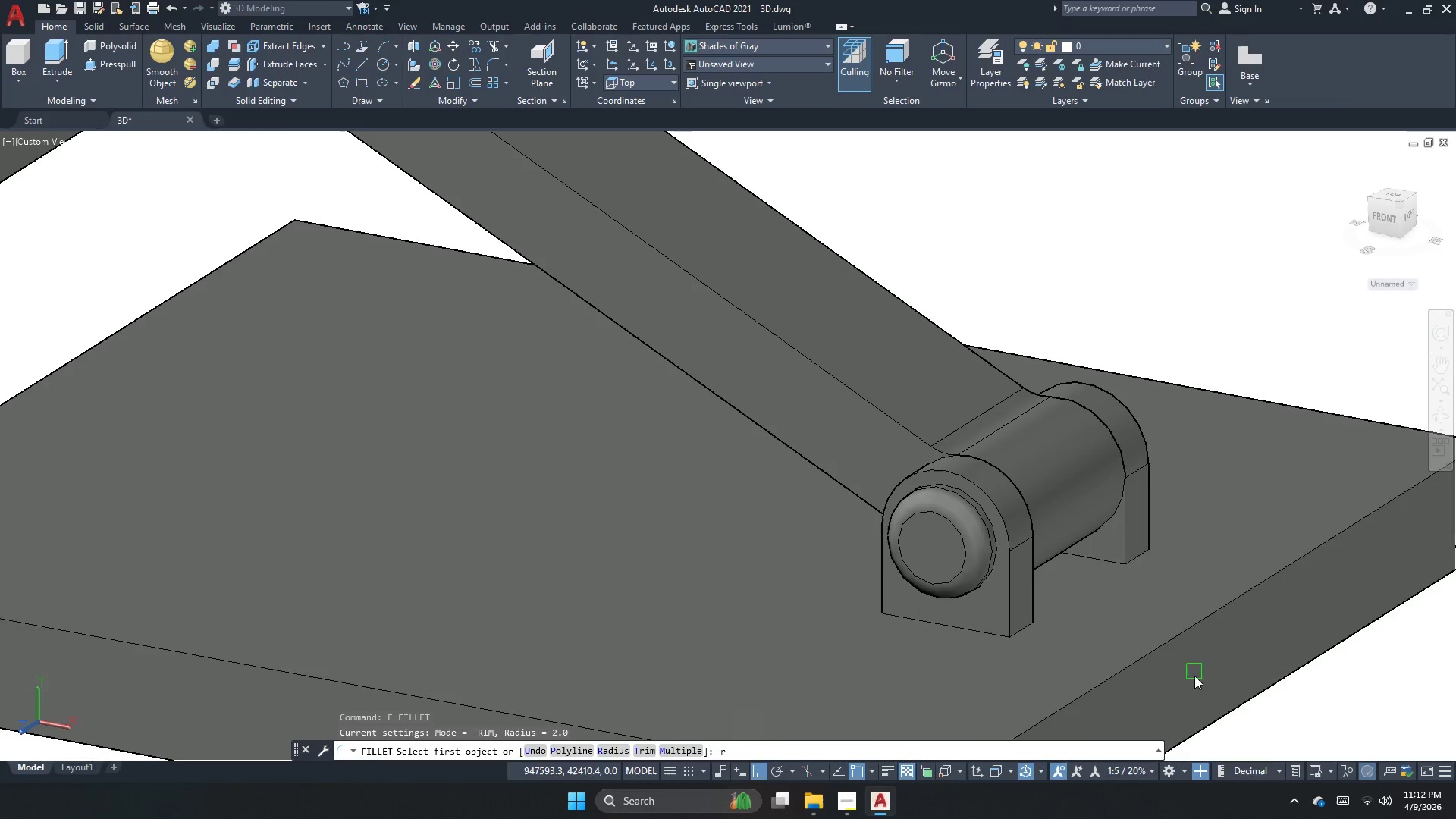 
key(Space)
 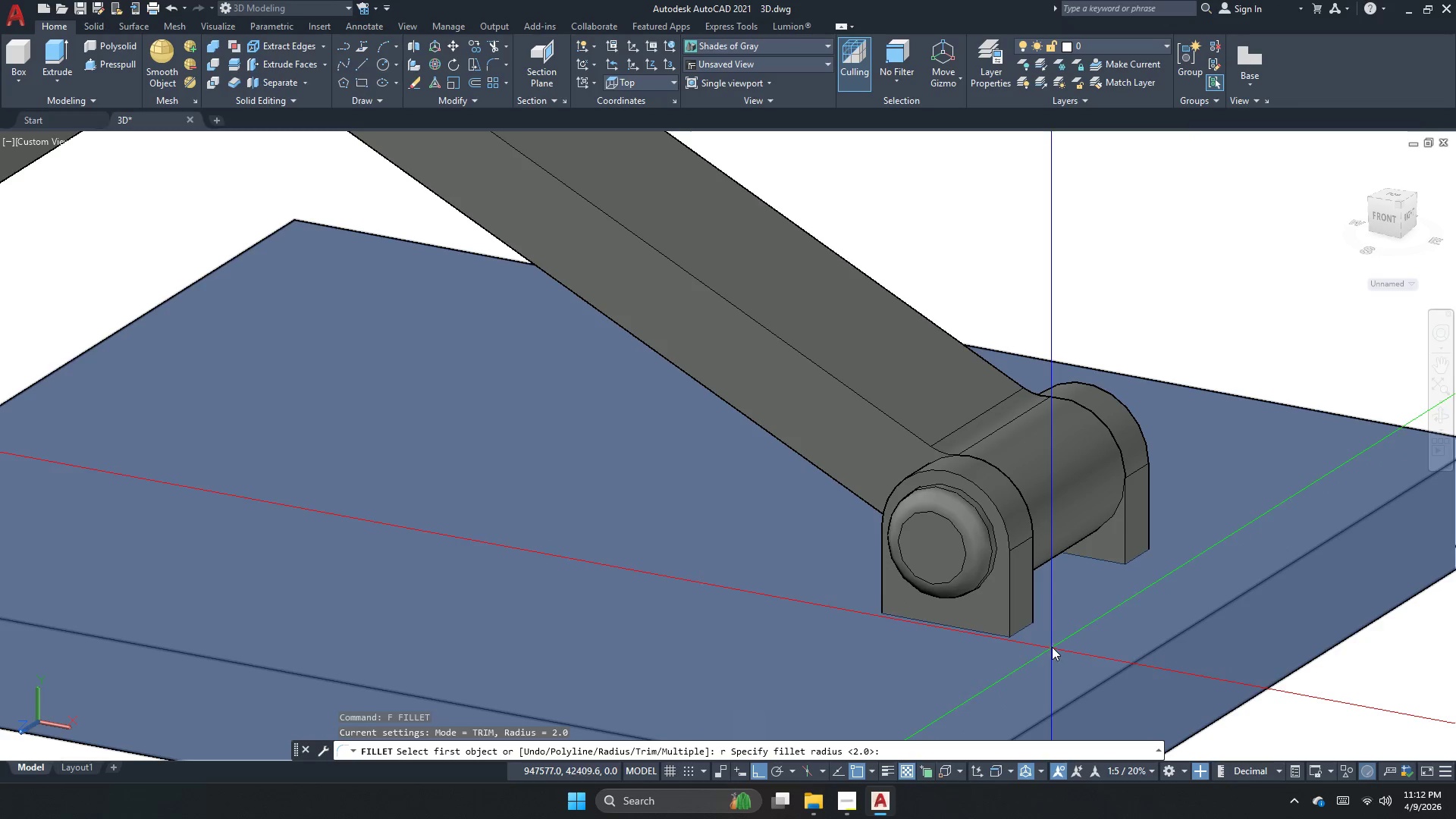 
key(Space)
 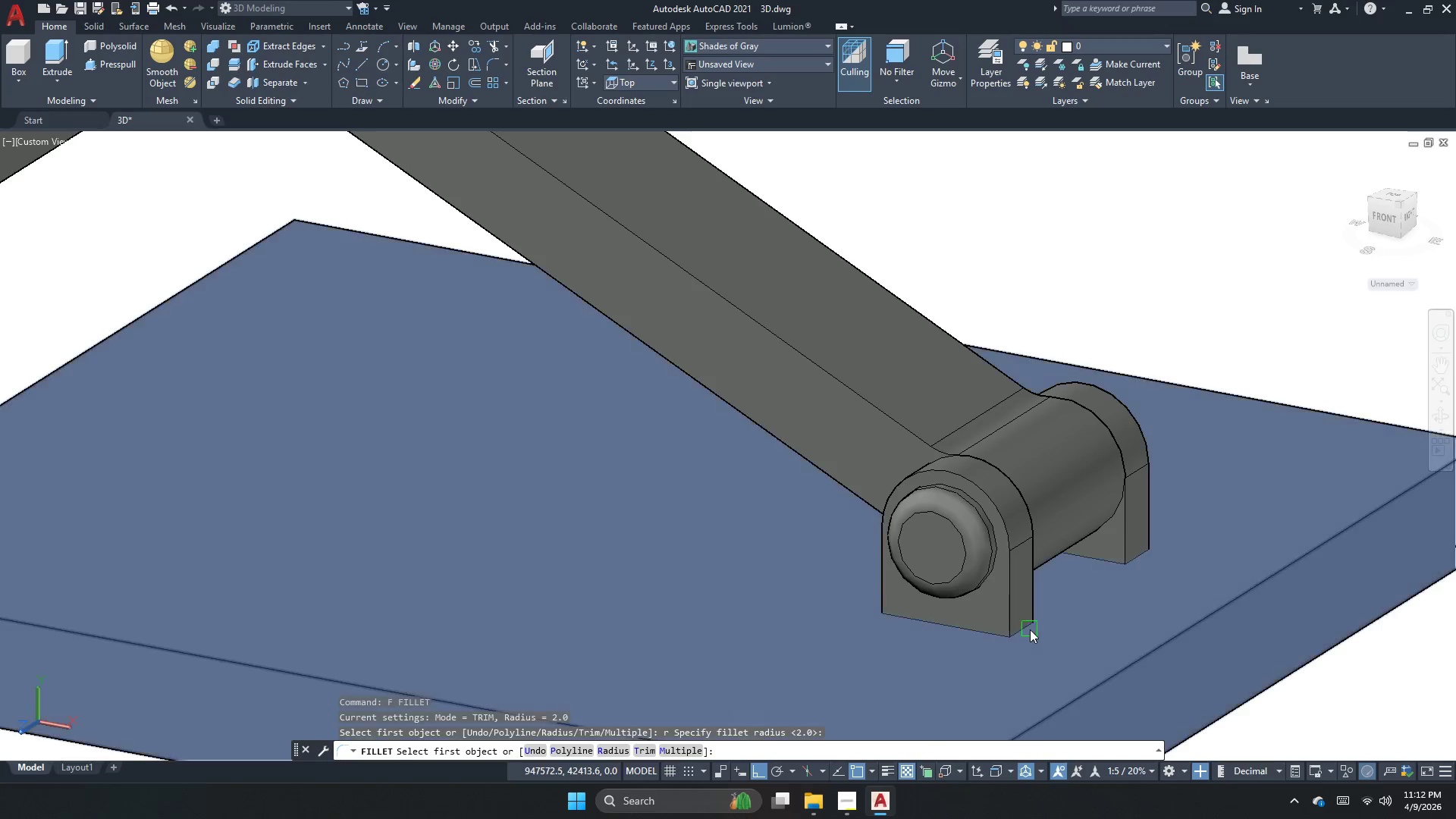 
left_click([1028, 629])
 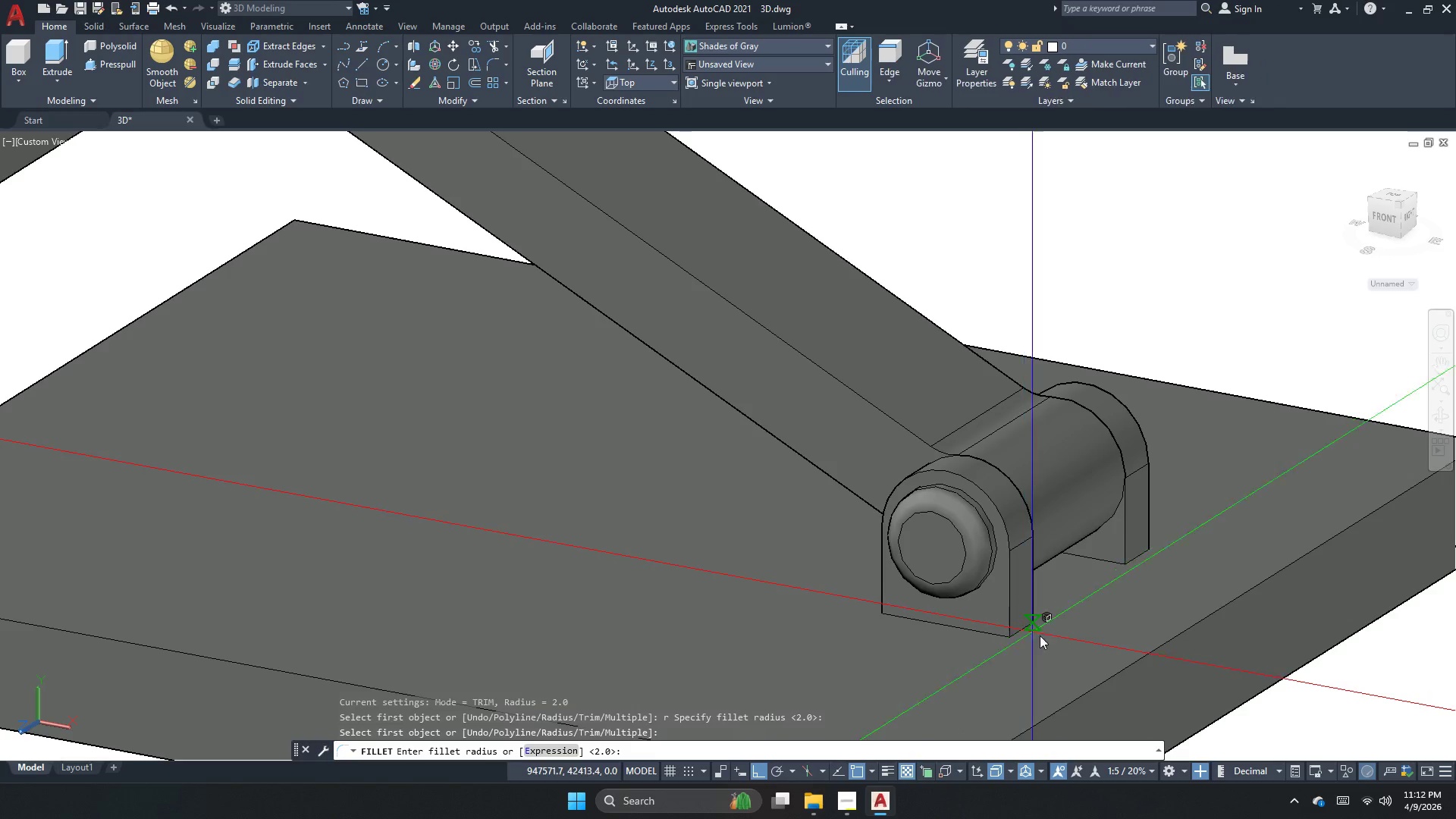 
key(Space)
 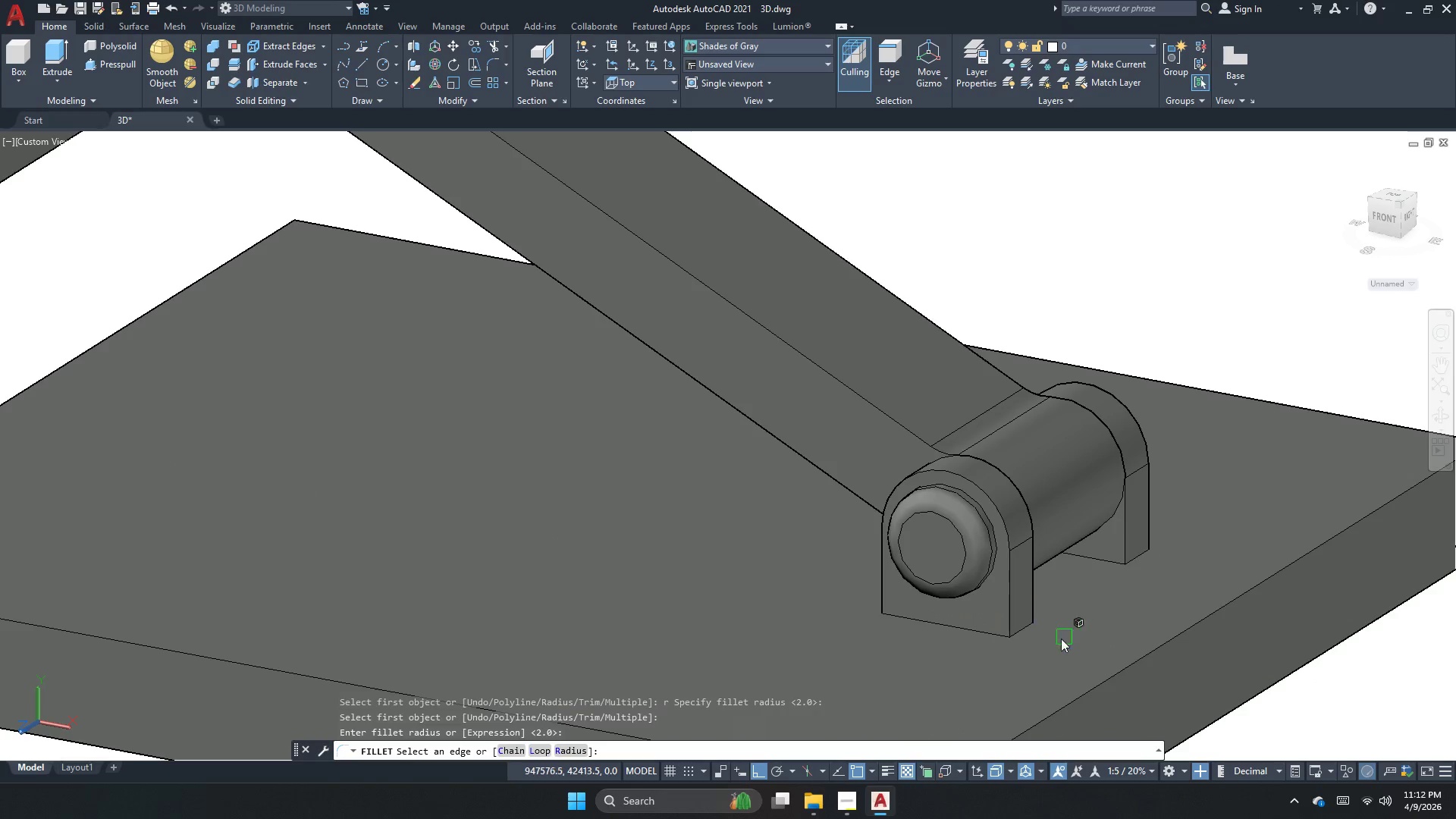 
key(Escape)
 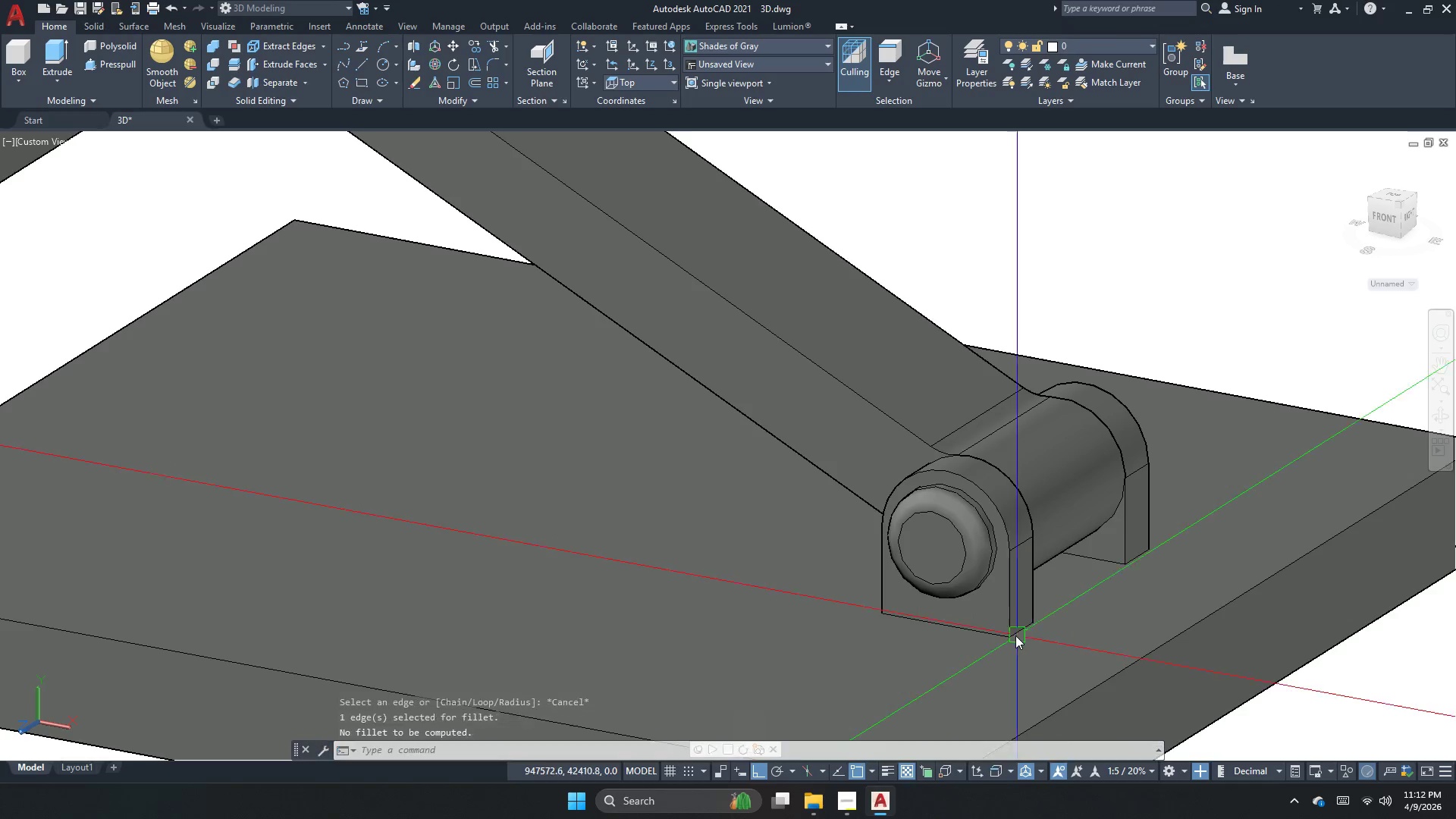 
key(Space)
 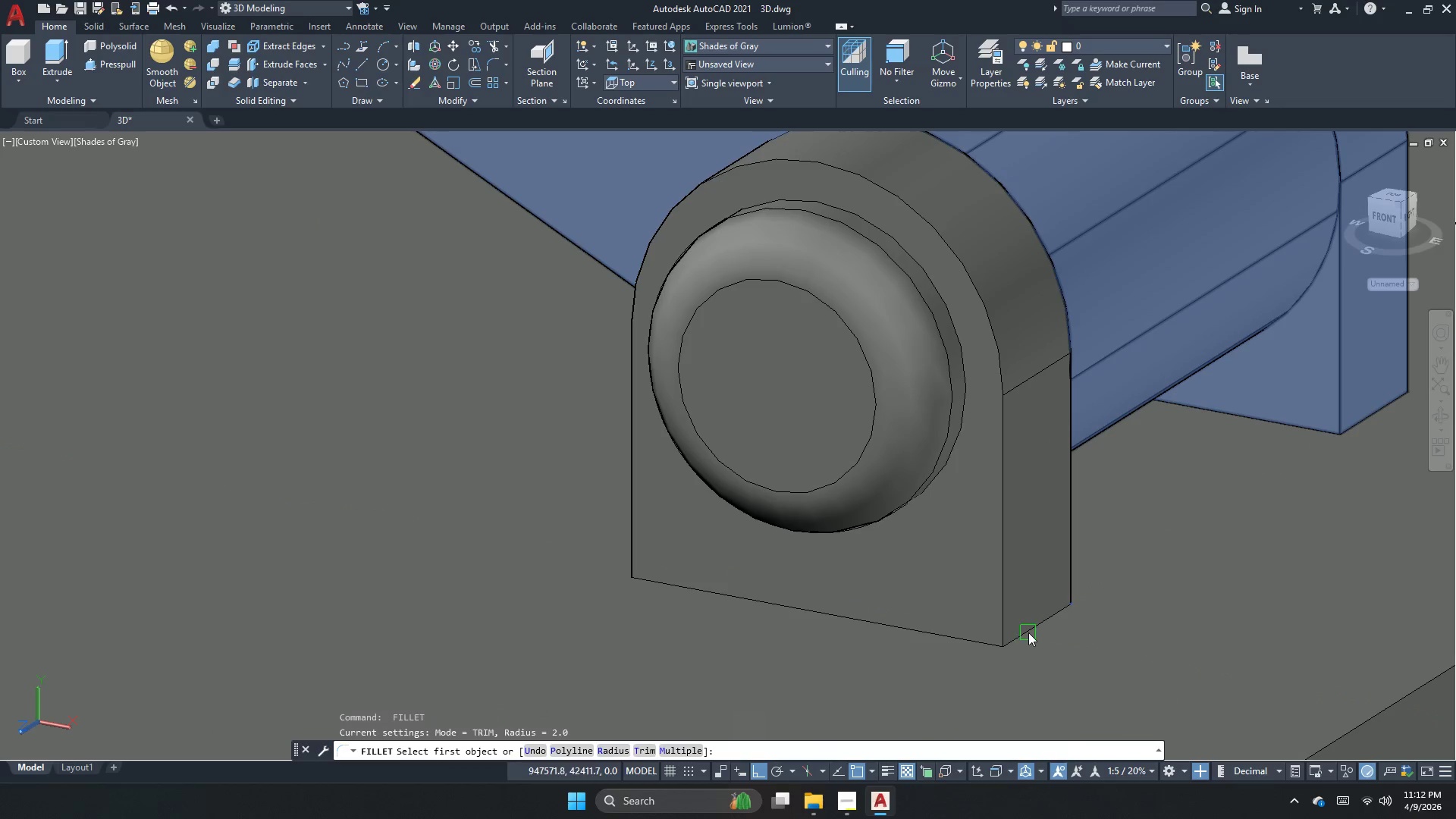 
scroll: coordinate [1013, 633], scroll_direction: up, amount: 2.0
 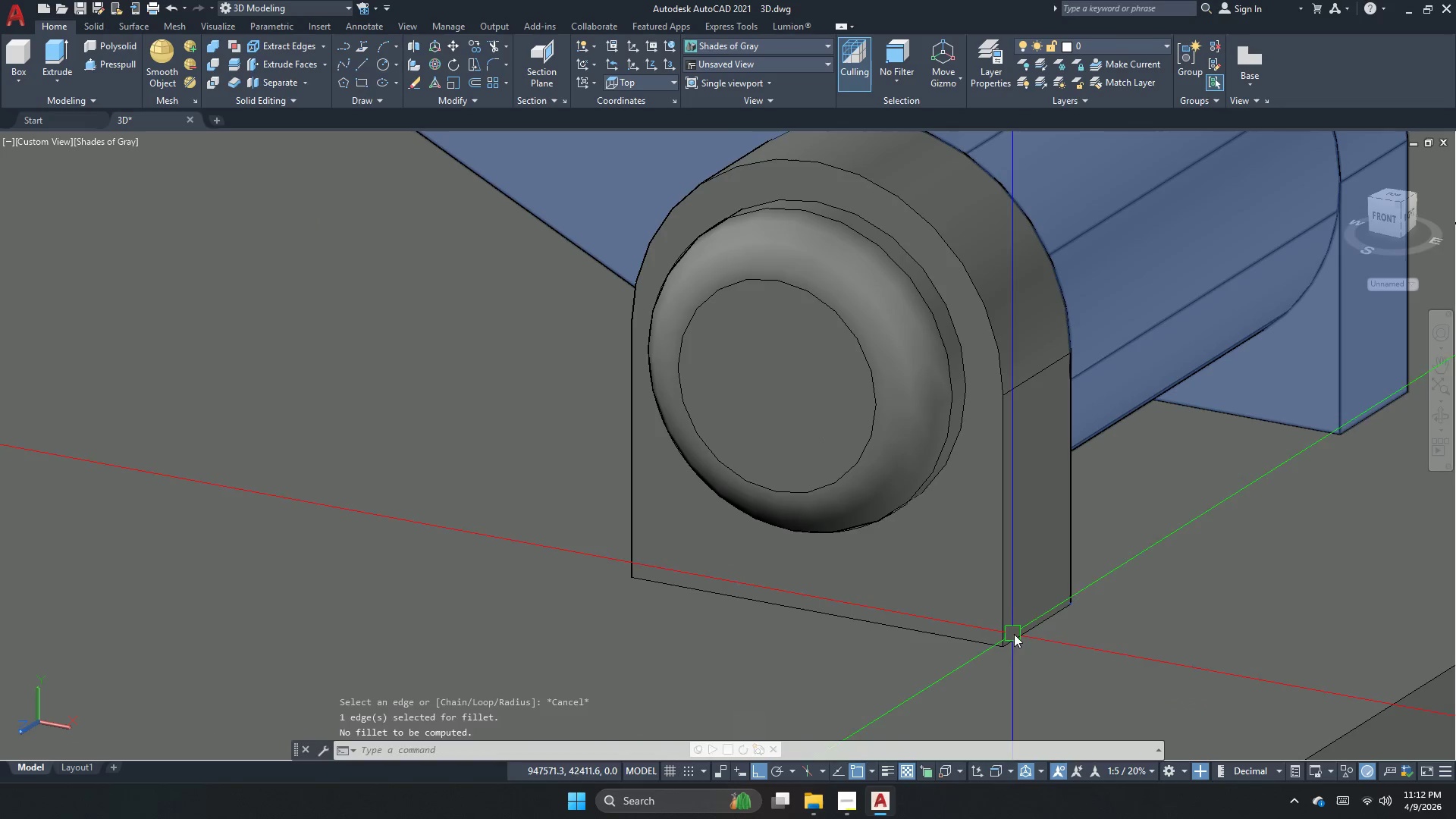 
left_click([1029, 632])
 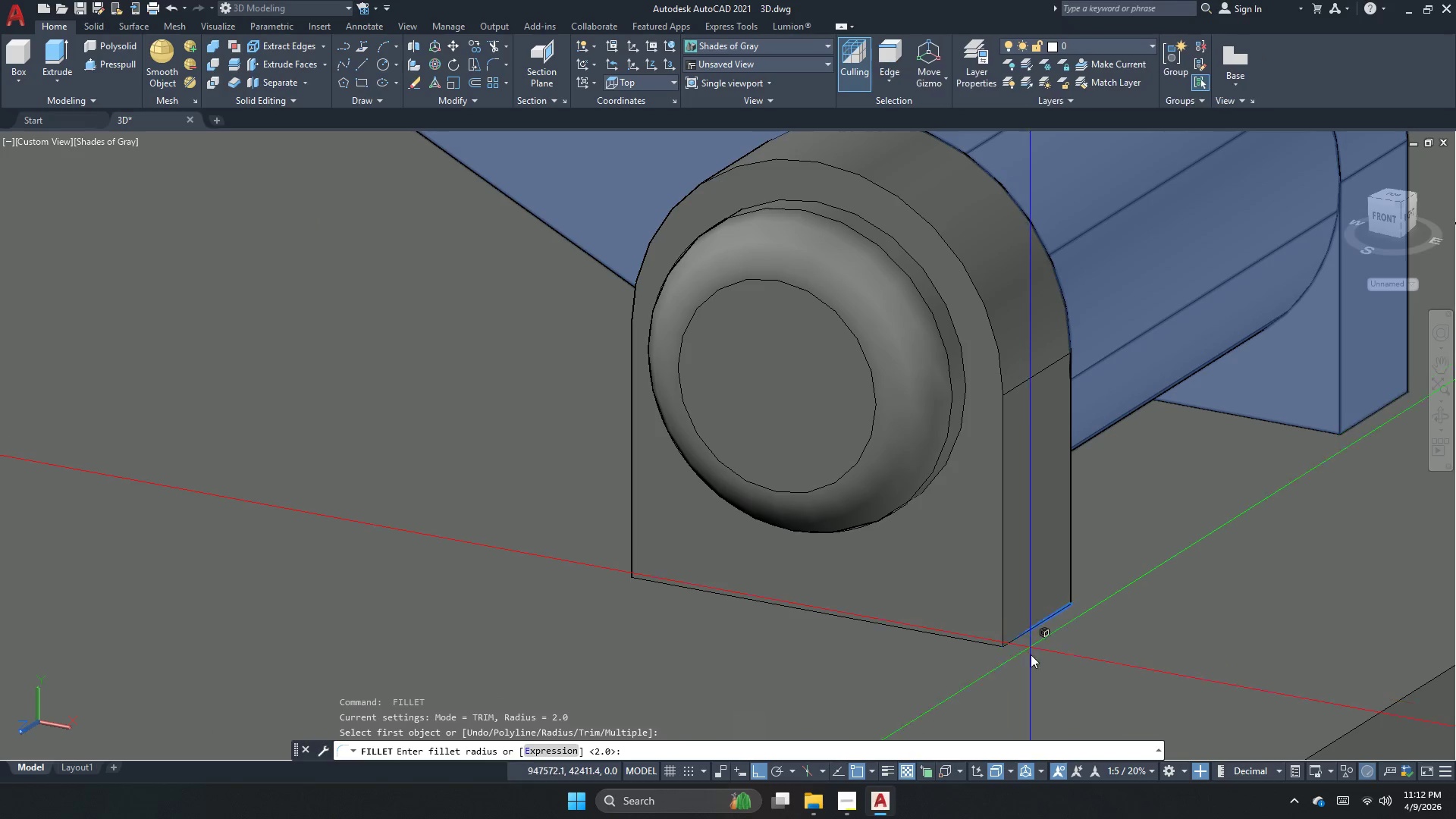 
key(Space)
 